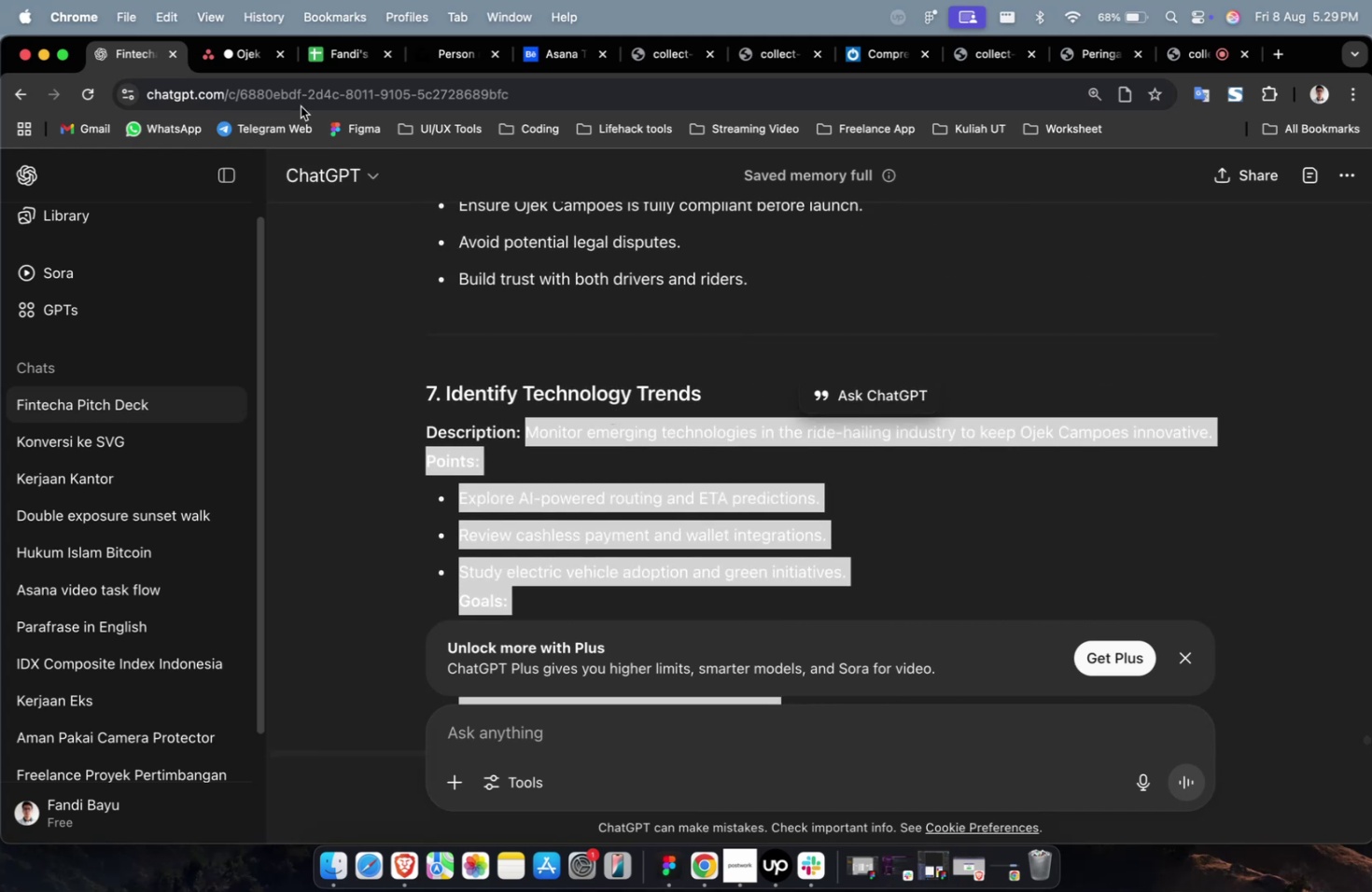 
scroll: coordinate [620, 405], scroll_direction: up, amount: 8.0
 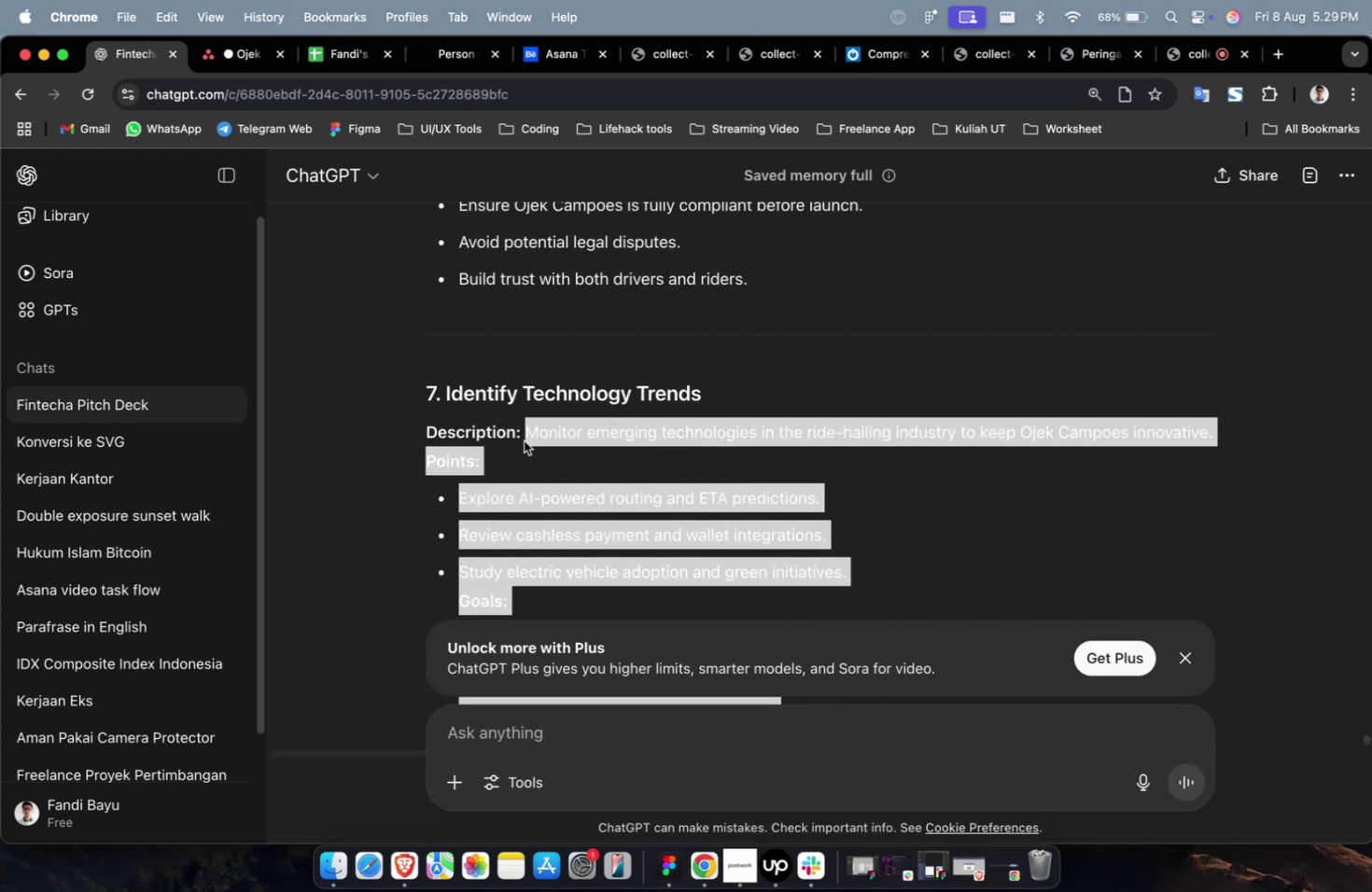 
key(Meta+CommandLeft)
 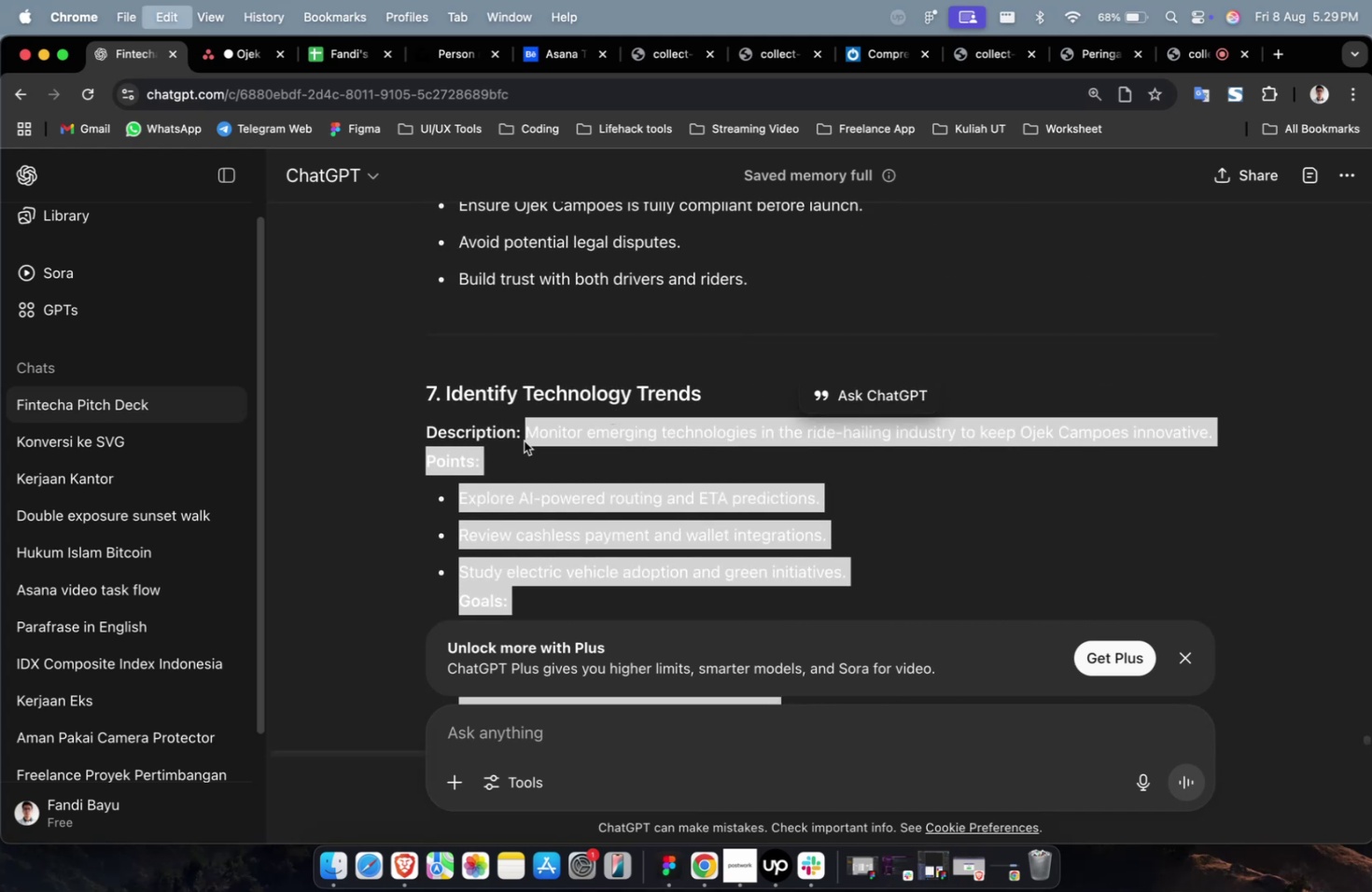 
key(Meta+C)
 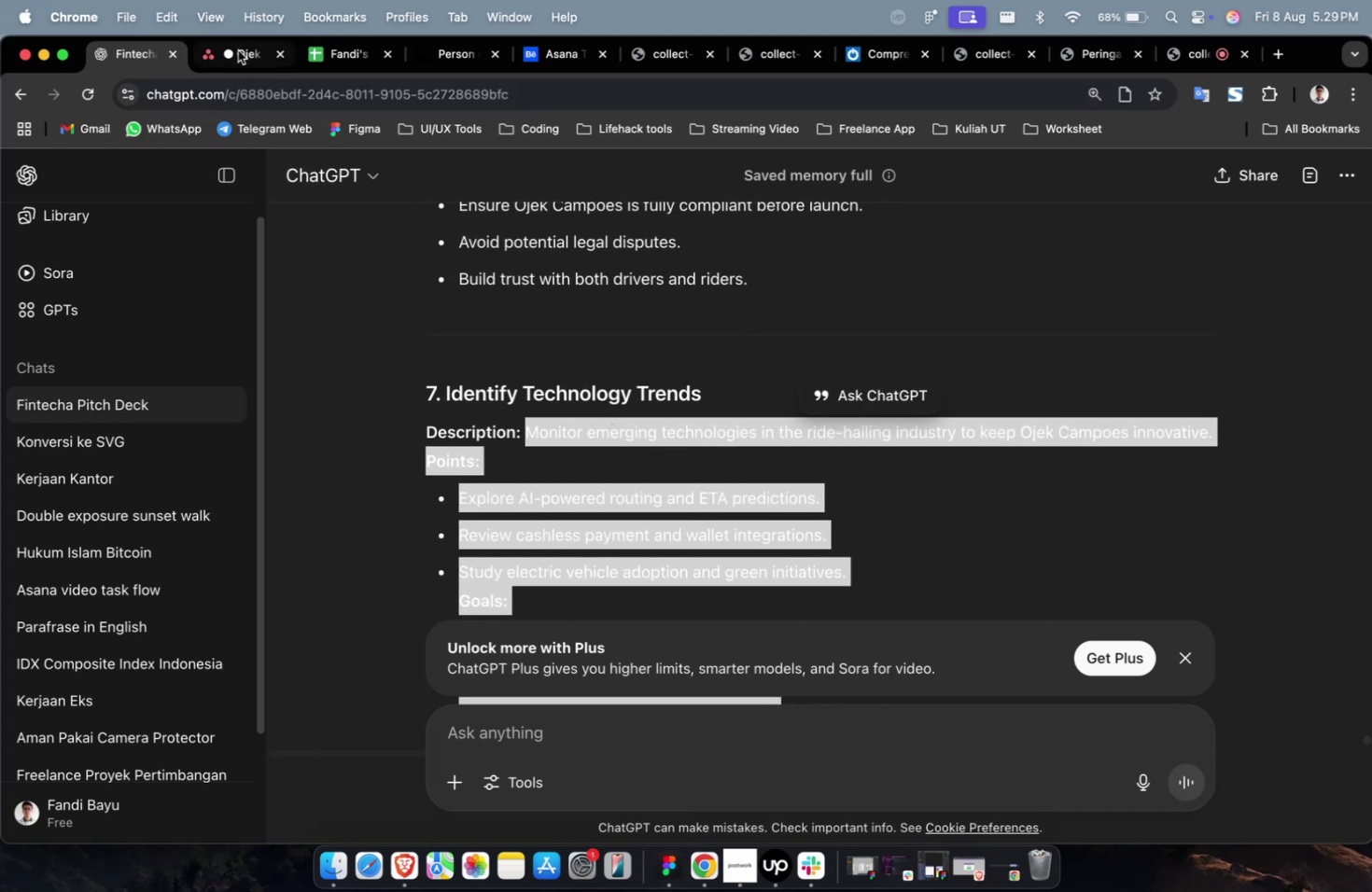 
left_click([237, 49])
 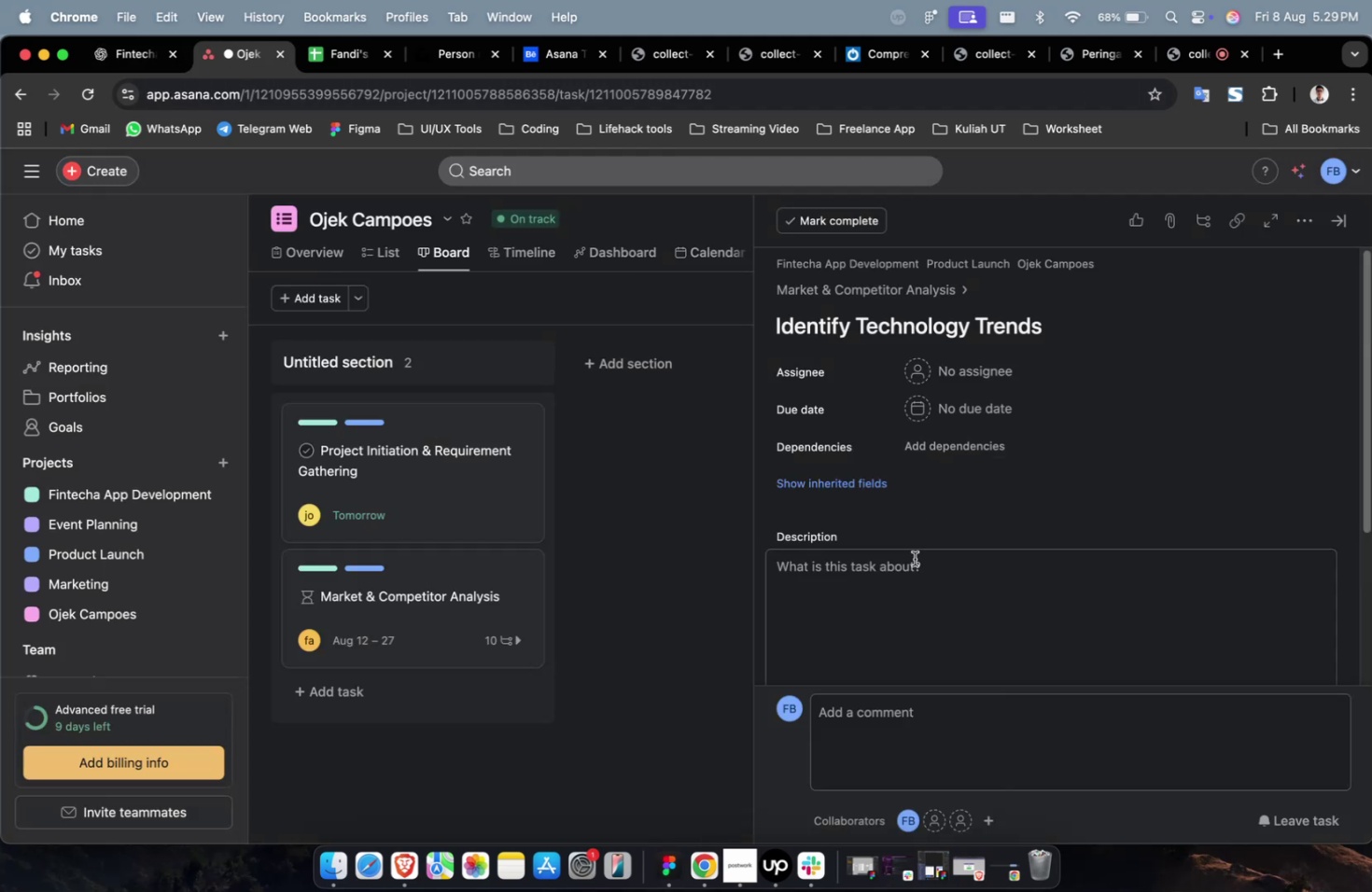 
key(Meta+CommandLeft)
 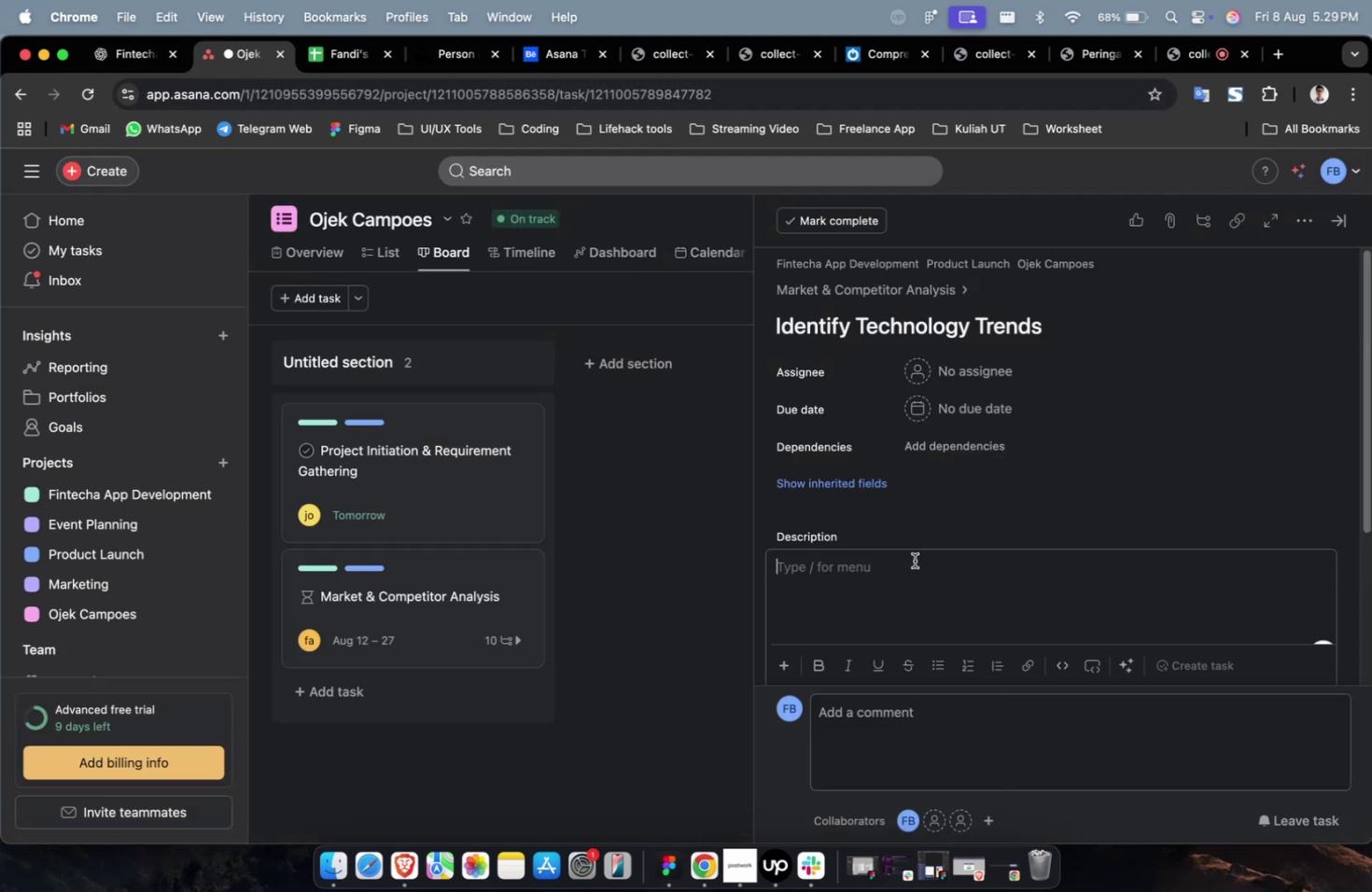 
key(Meta+V)
 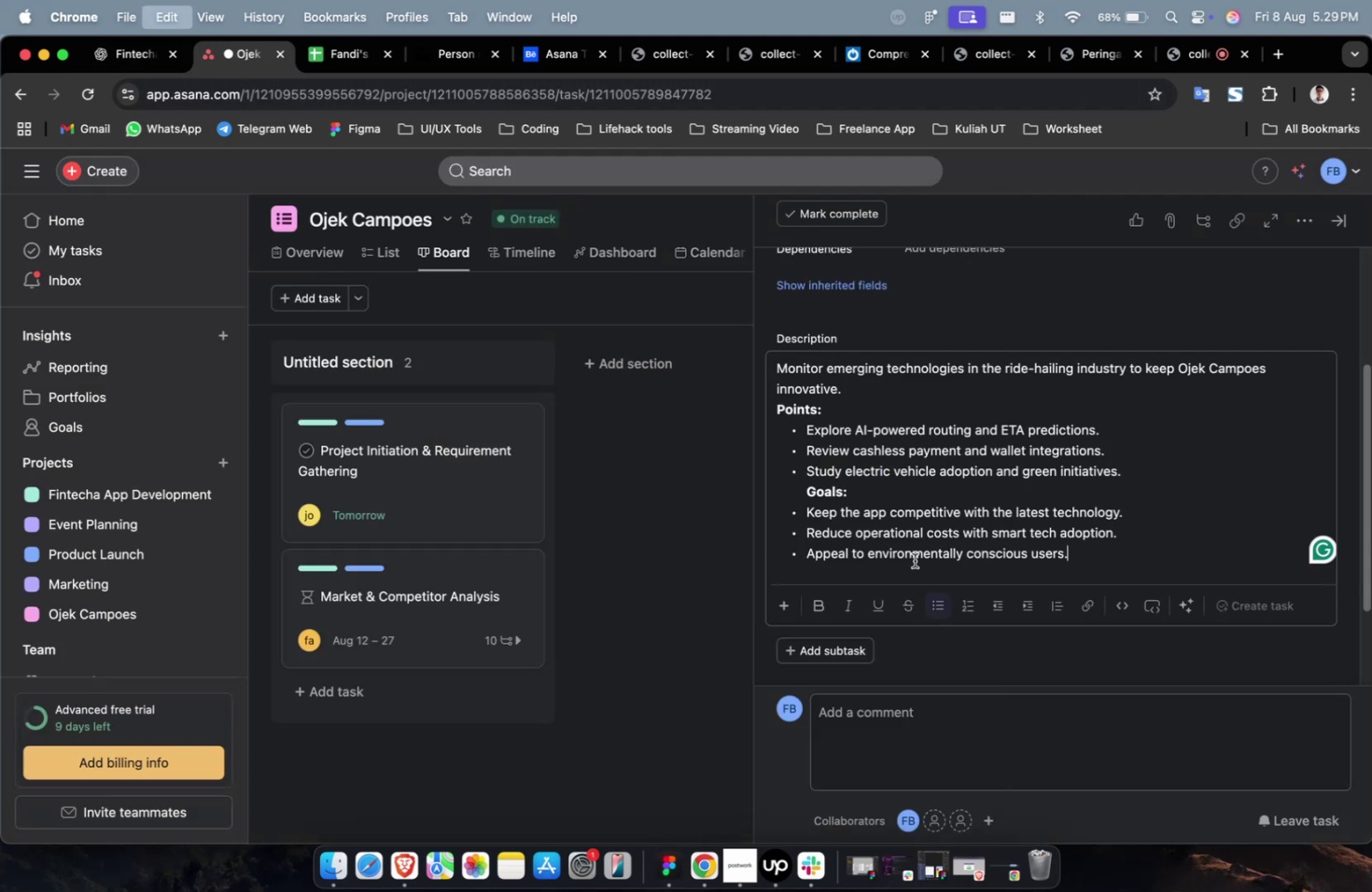 
scroll: coordinate [914, 560], scroll_direction: up, amount: 9.0
 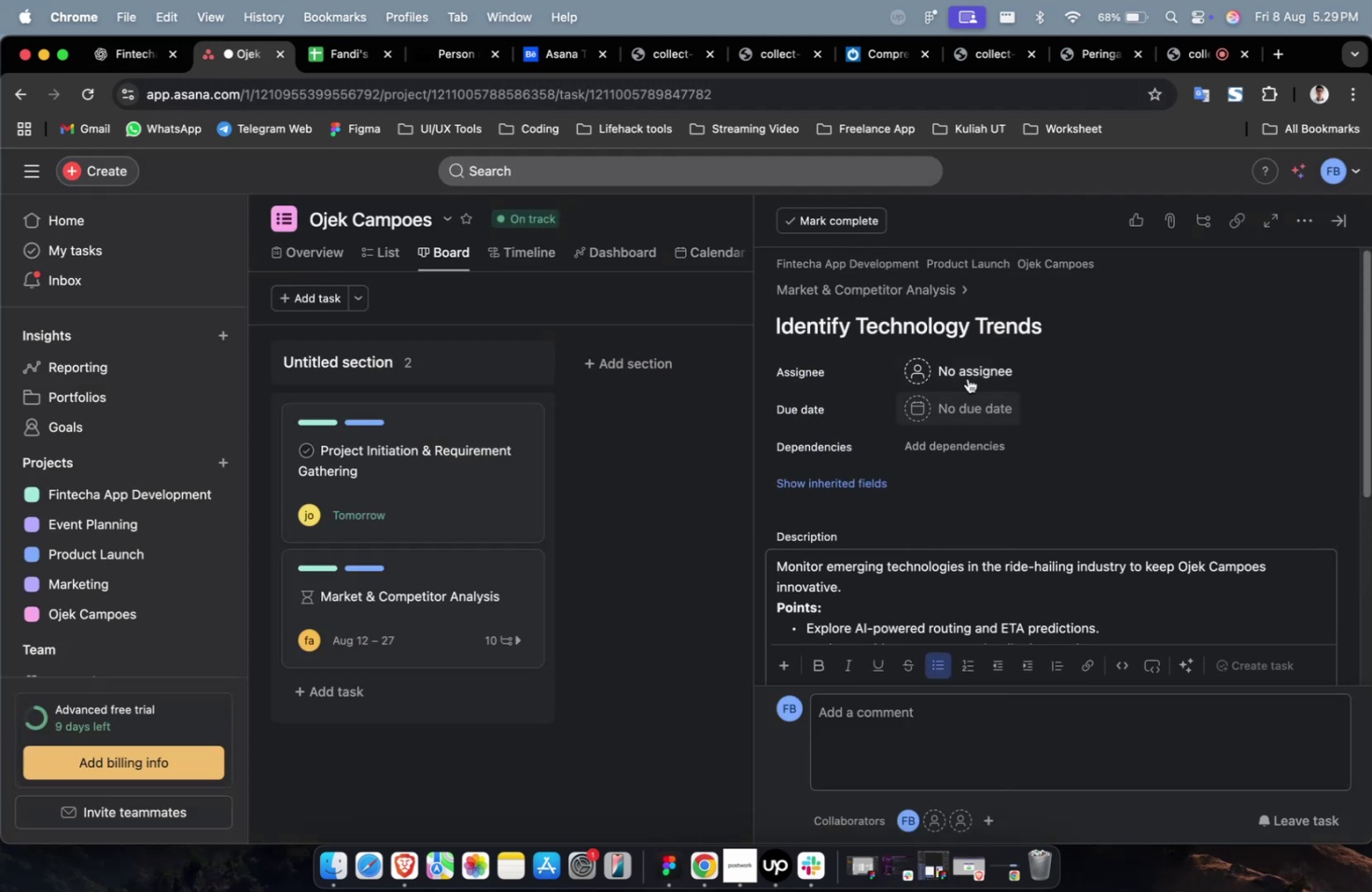 
left_click([968, 371])
 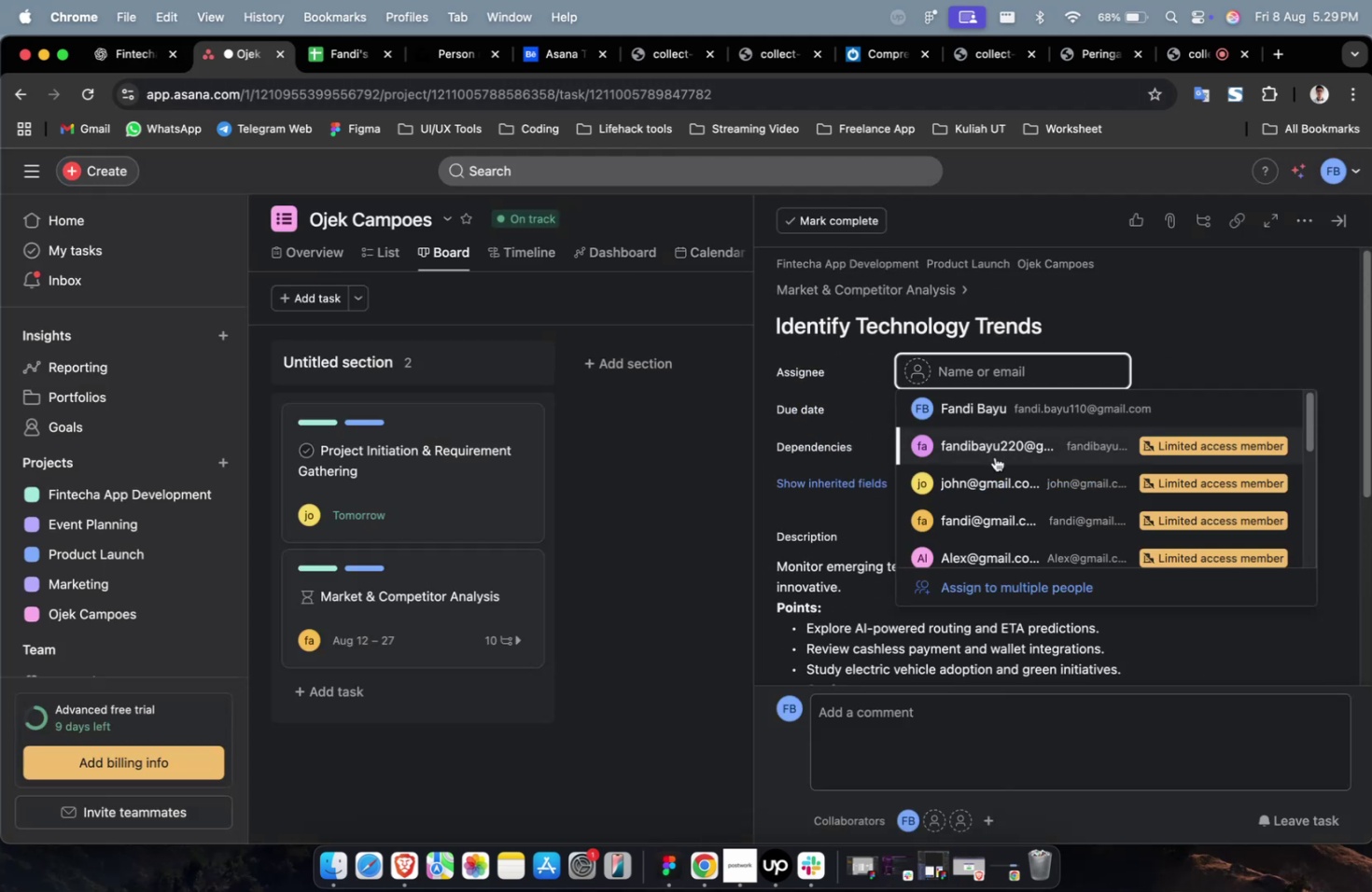 
double_click([988, 468])
 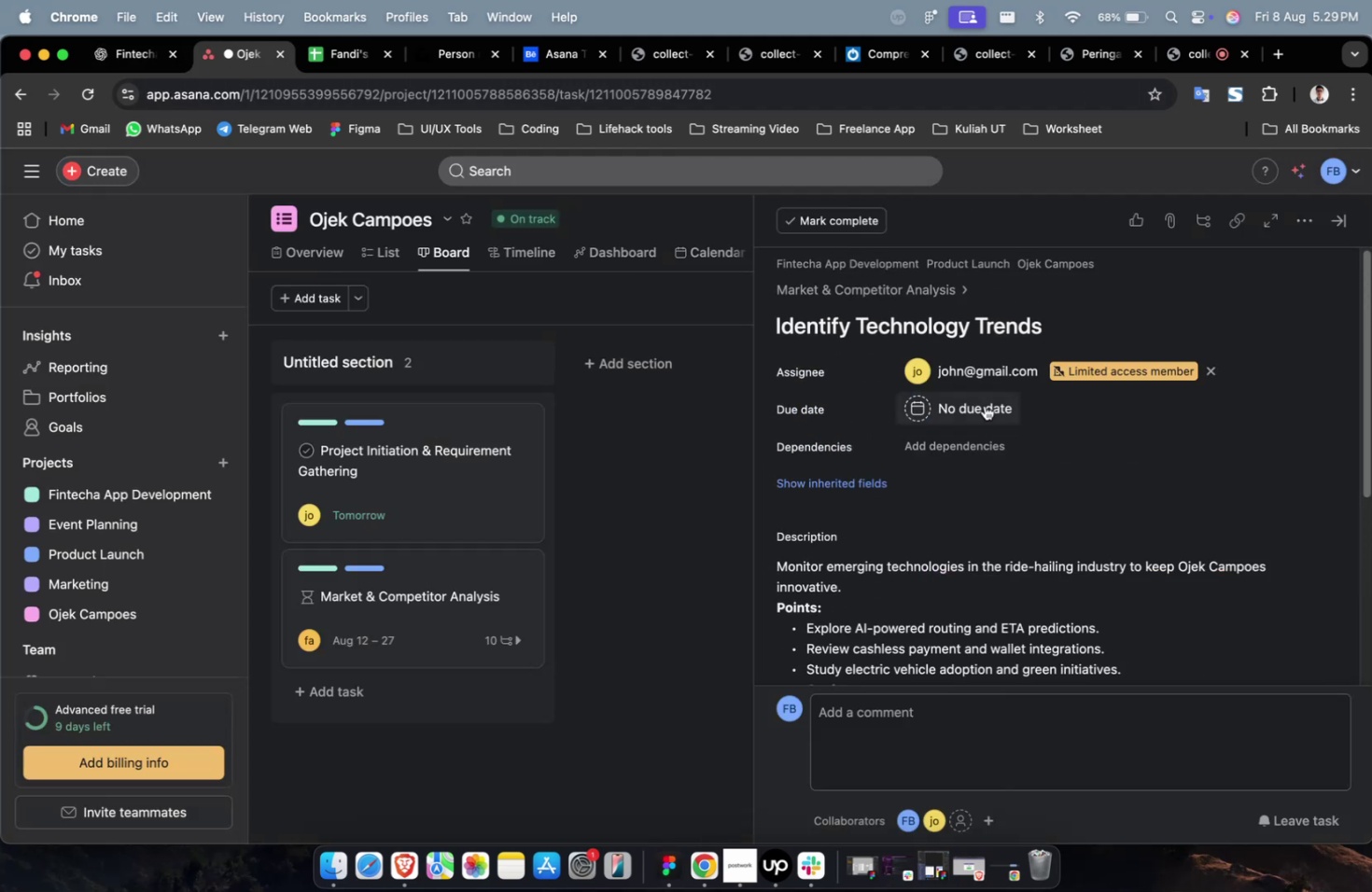 
triple_click([984, 405])
 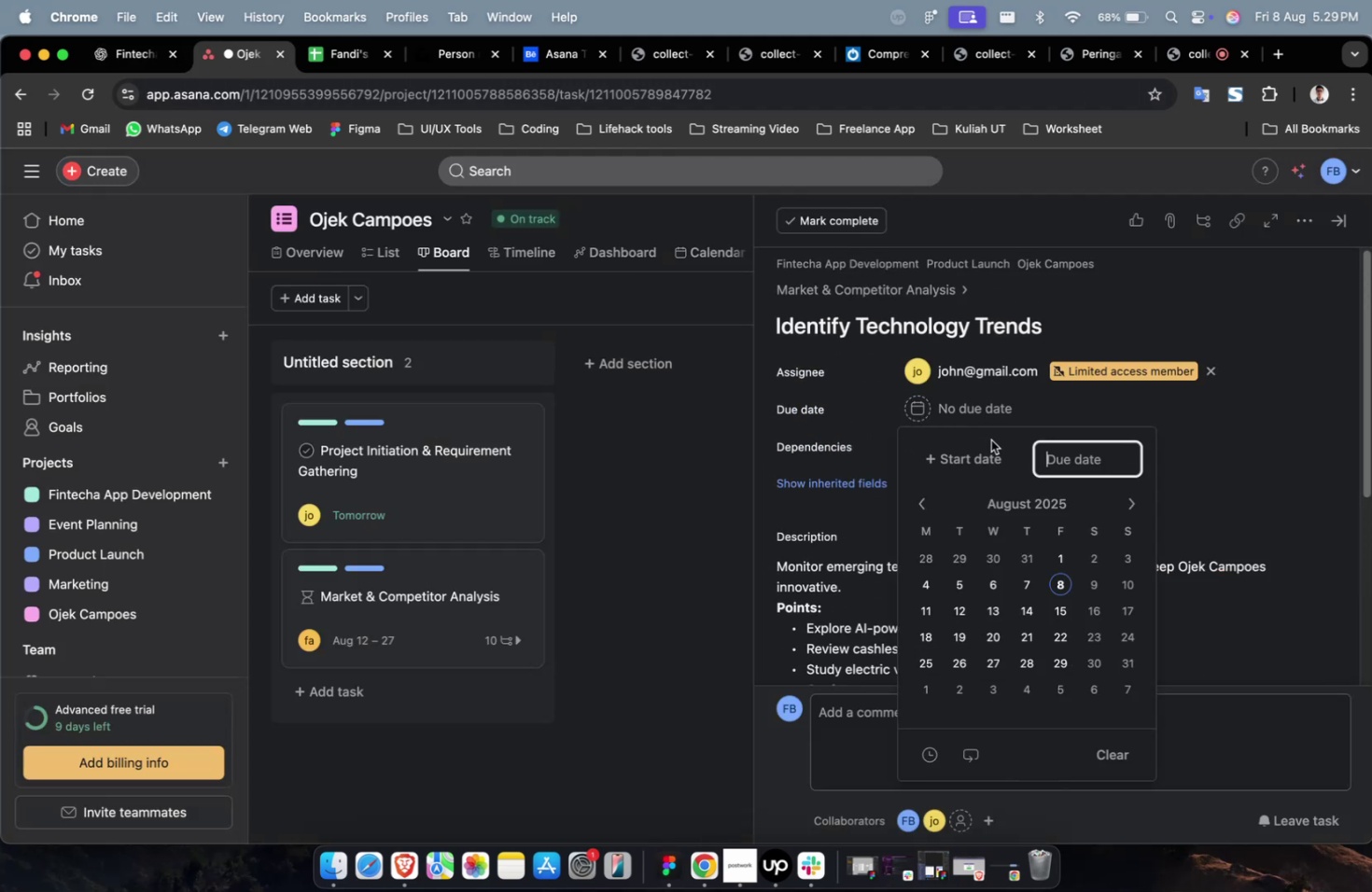 
triple_click([990, 439])
 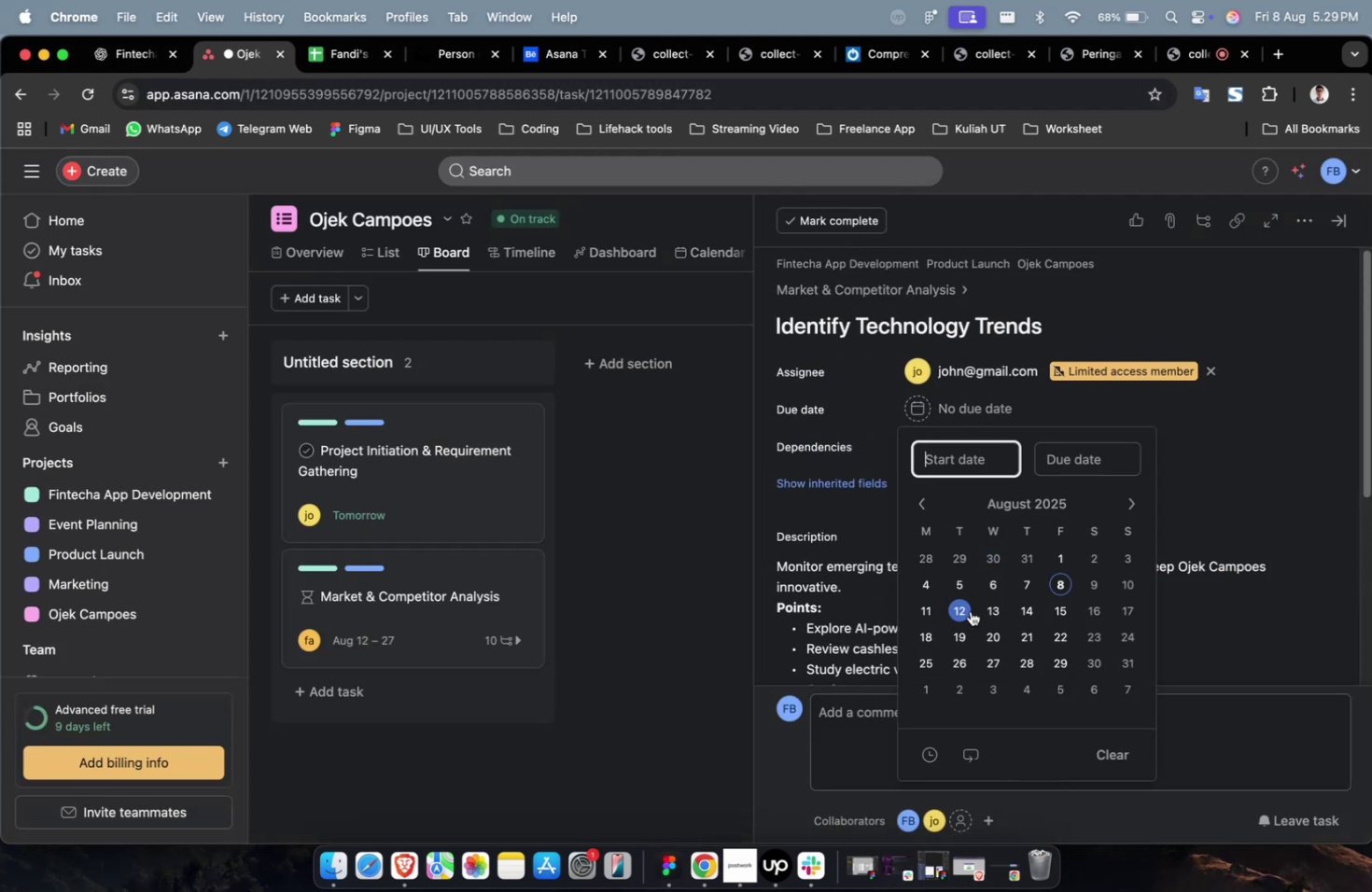 
triple_click([970, 610])
 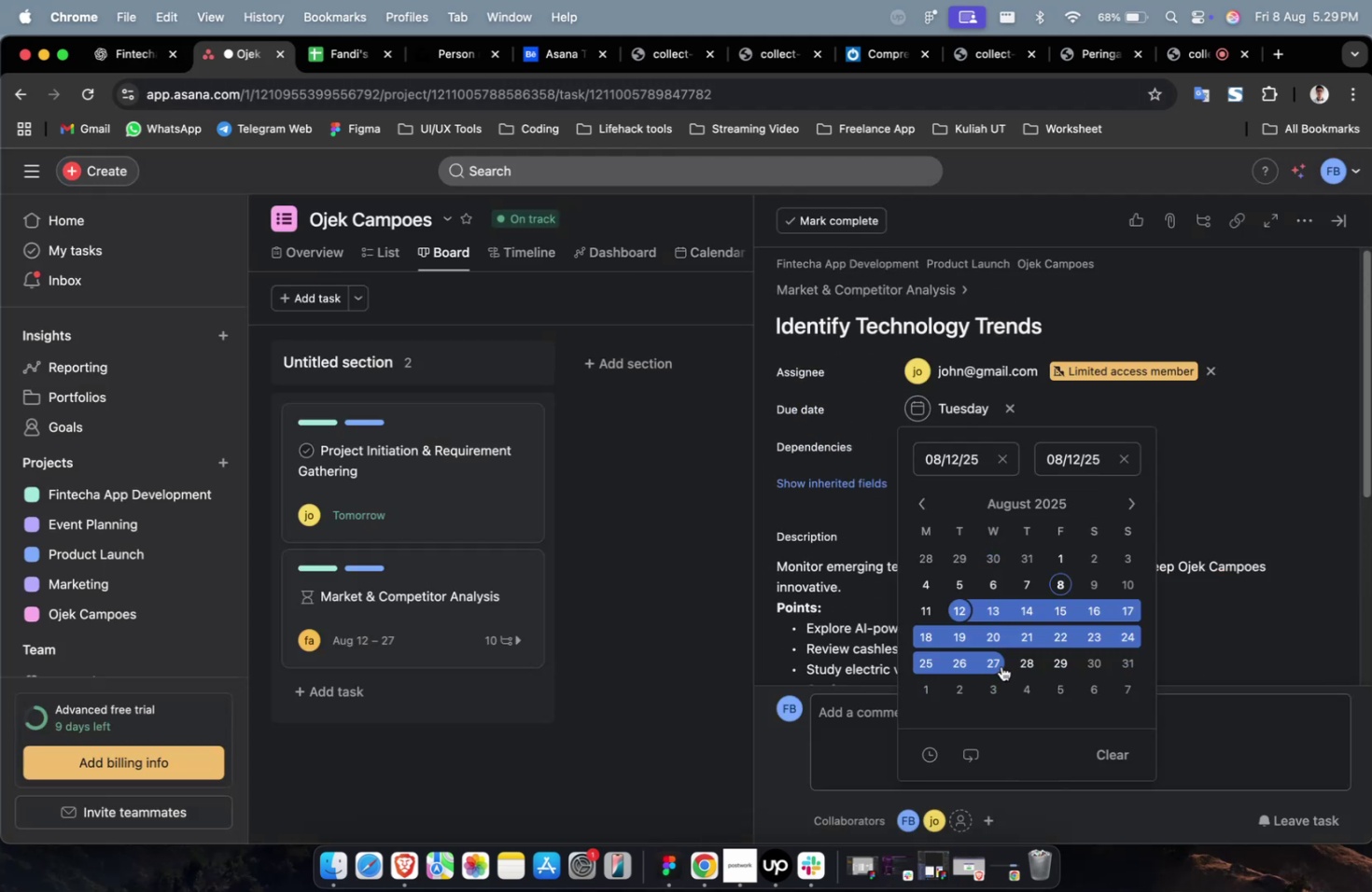 
triple_click([993, 662])
 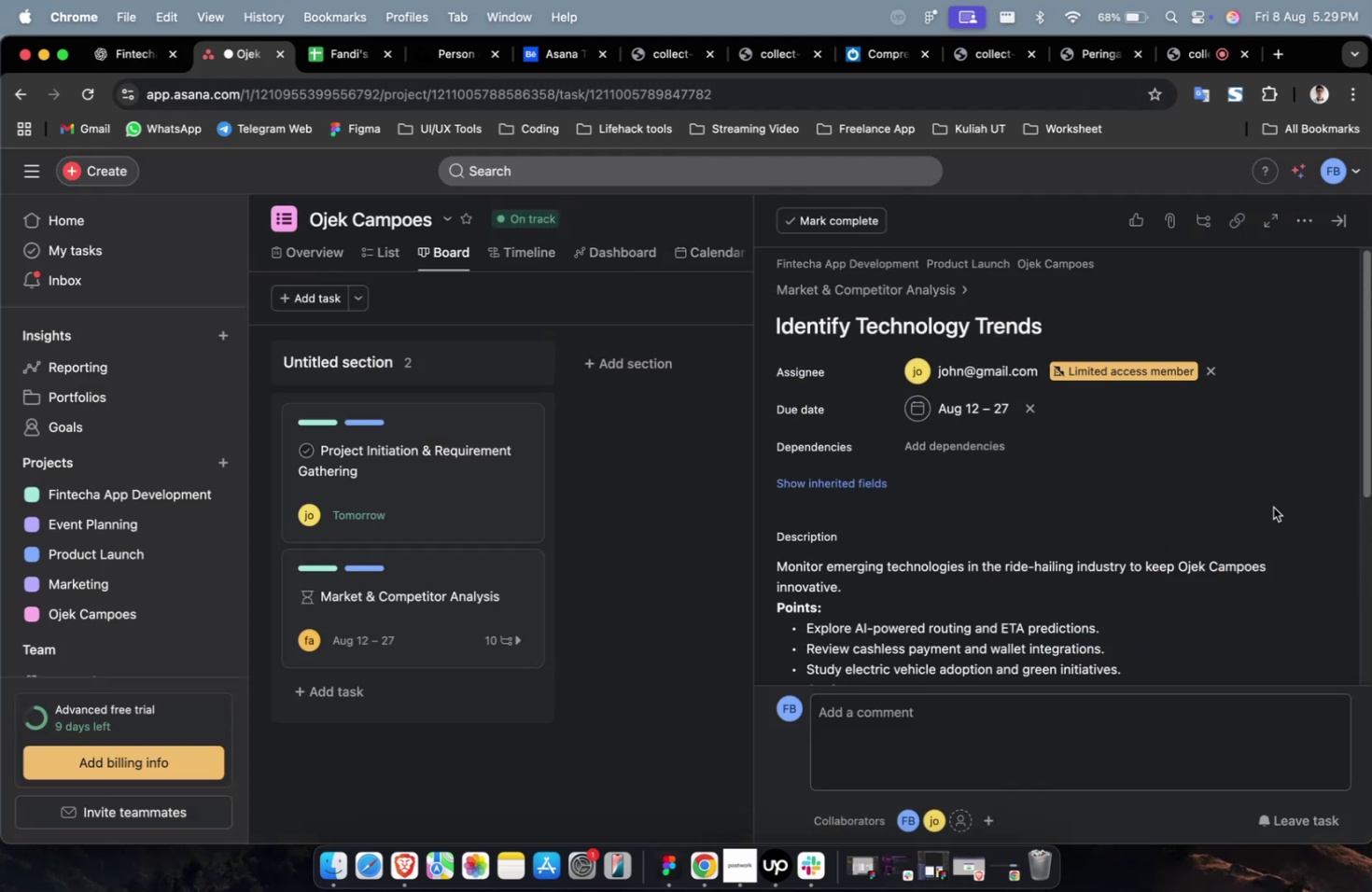 
triple_click([1272, 507])
 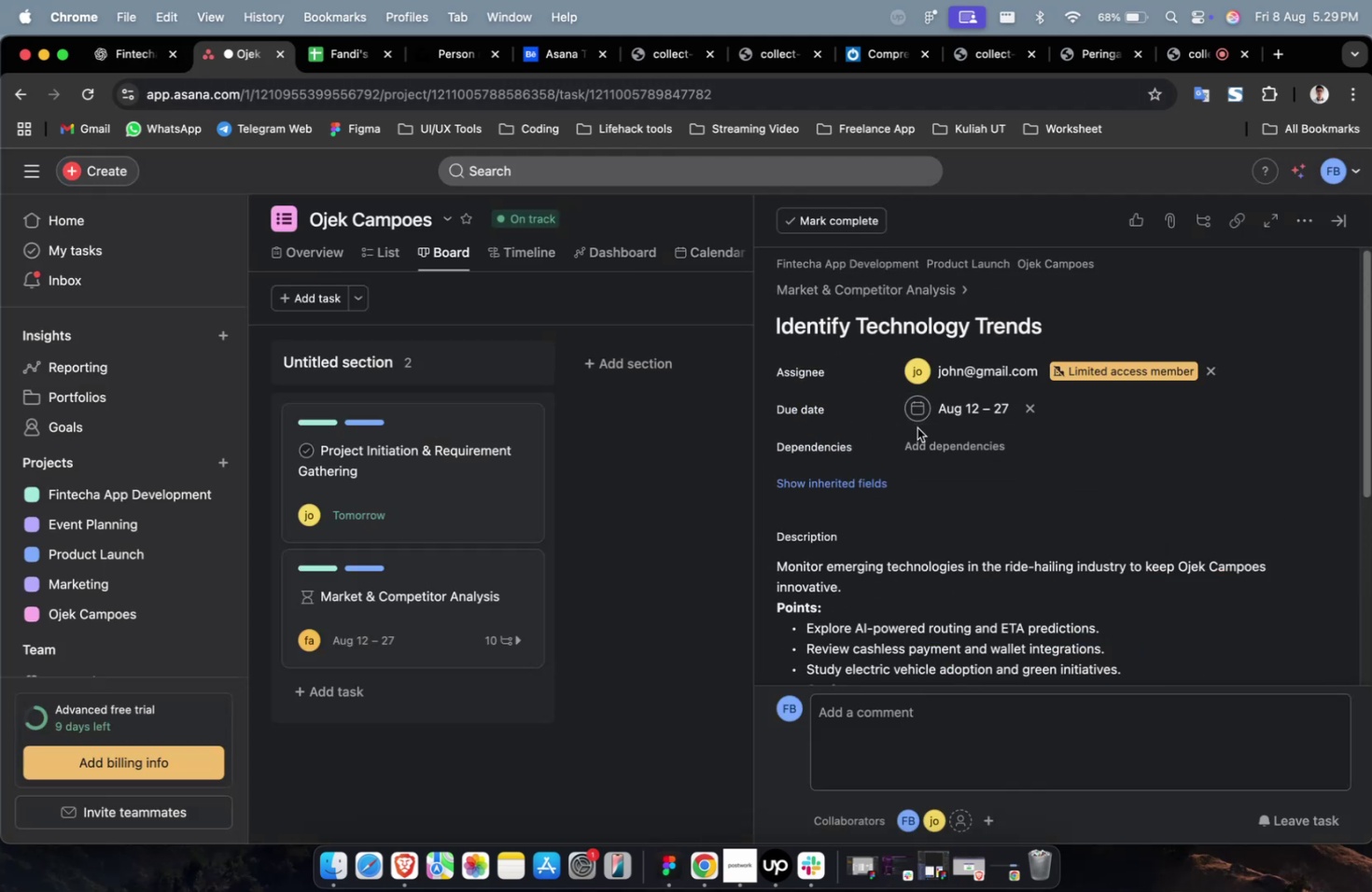 
triple_click([917, 427])
 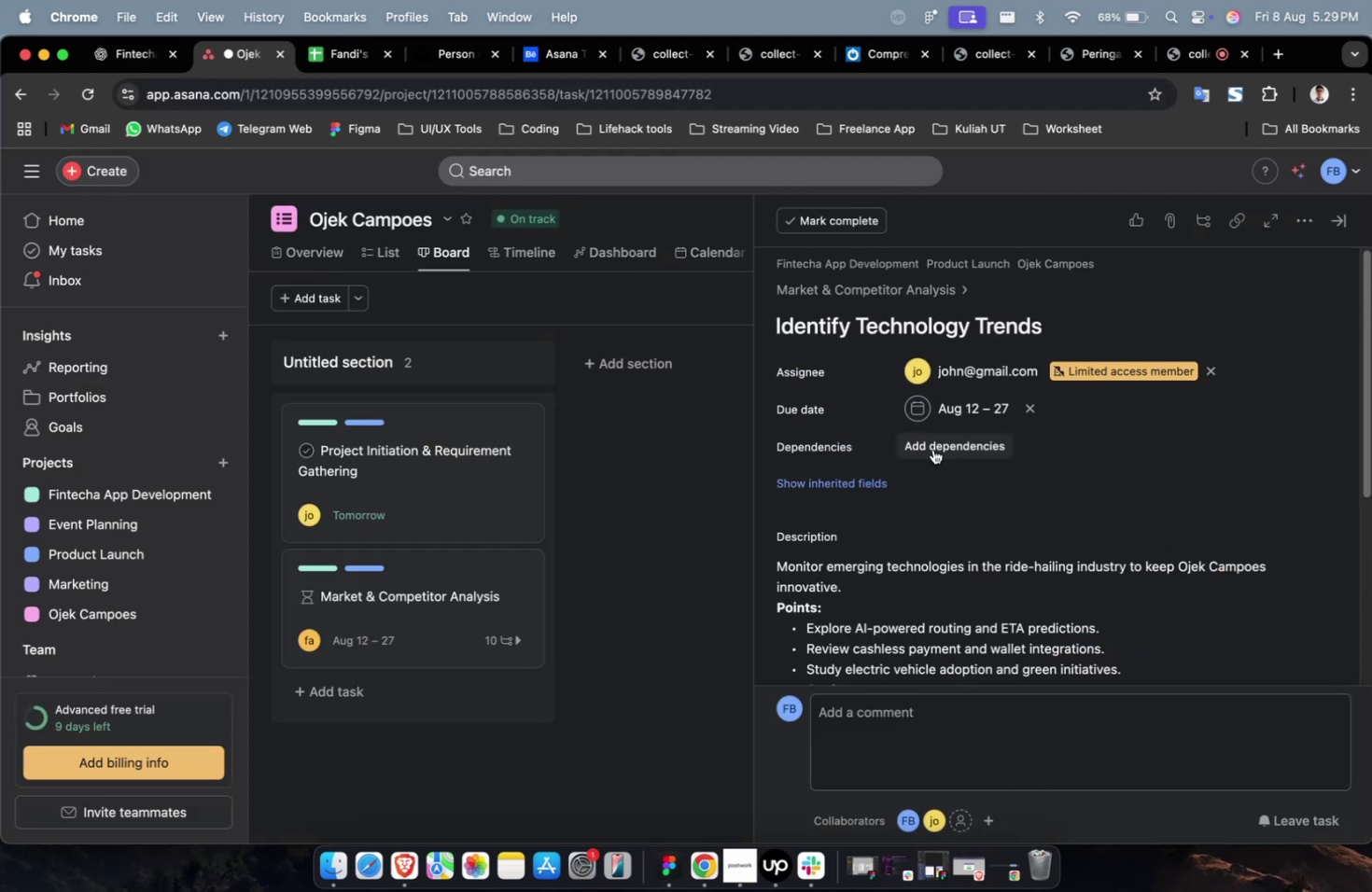 
triple_click([932, 449])
 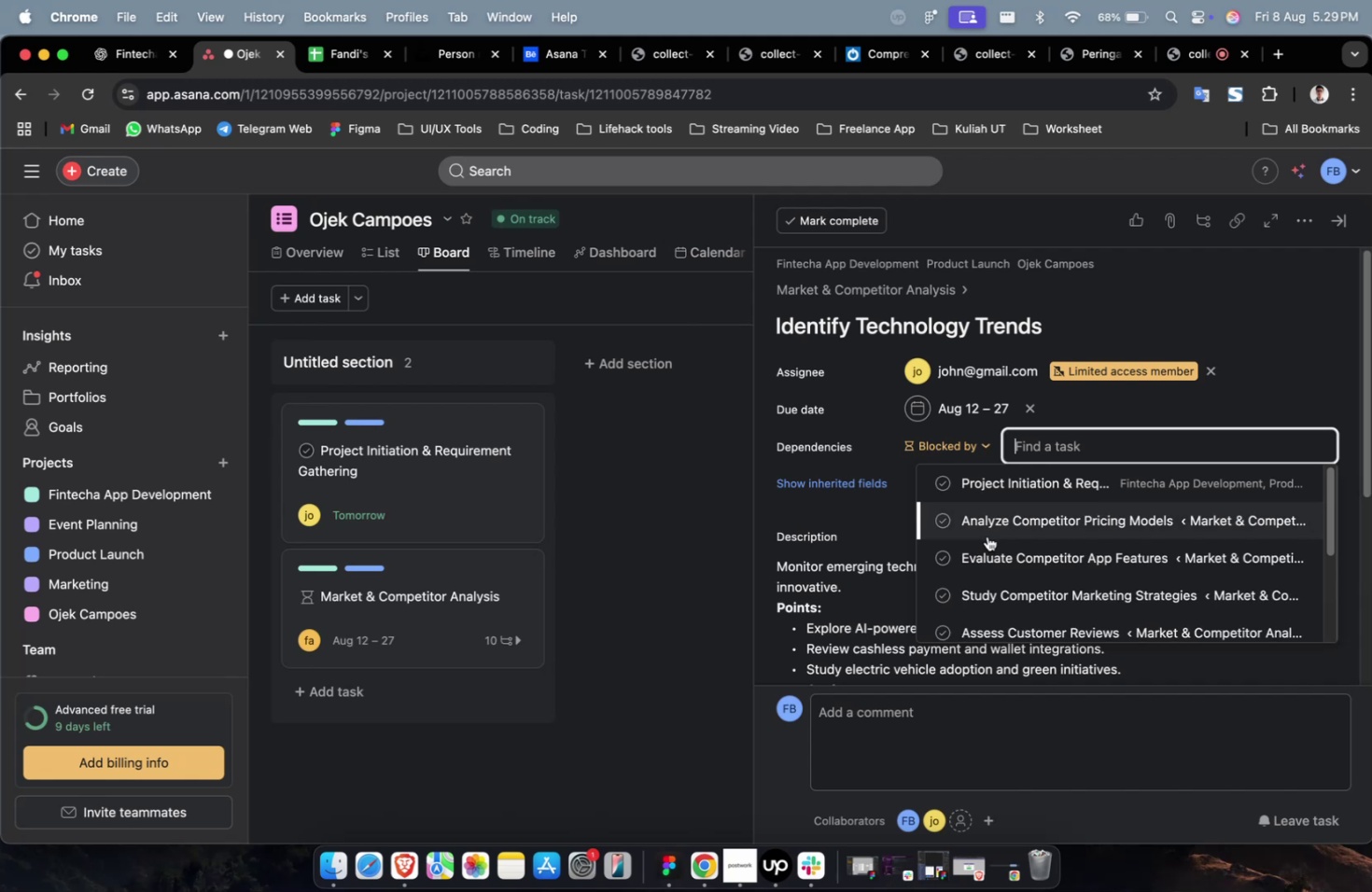 
triple_click([987, 536])
 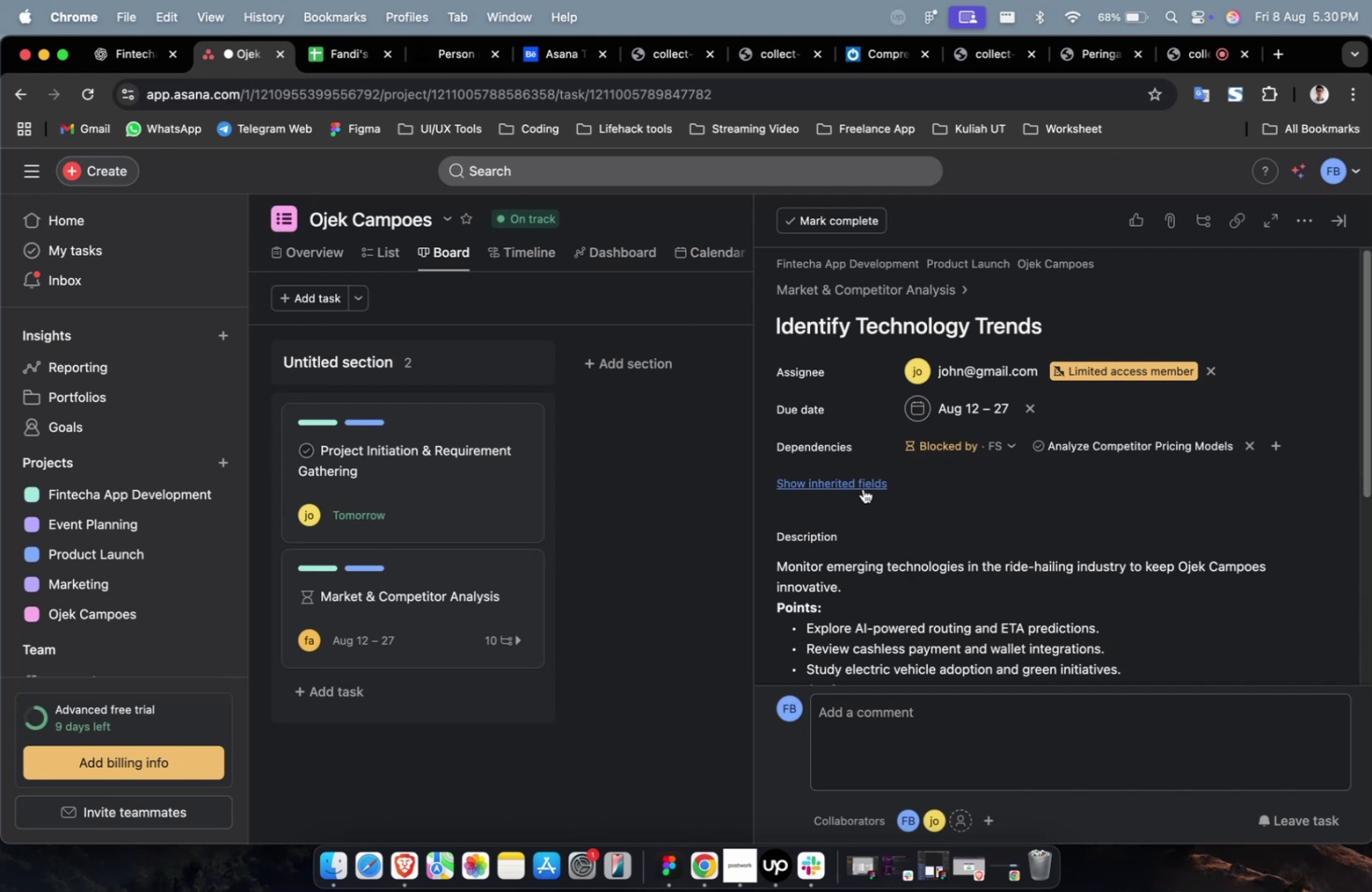 
triple_click([862, 488])
 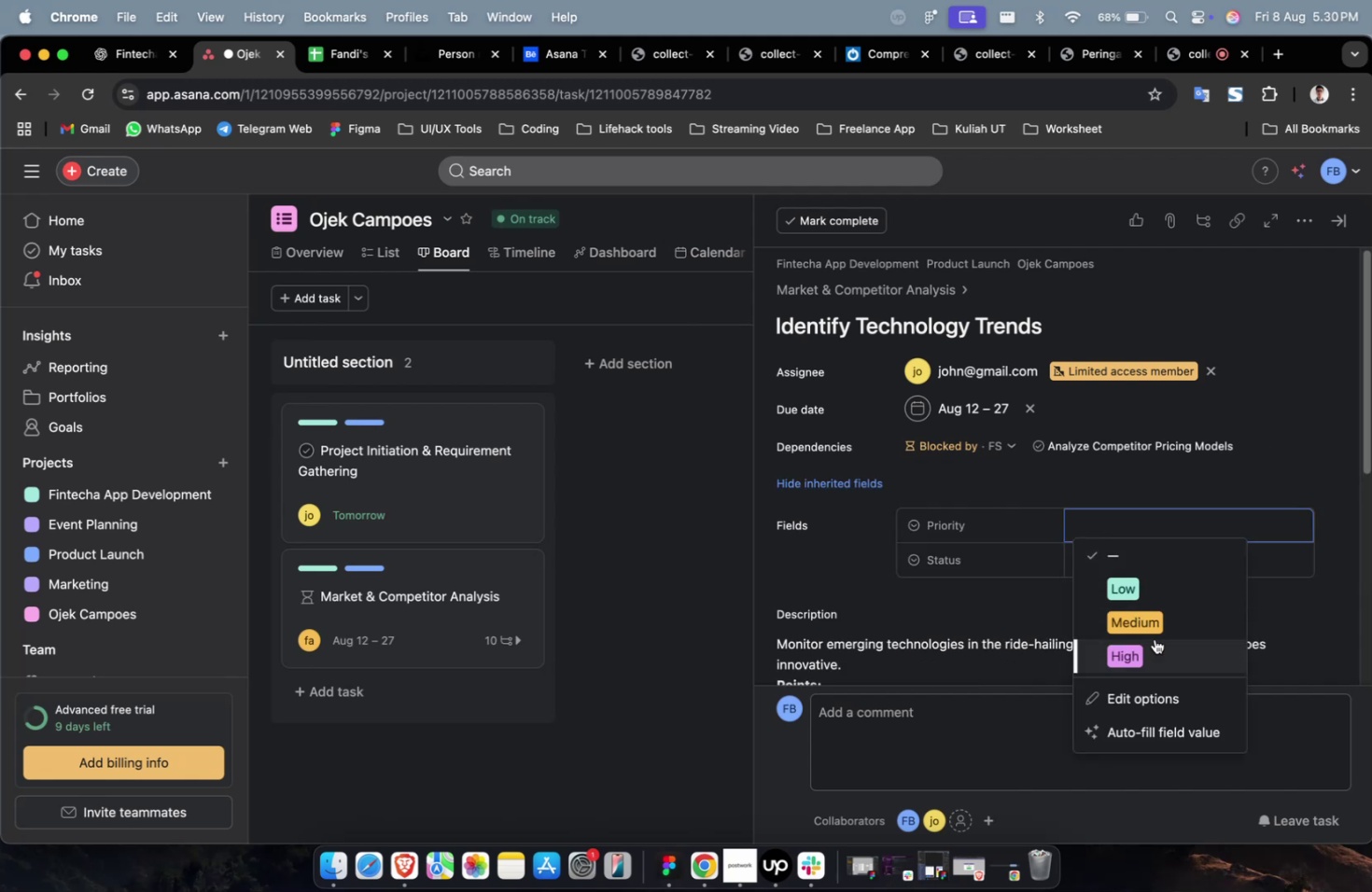 
triple_click([1161, 572])
 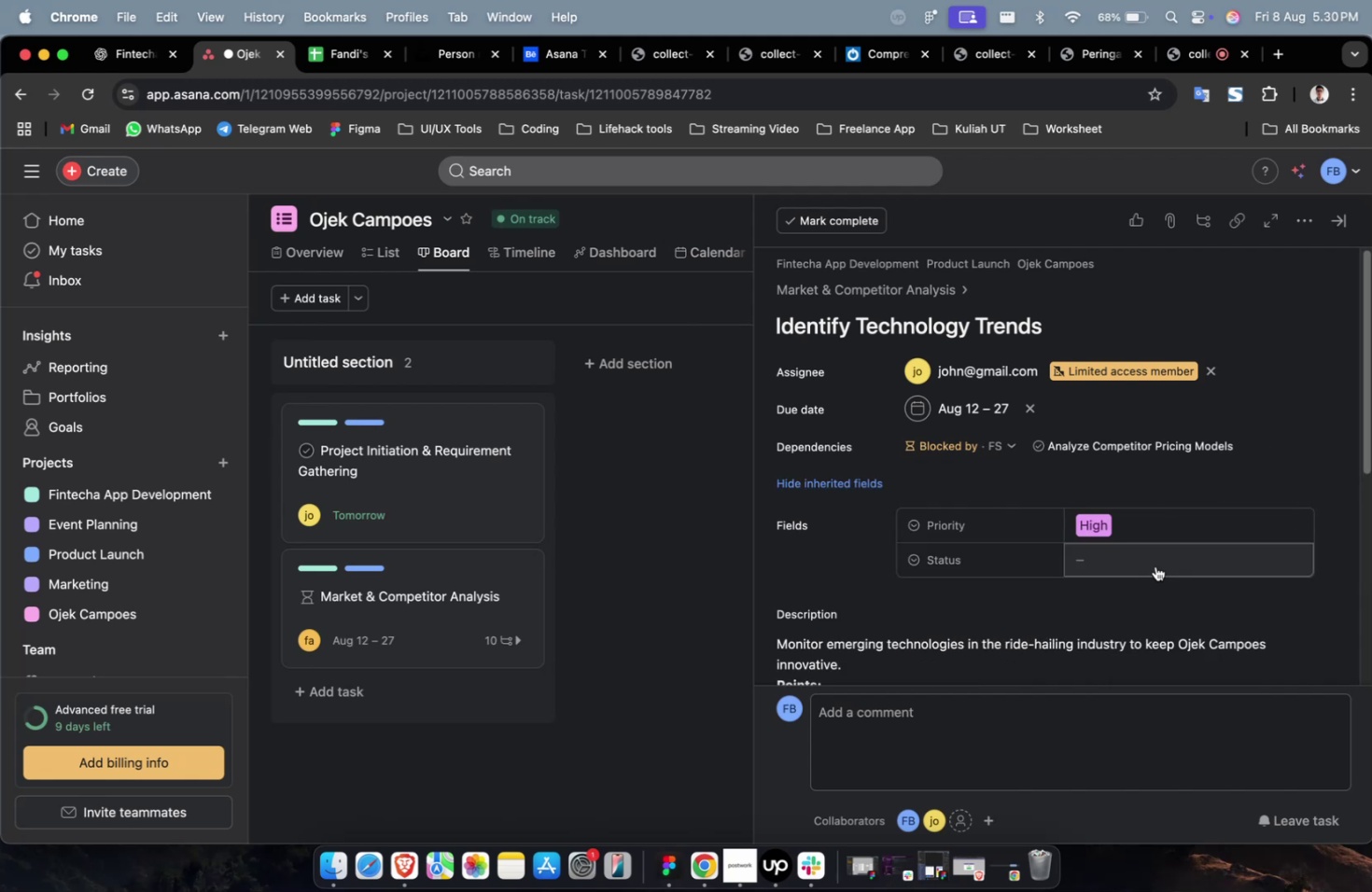 
triple_click([1155, 563])
 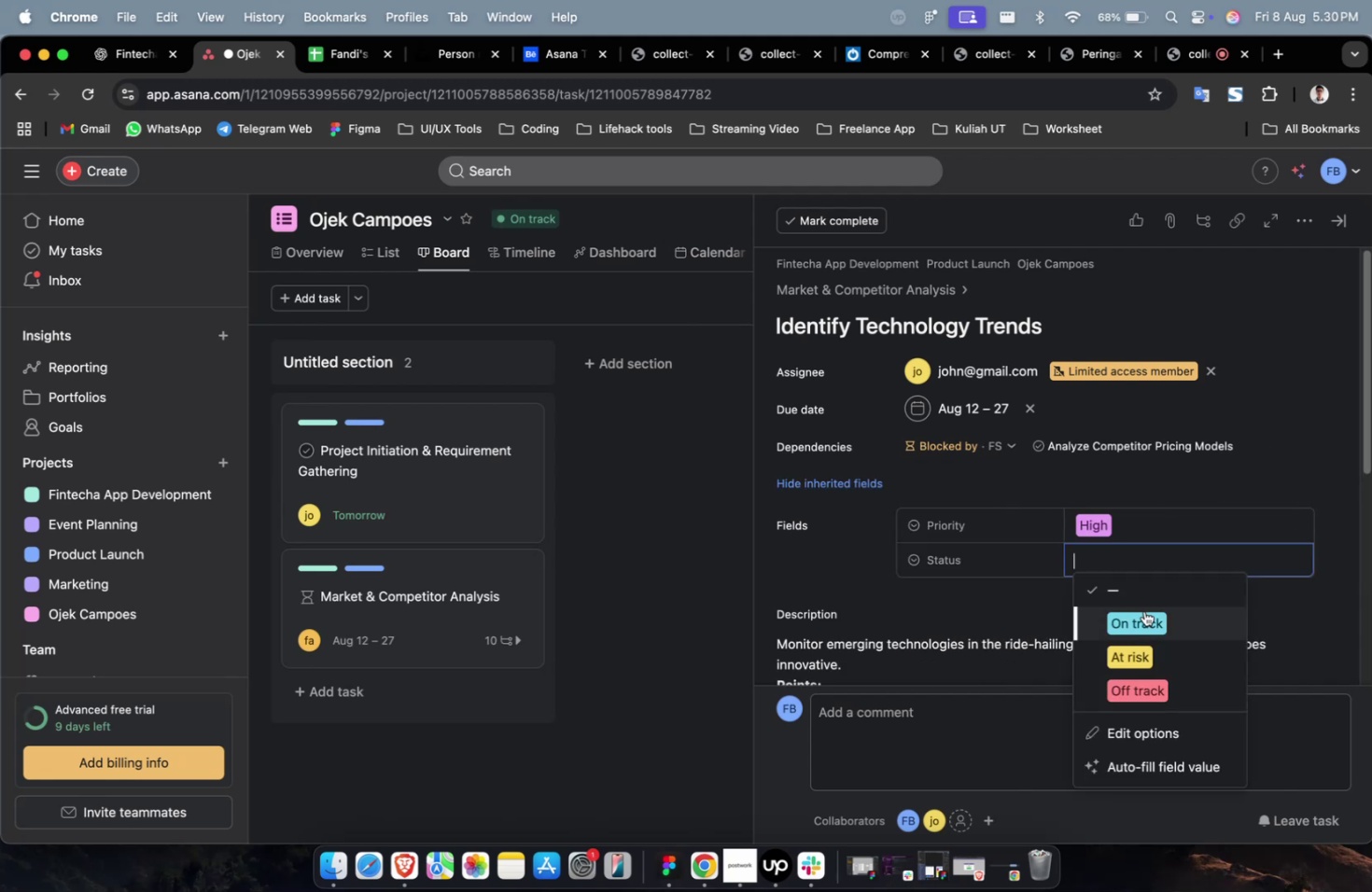 
triple_click([1143, 610])
 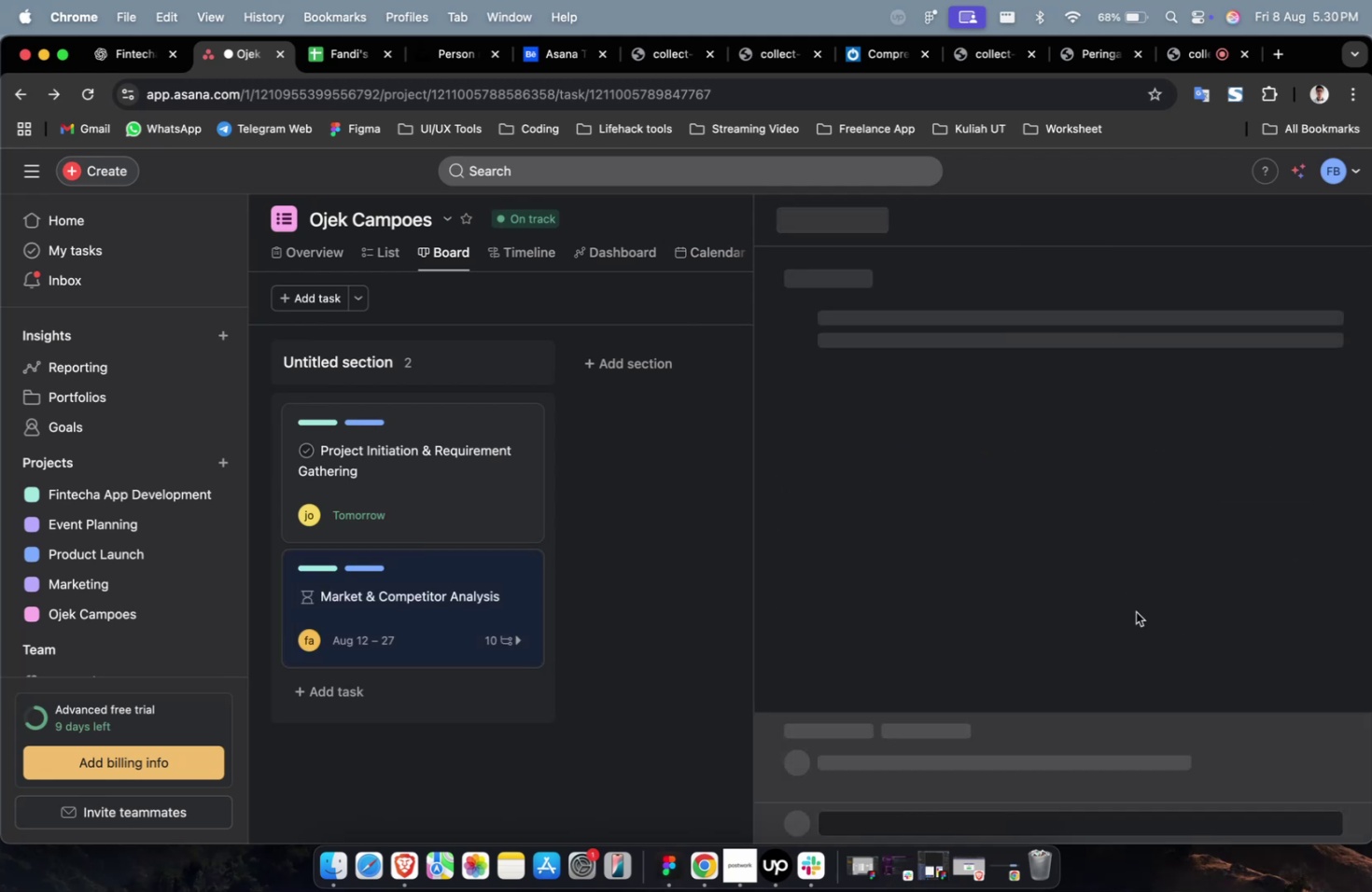 
scroll: coordinate [1135, 611], scroll_direction: down, amount: 19.0
 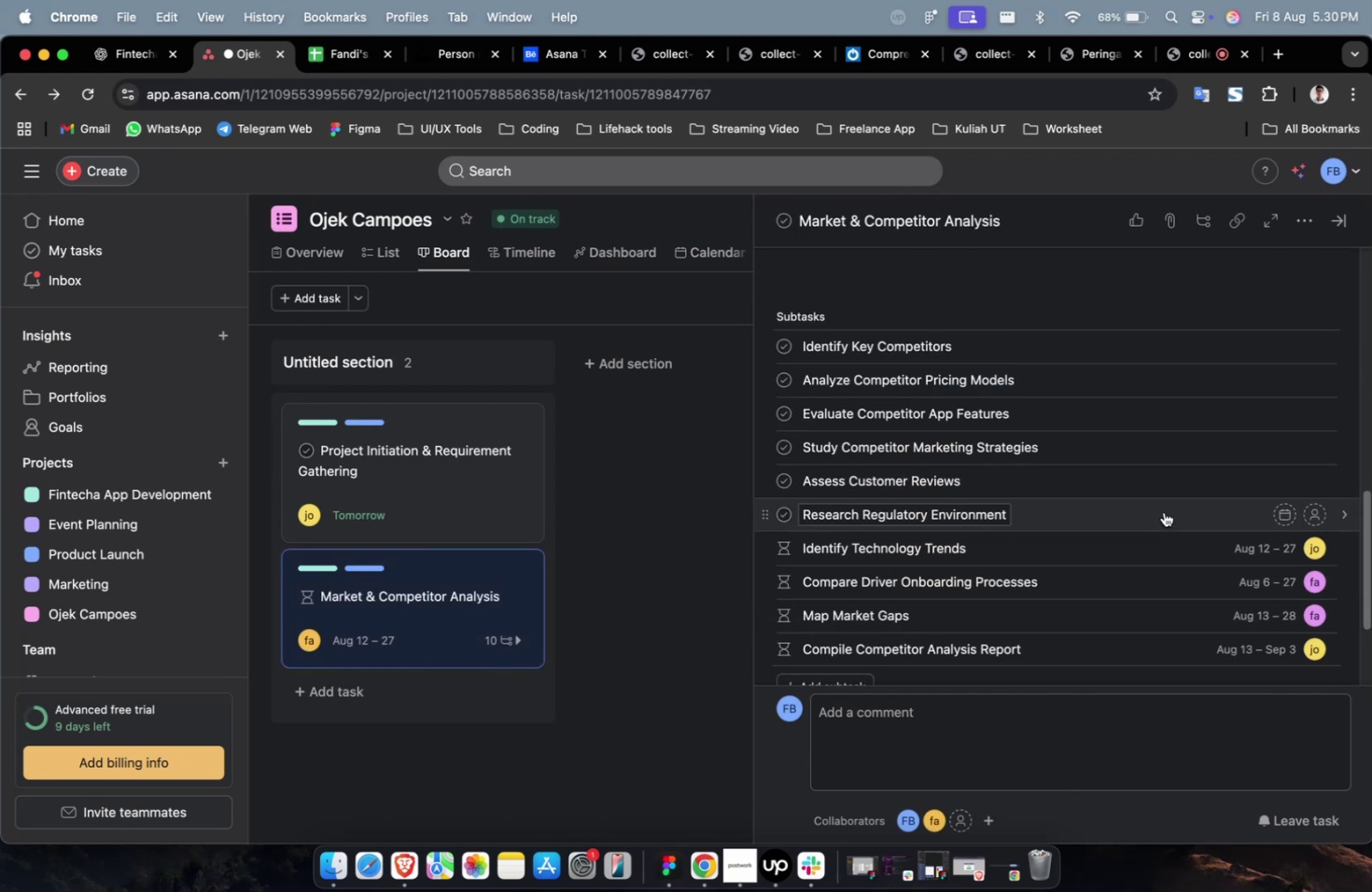 
left_click([1163, 511])
 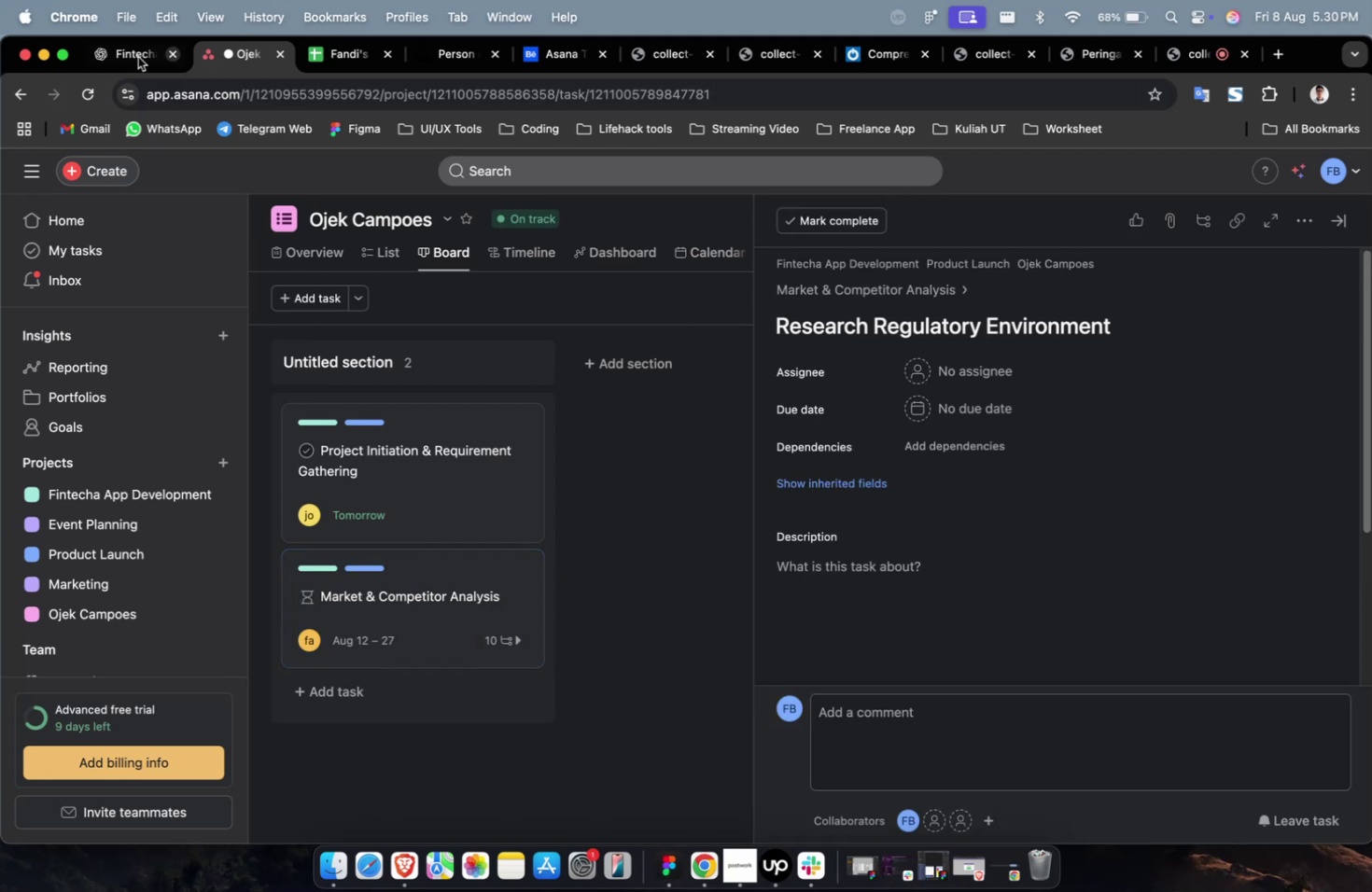 
double_click([123, 55])
 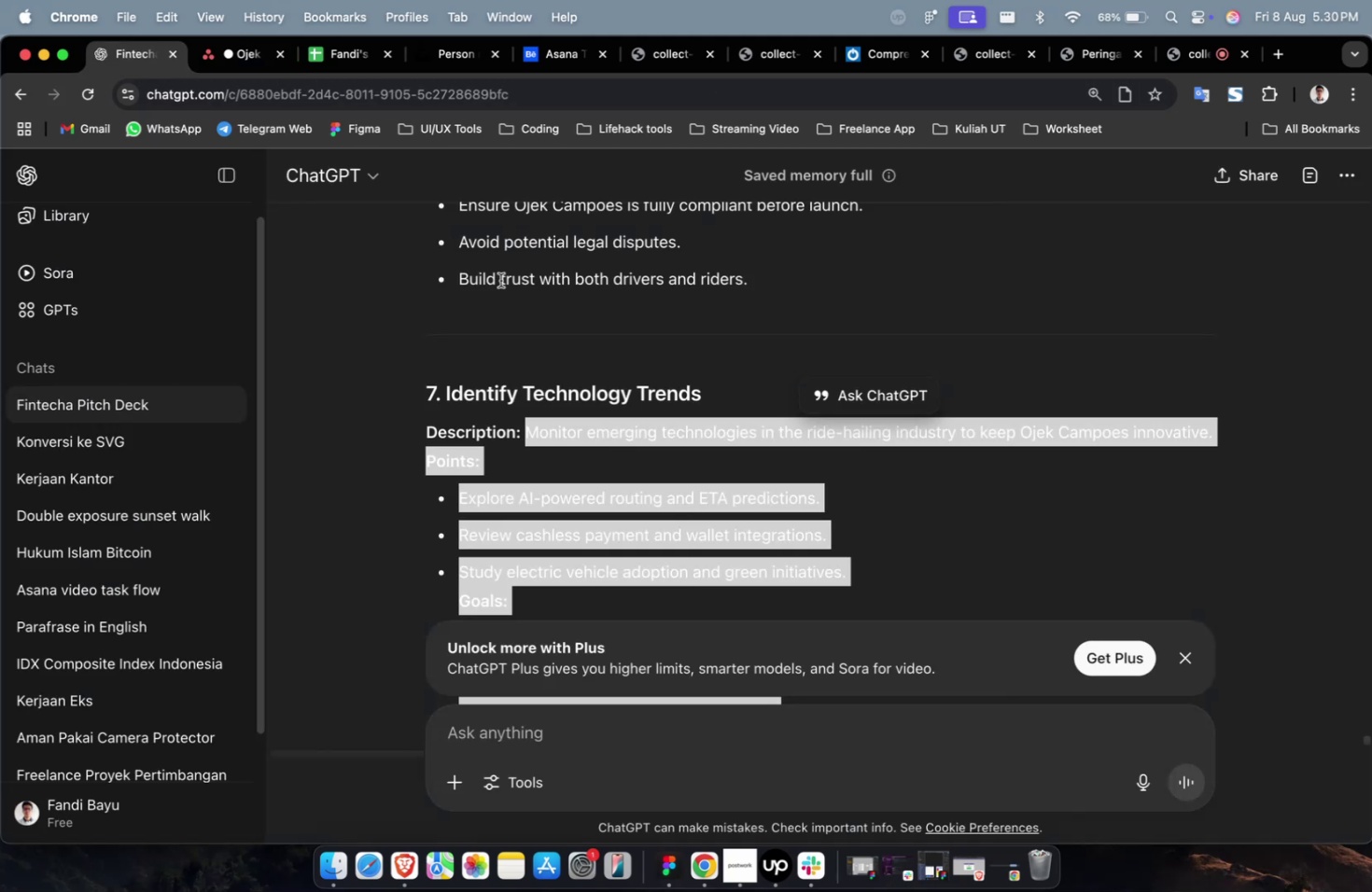 
scroll: coordinate [543, 306], scroll_direction: up, amount: 7.0
 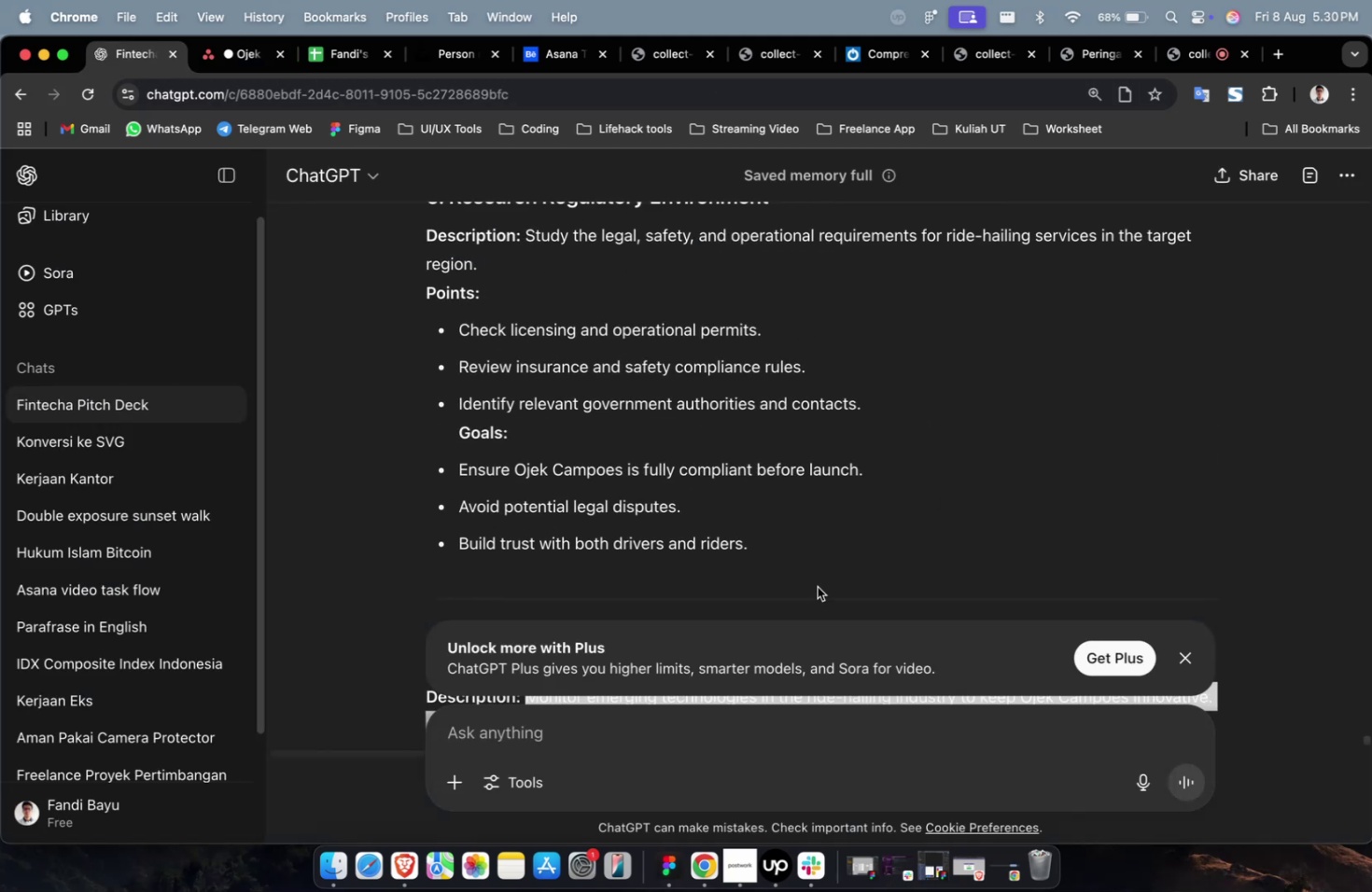 
left_click_drag(start_coordinate=[799, 564], to_coordinate=[523, 242])
 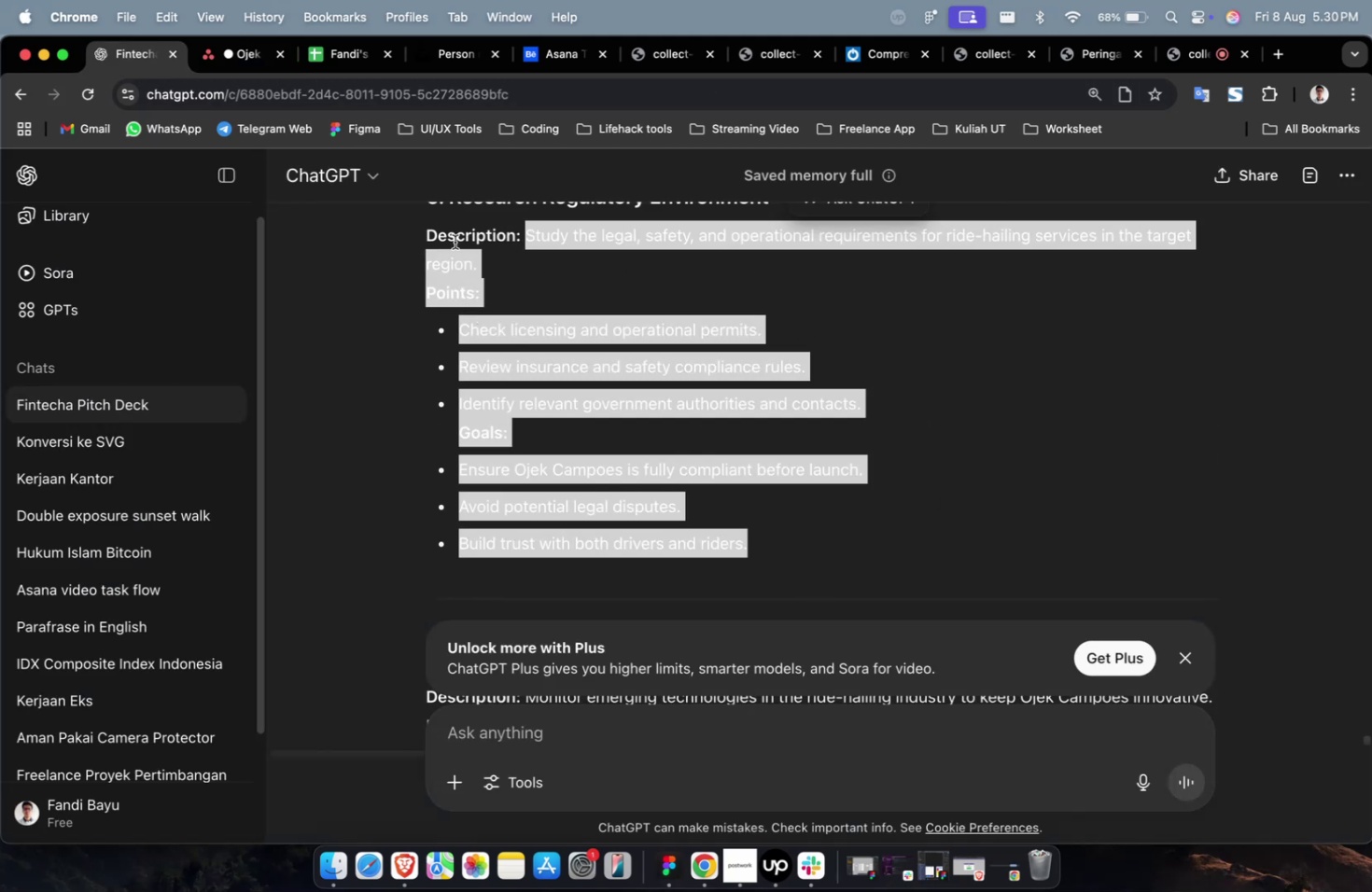 
key(Meta+C)
 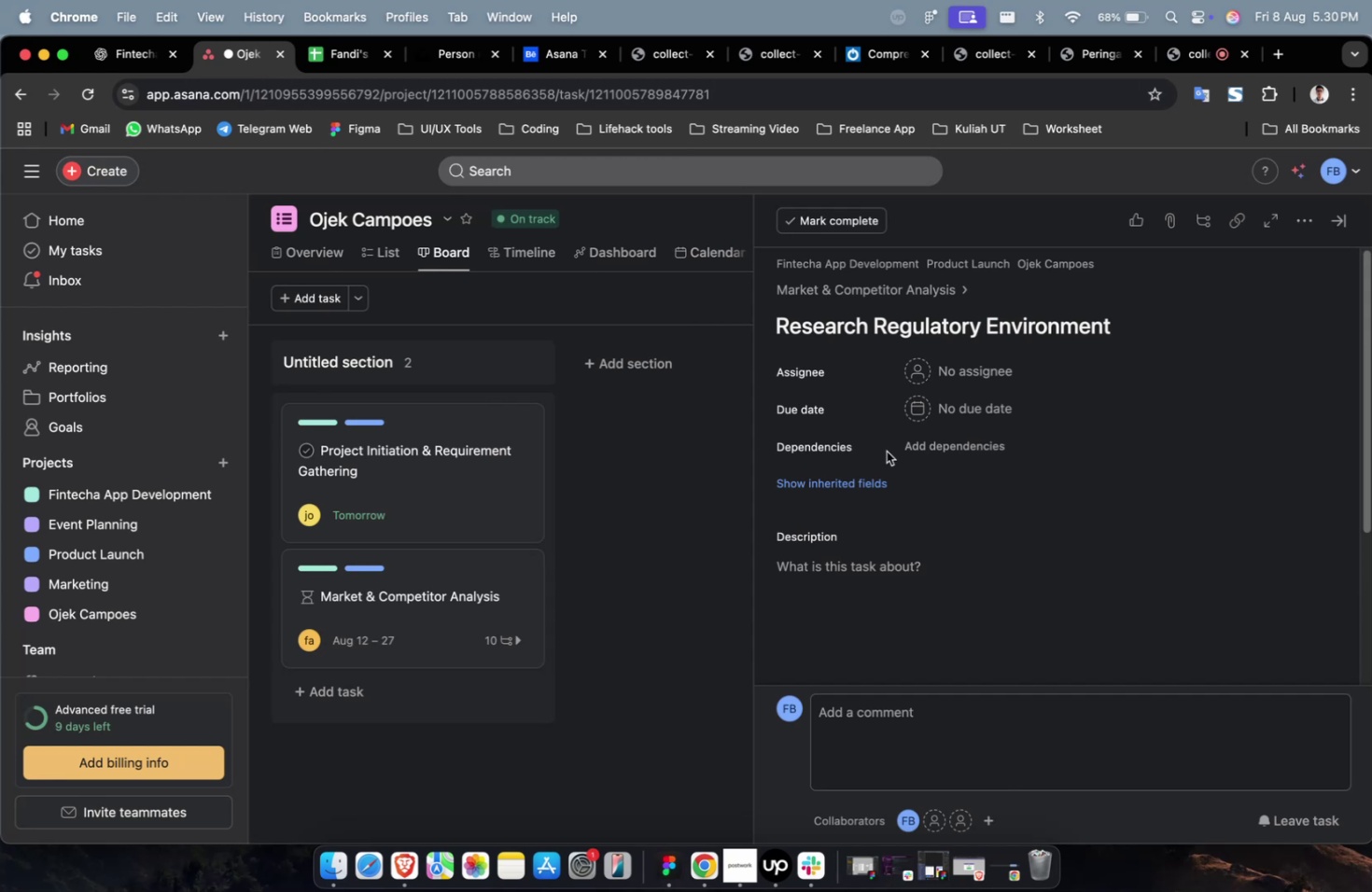 
double_click([924, 573])
 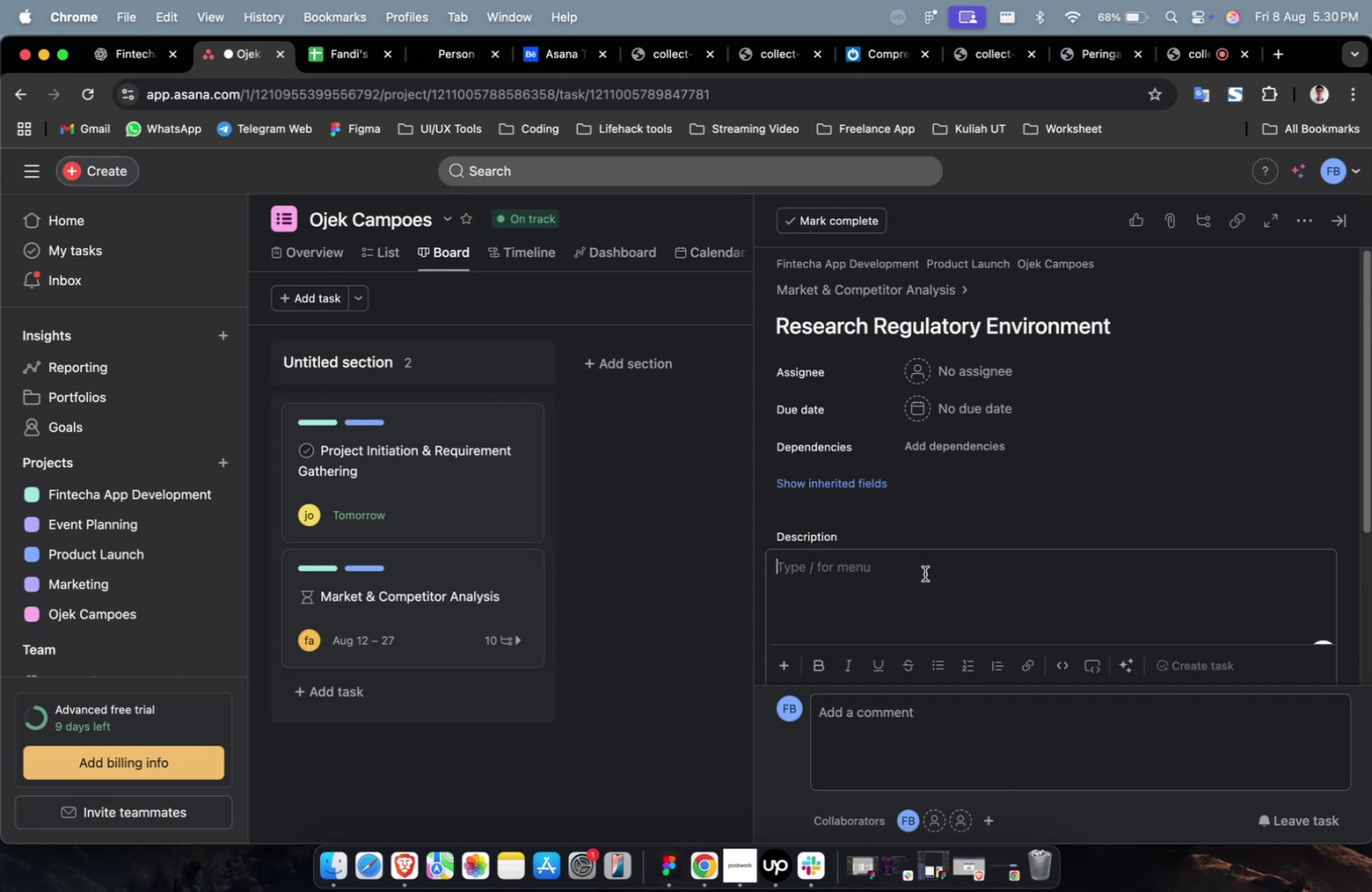 
key(Meta+CommandLeft)
 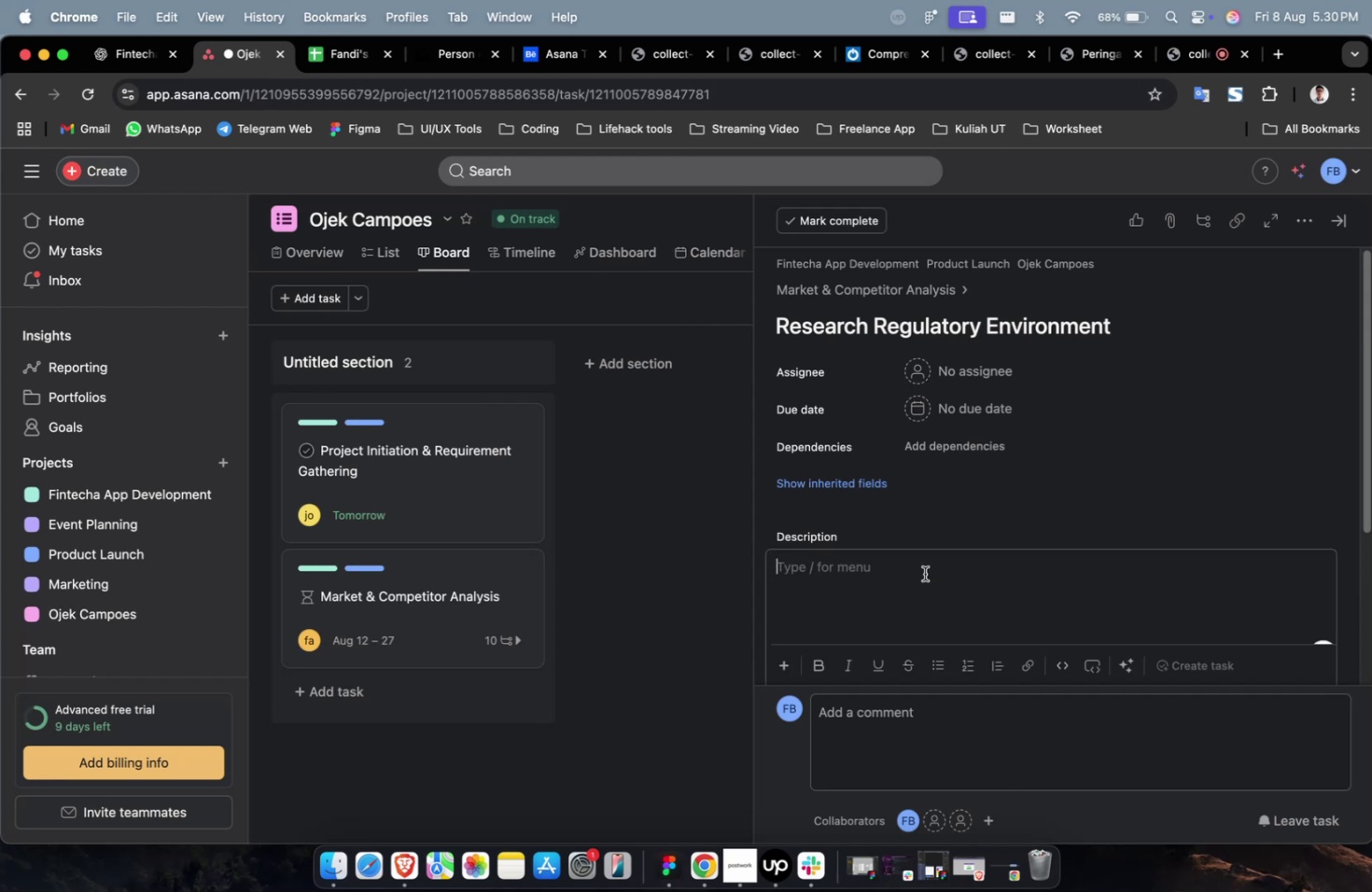 
key(Meta+V)
 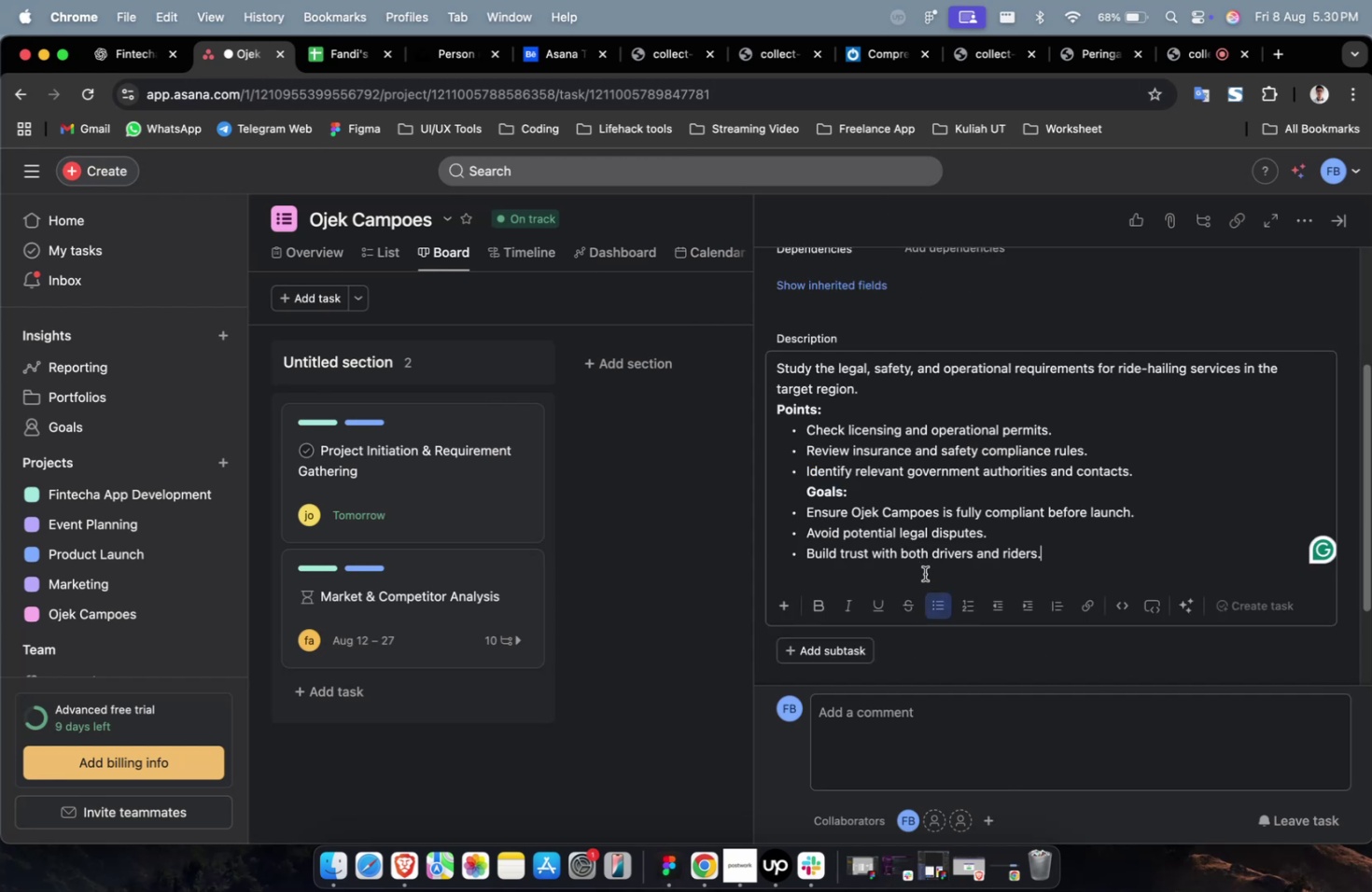 
scroll: coordinate [924, 573], scroll_direction: up, amount: 12.0
 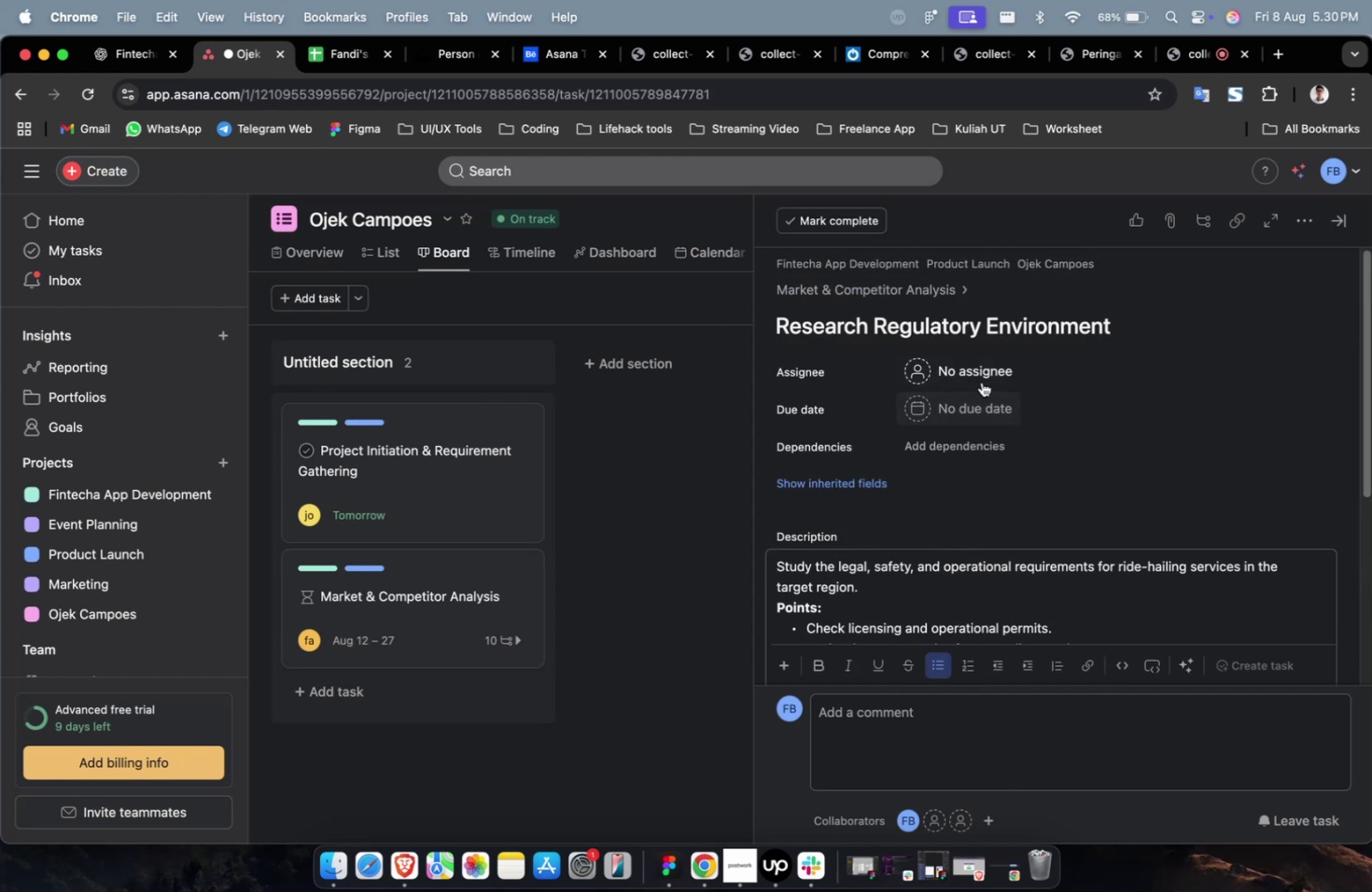 
left_click([980, 381])
 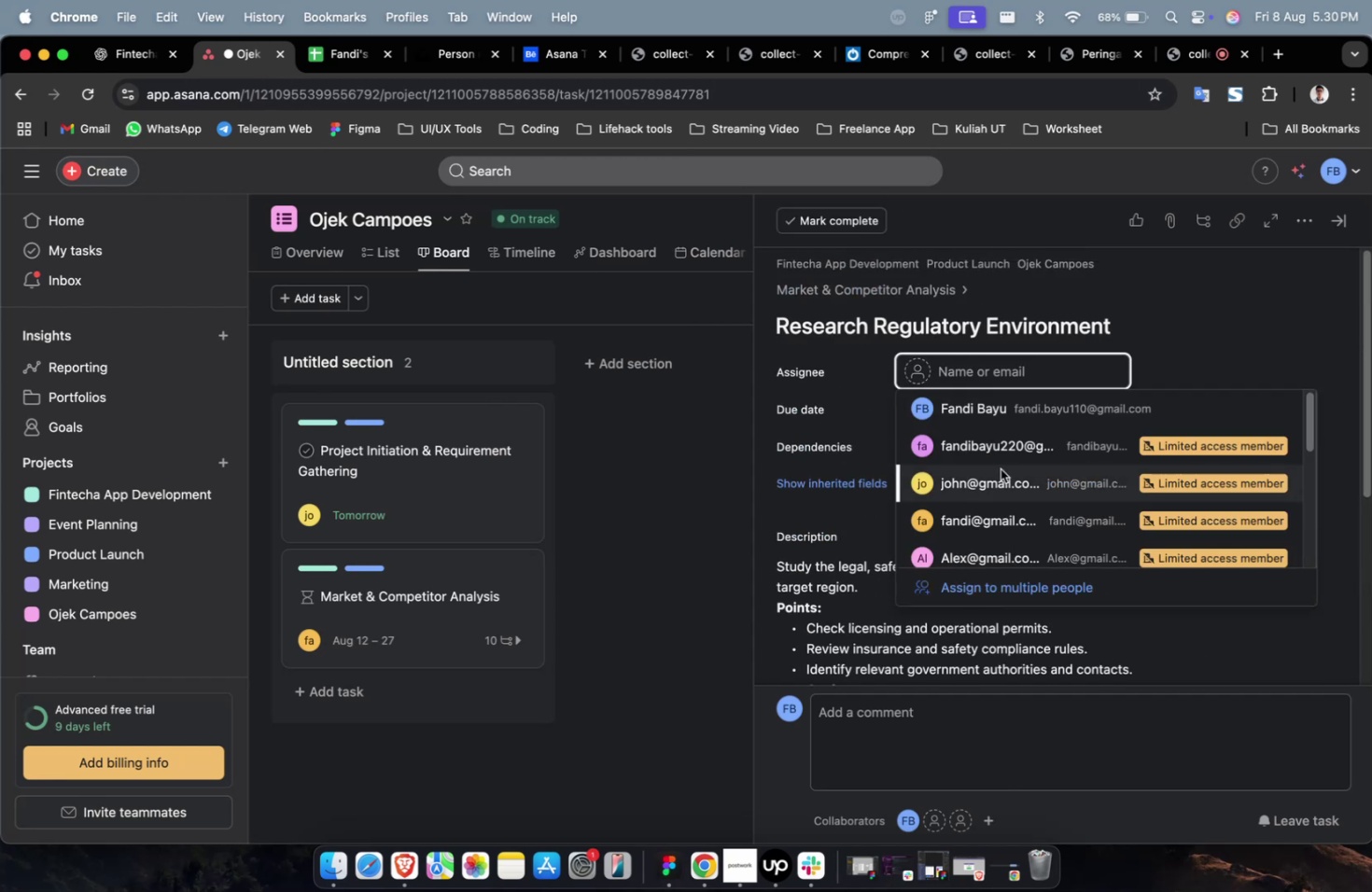 
double_click([1000, 468])
 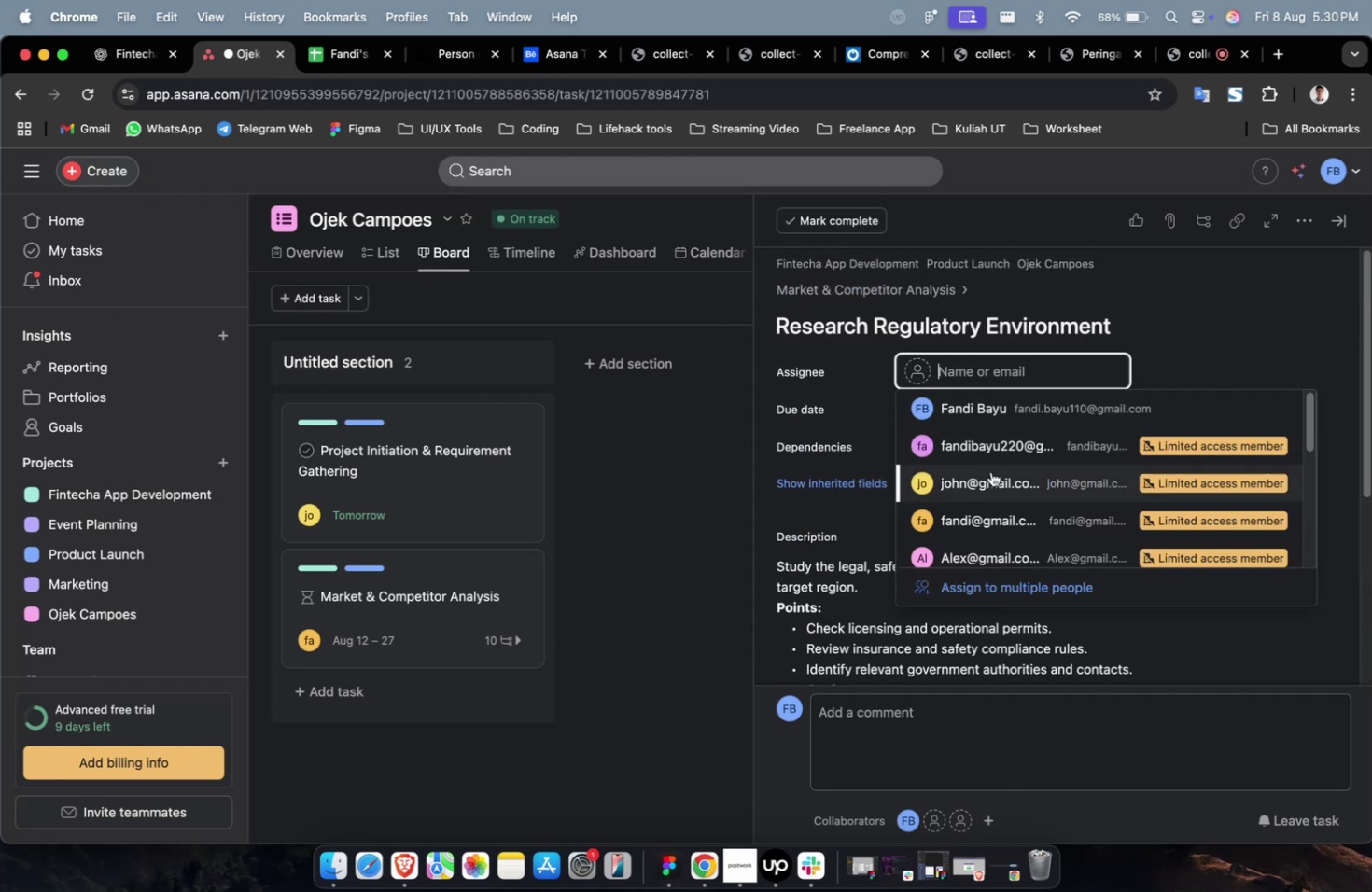 
triple_click([990, 472])
 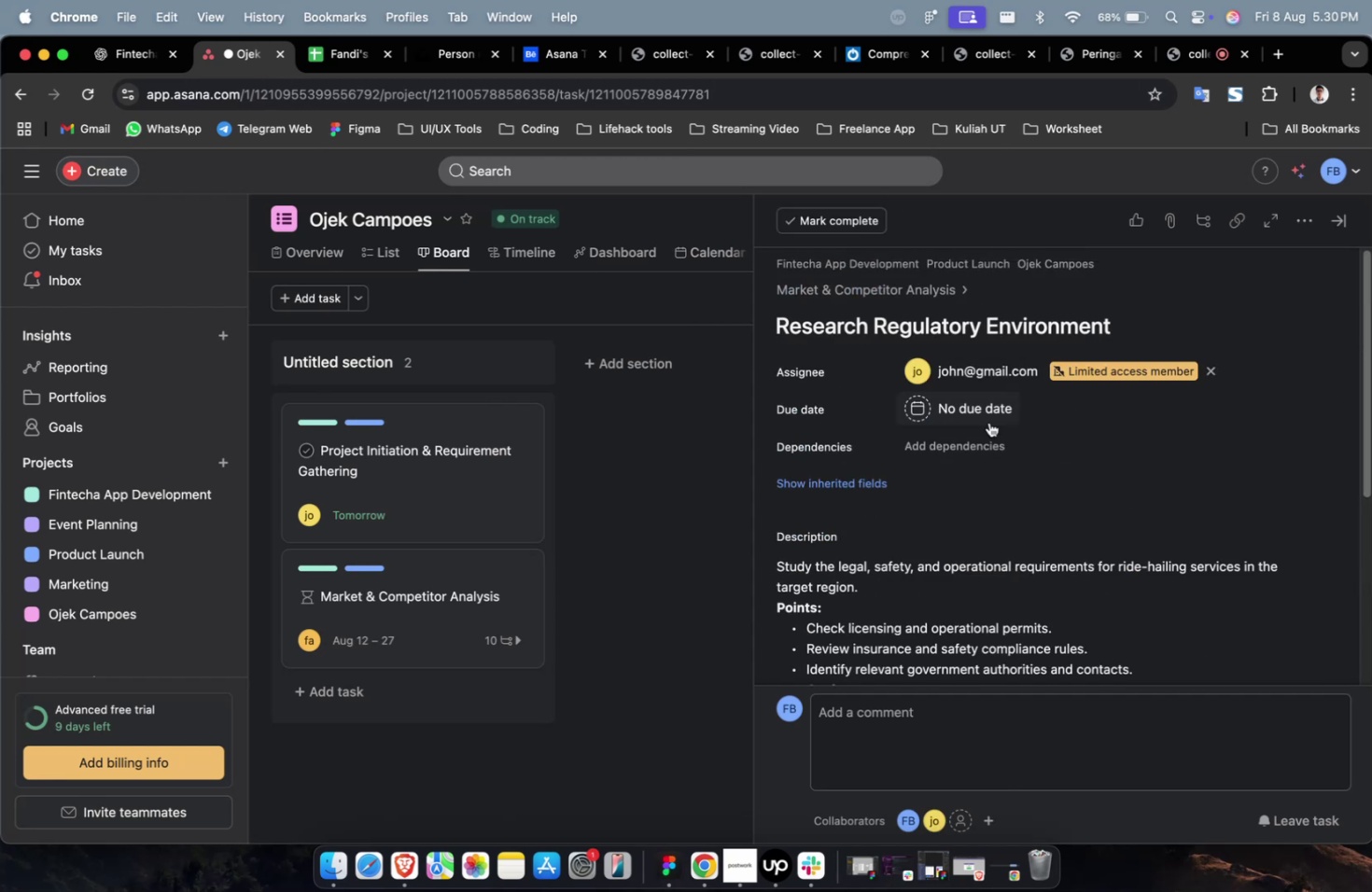 
triple_click([988, 422])
 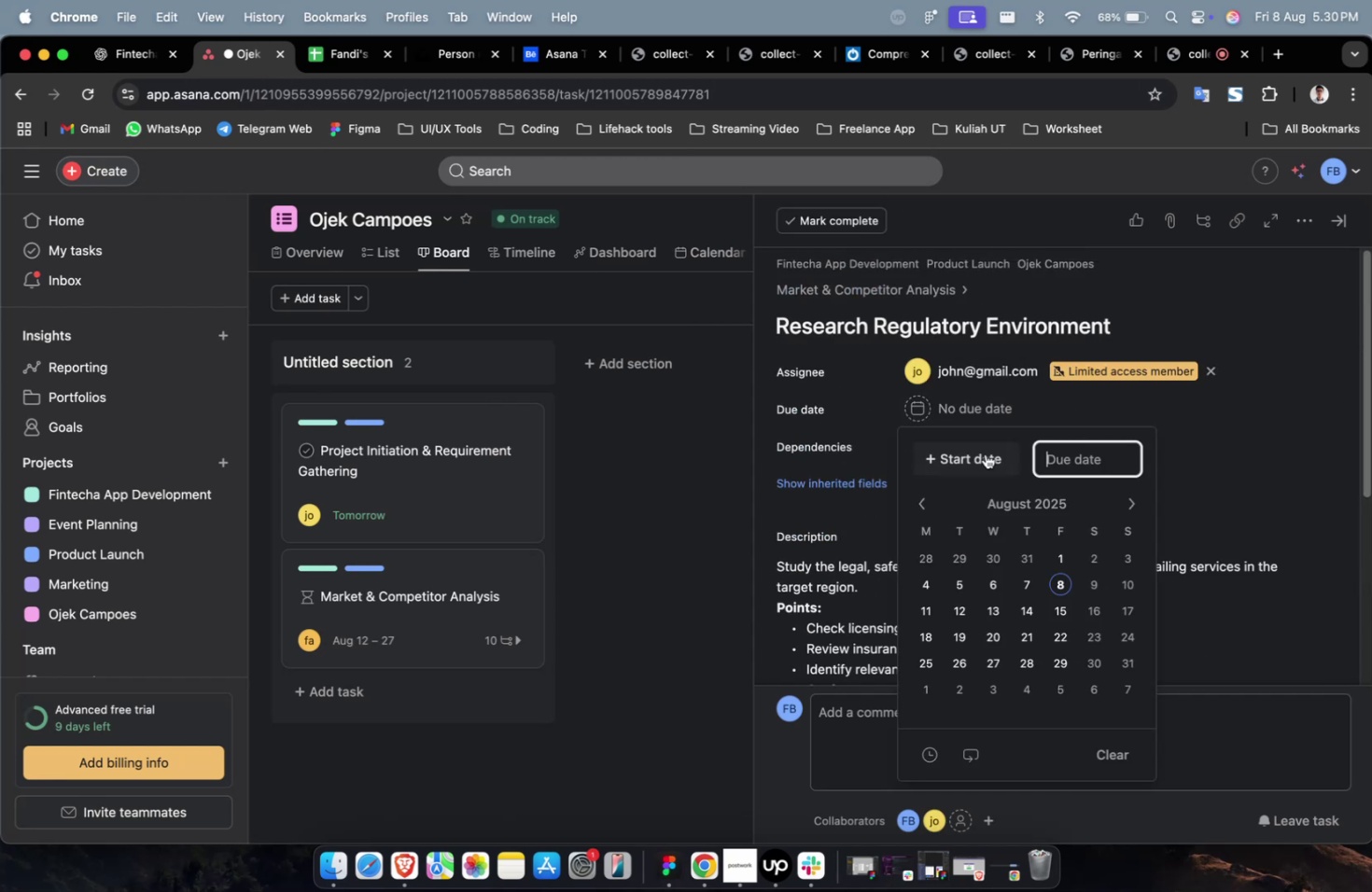 
triple_click([985, 453])
 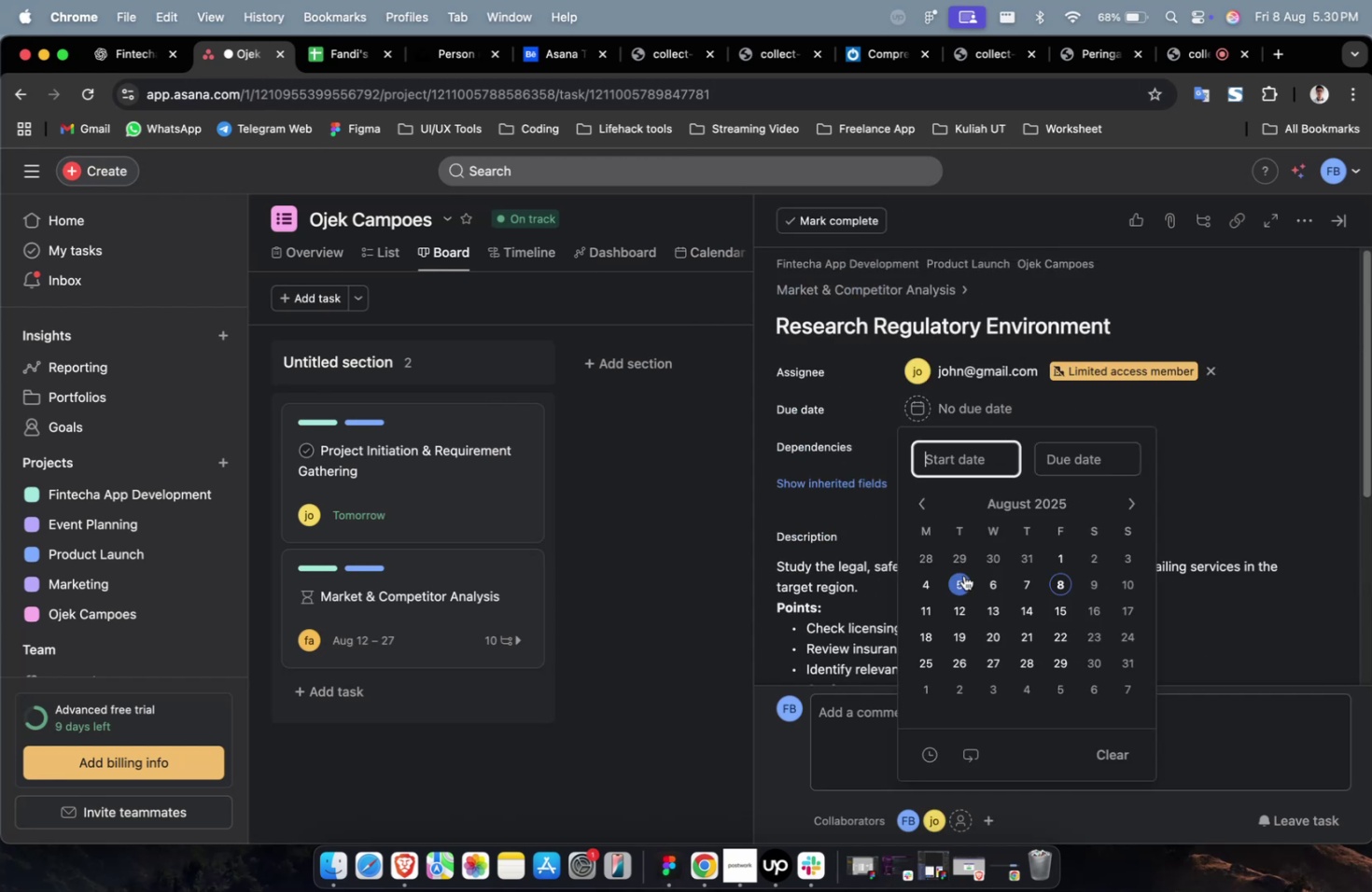 
triple_click([963, 575])
 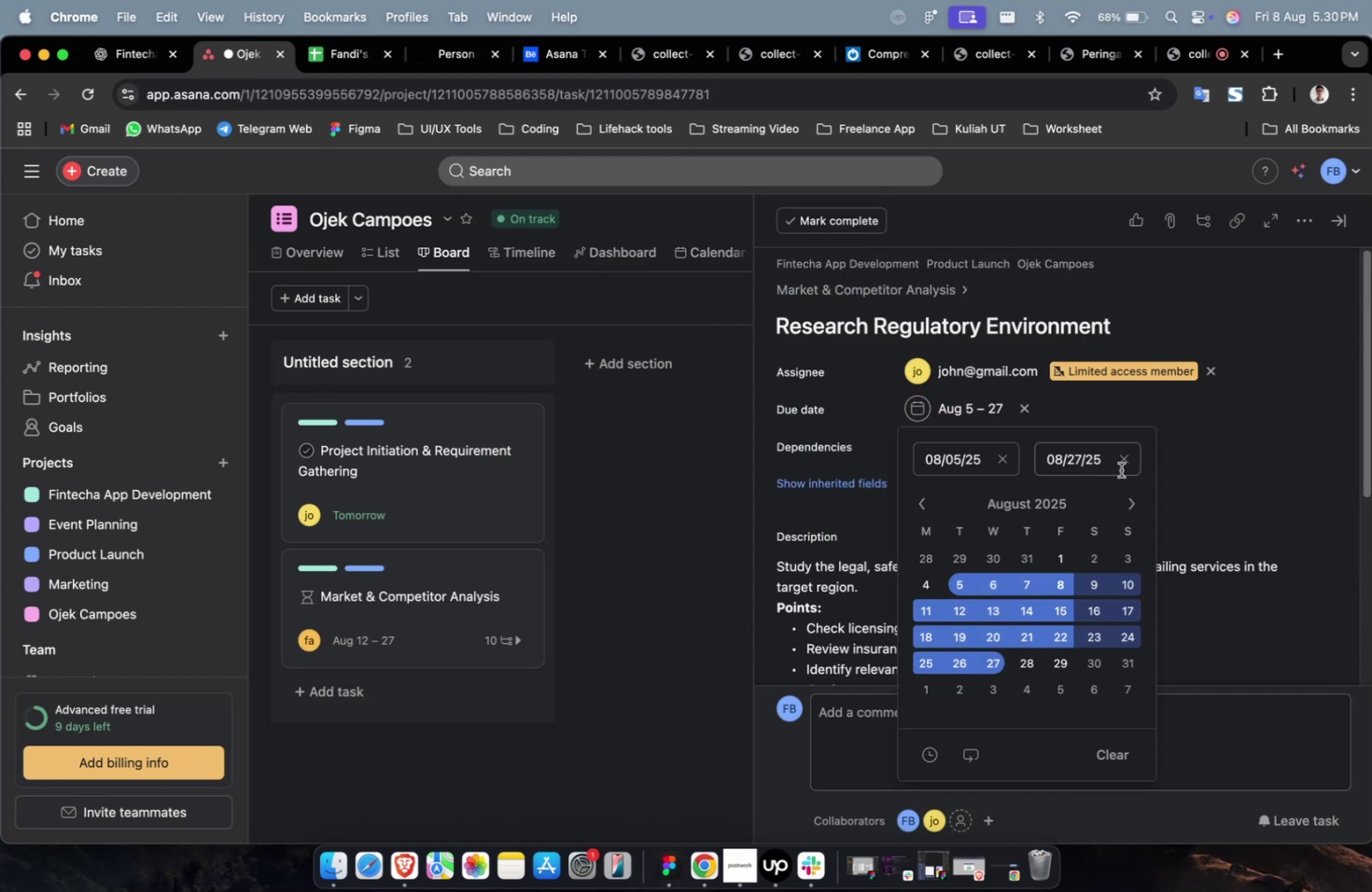 
left_click_drag(start_coordinate=[1287, 482], to_coordinate=[1246, 482])
 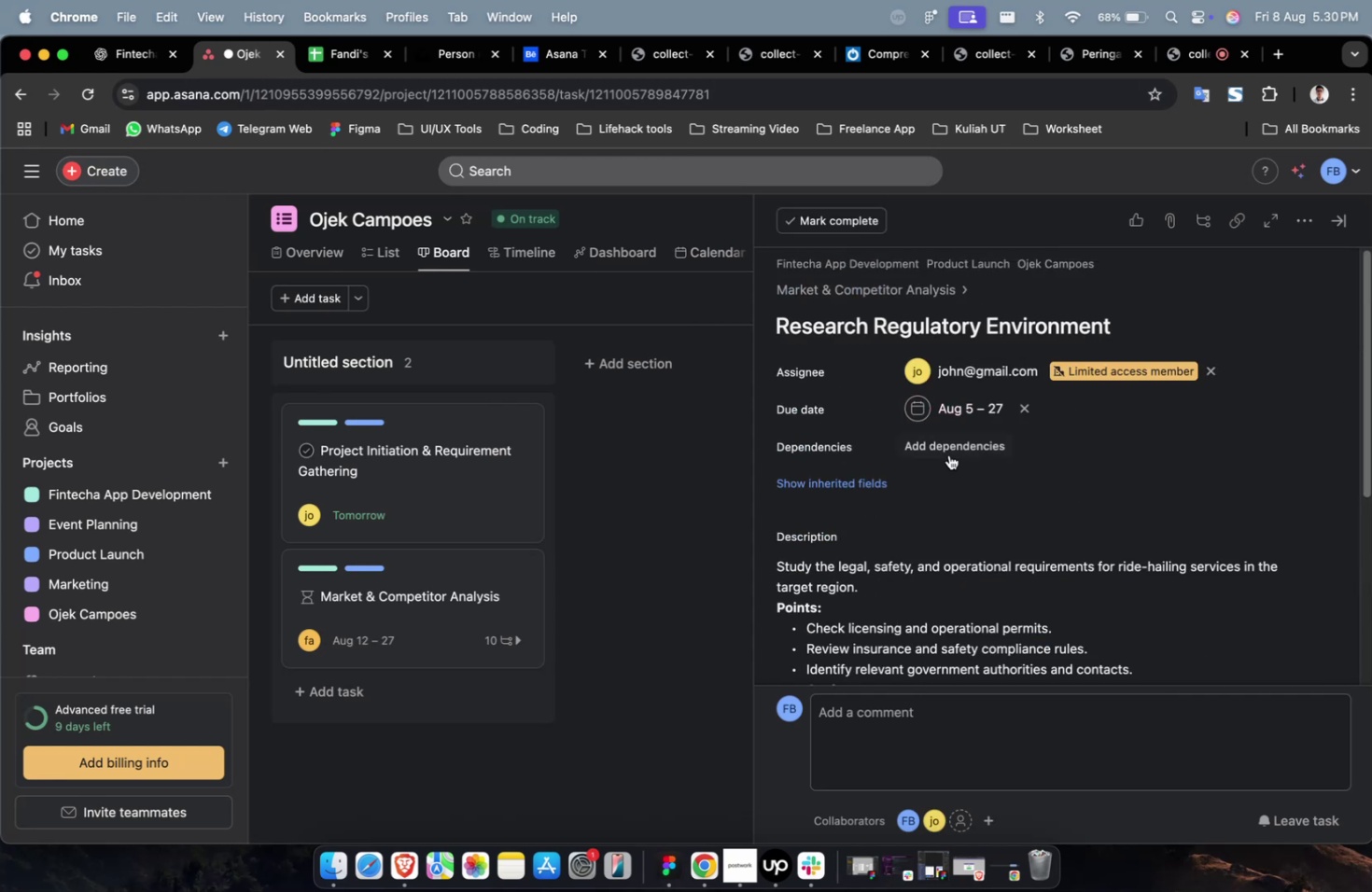 
double_click([948, 454])
 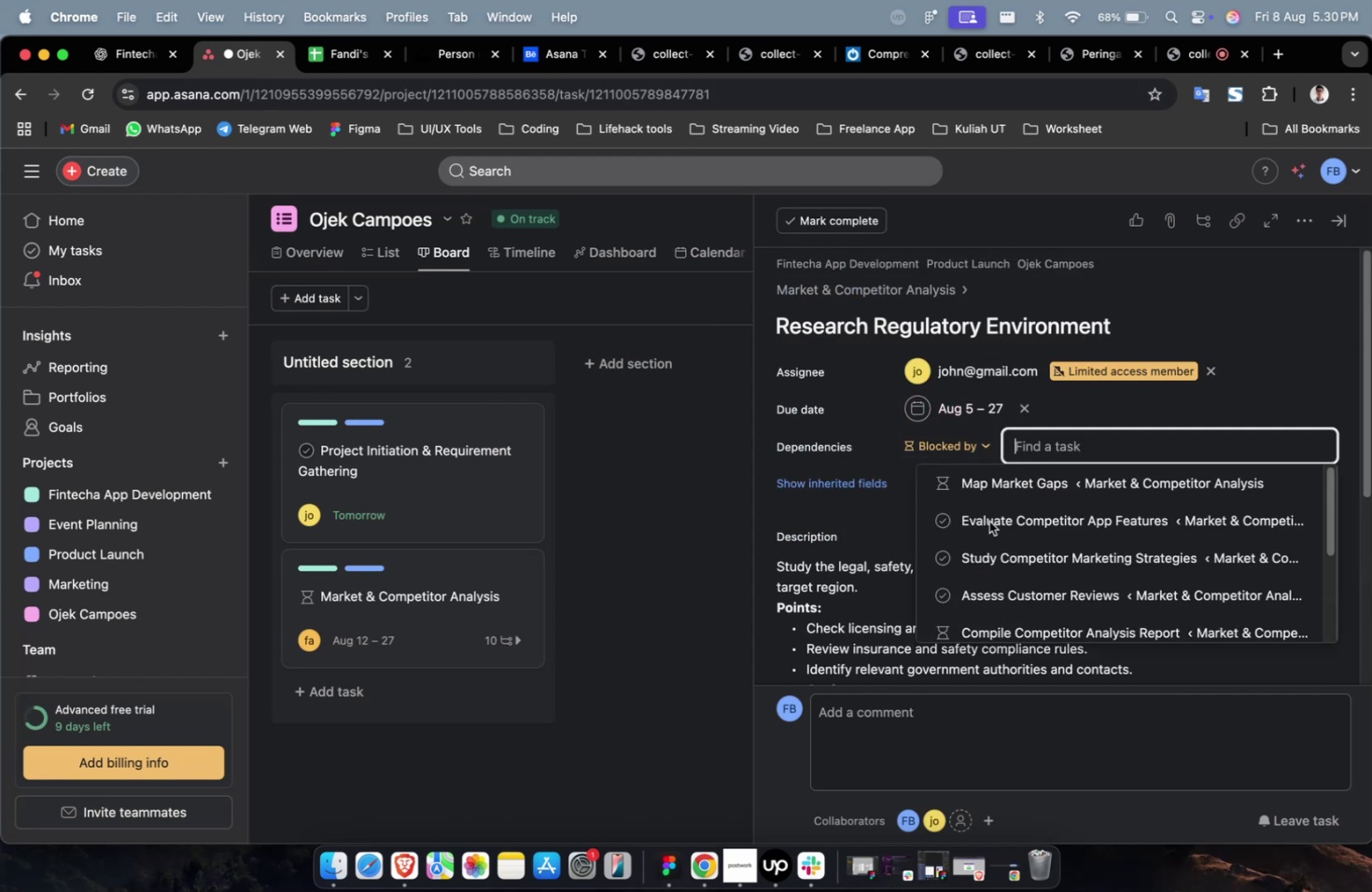 
triple_click([988, 521])
 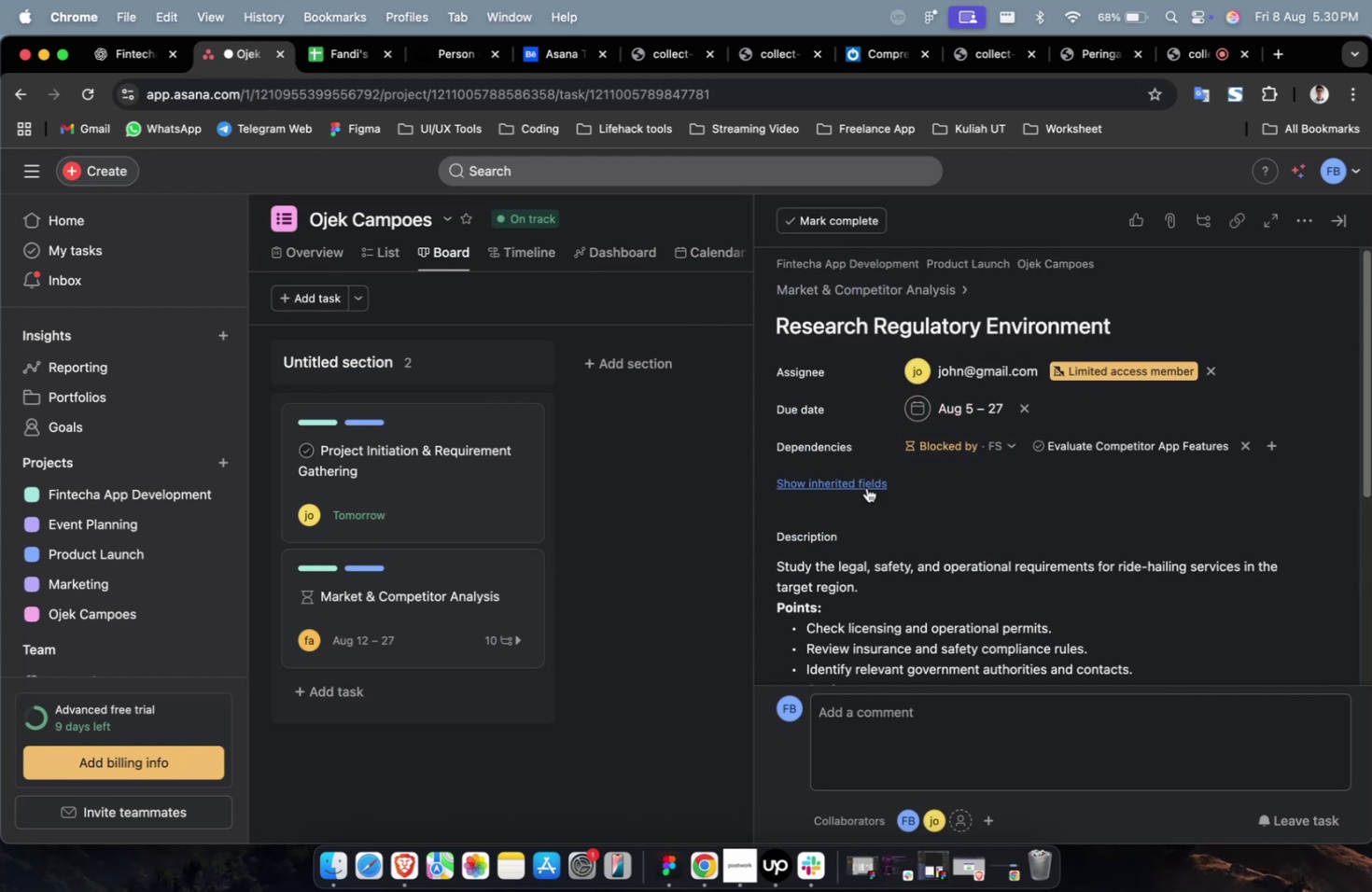 
triple_click([859, 487])
 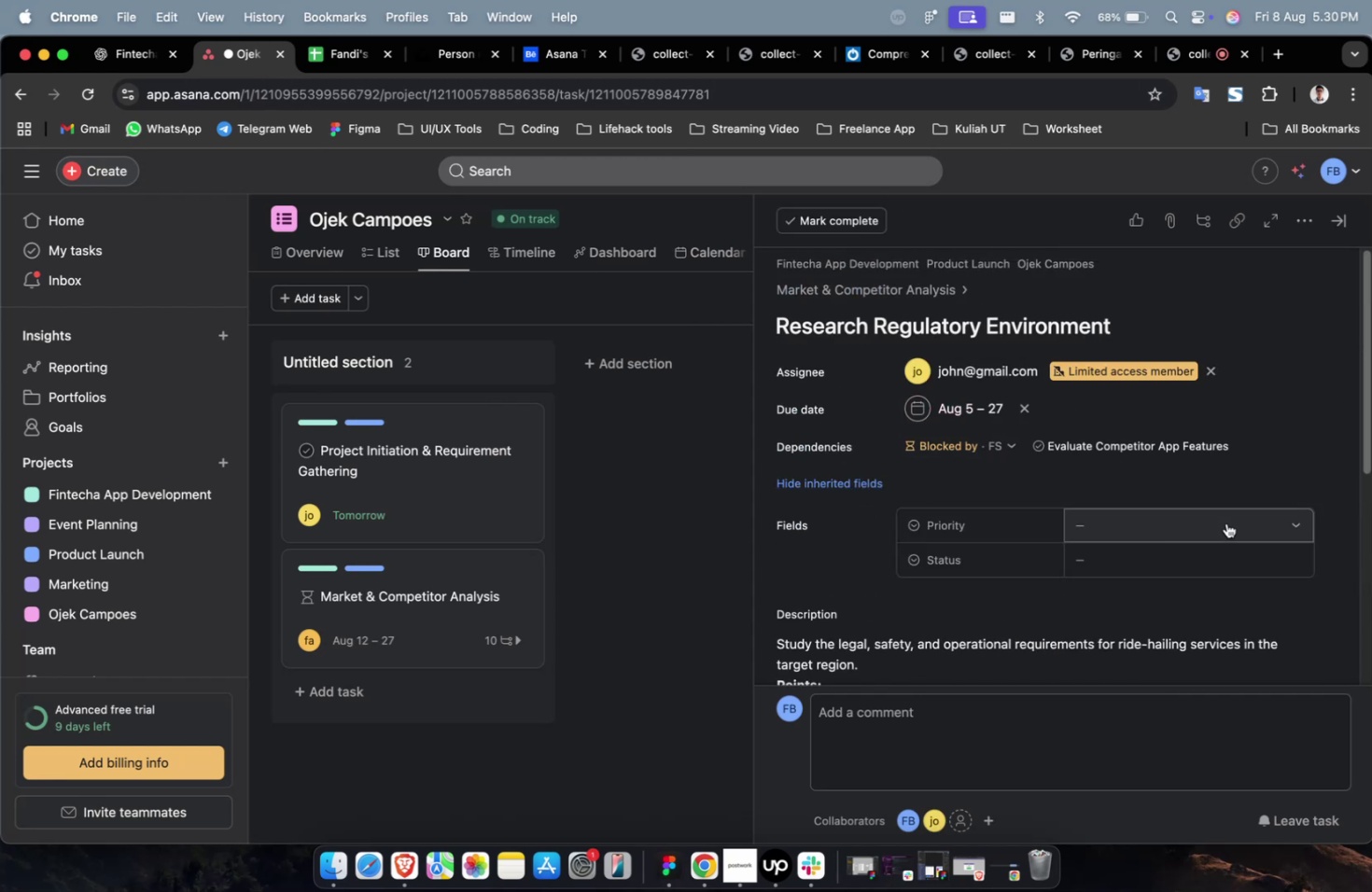 
triple_click([1225, 523])
 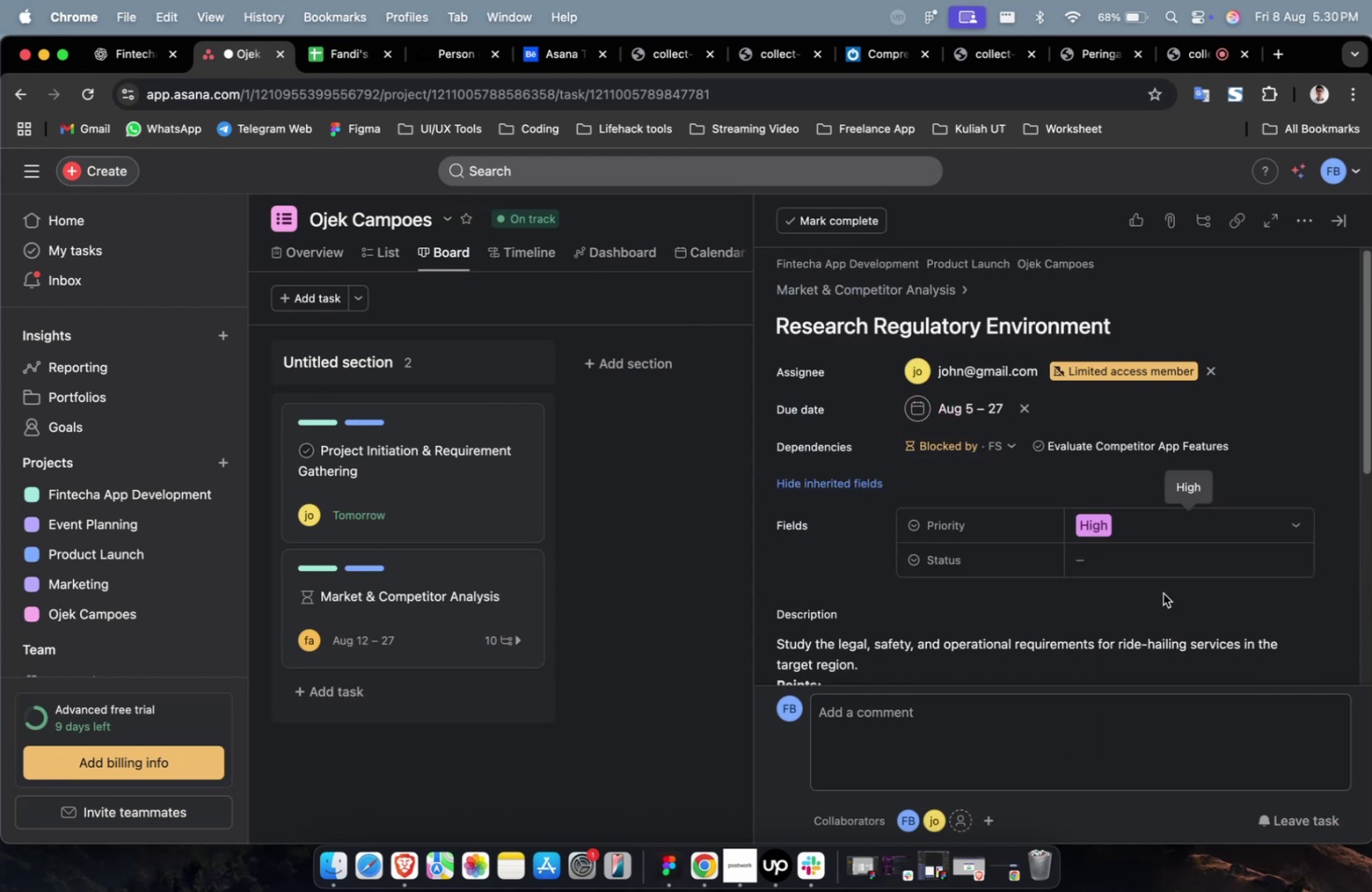 
triple_click([1155, 557])
 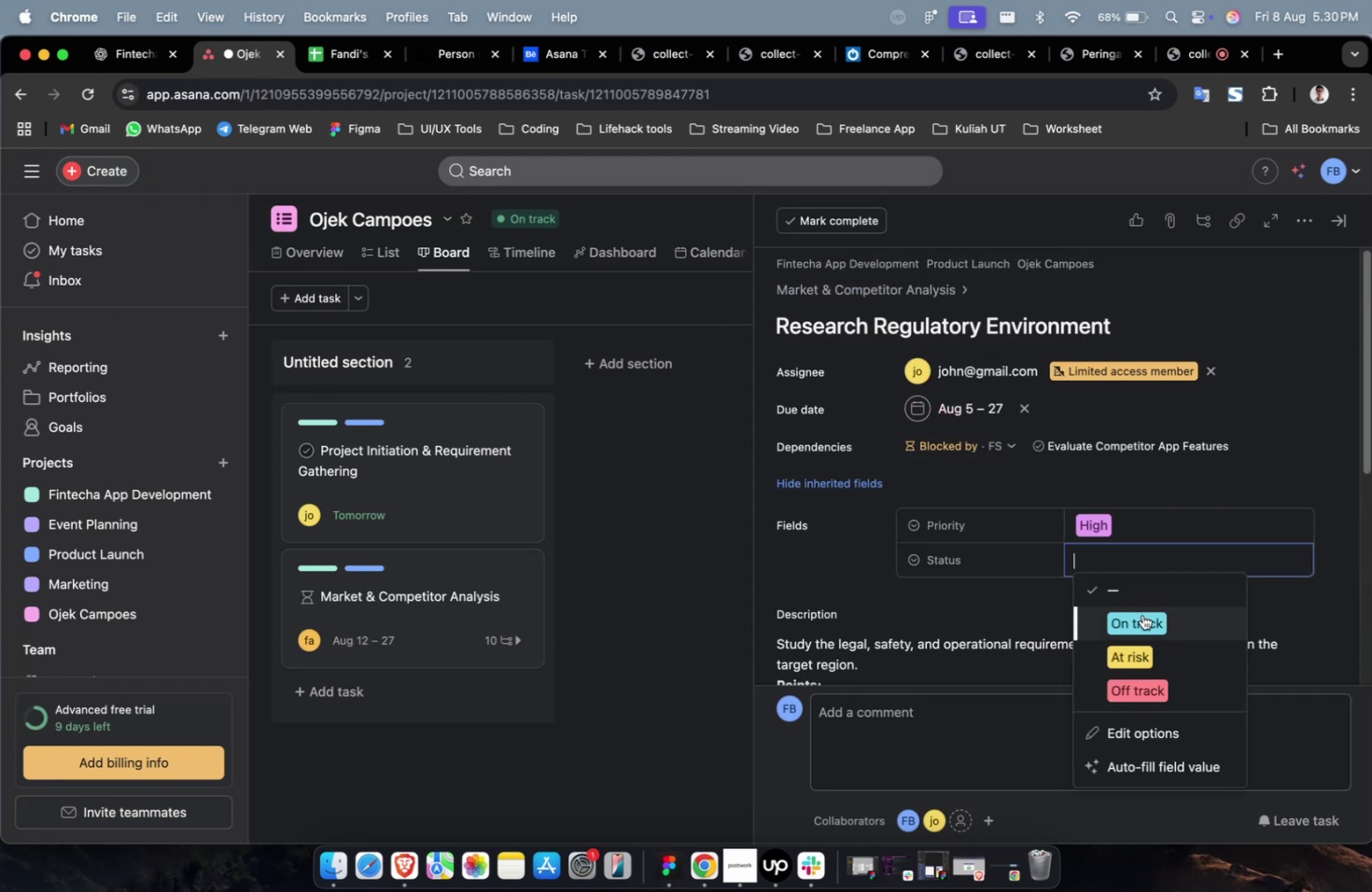 
triple_click([1141, 614])
 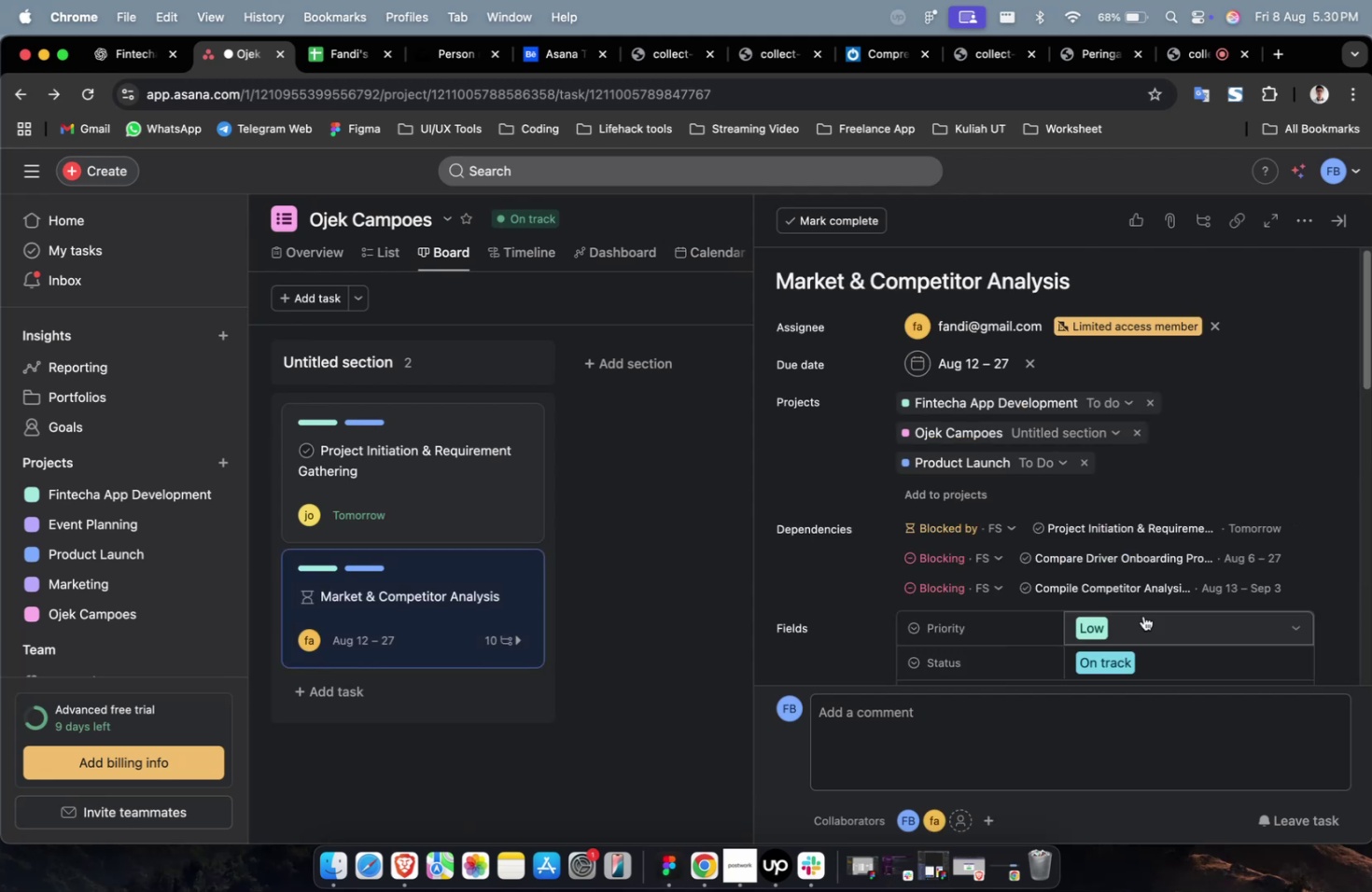 
scroll: coordinate [1103, 498], scroll_direction: down, amount: 12.0
 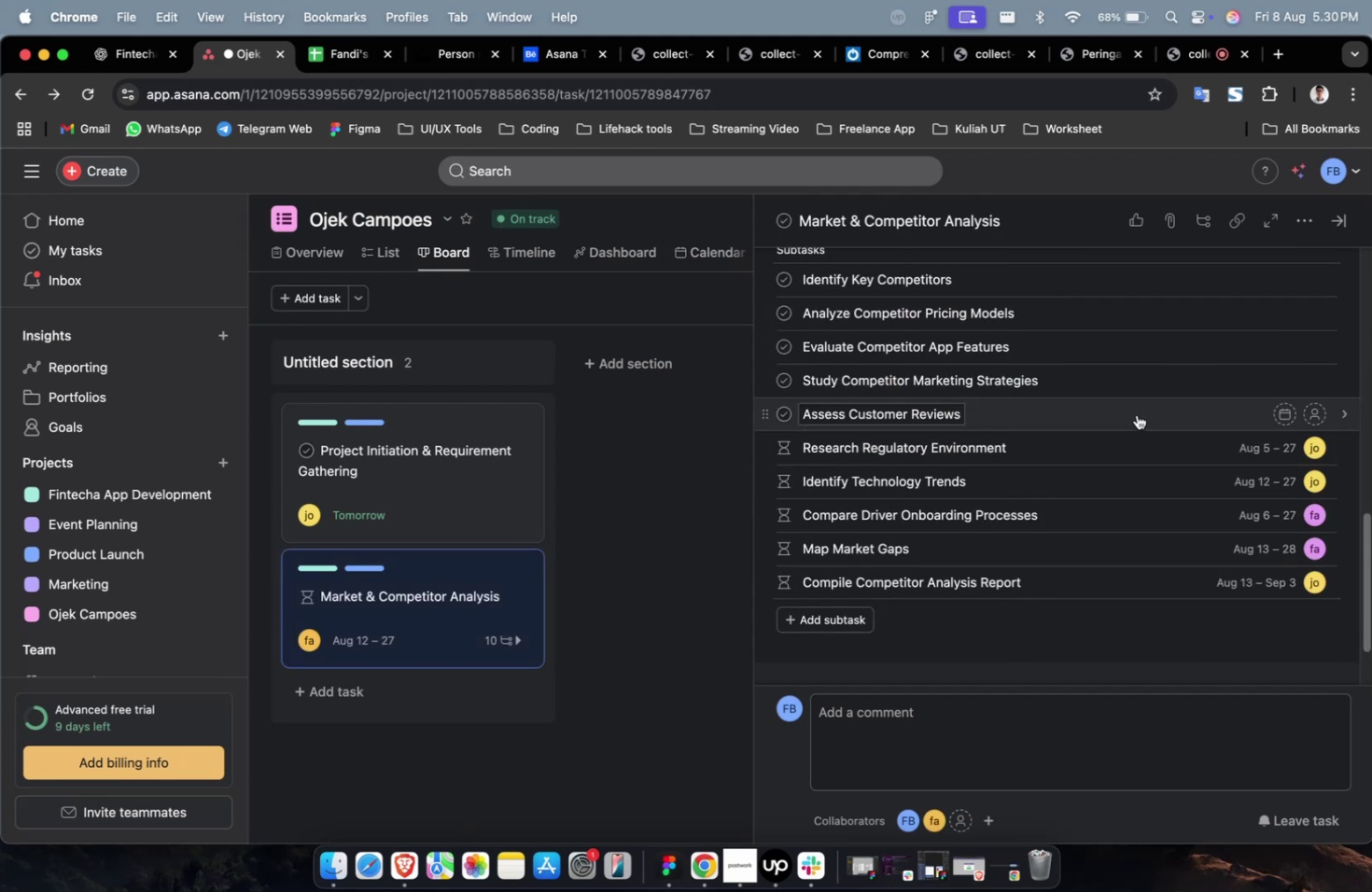 
left_click([1137, 413])
 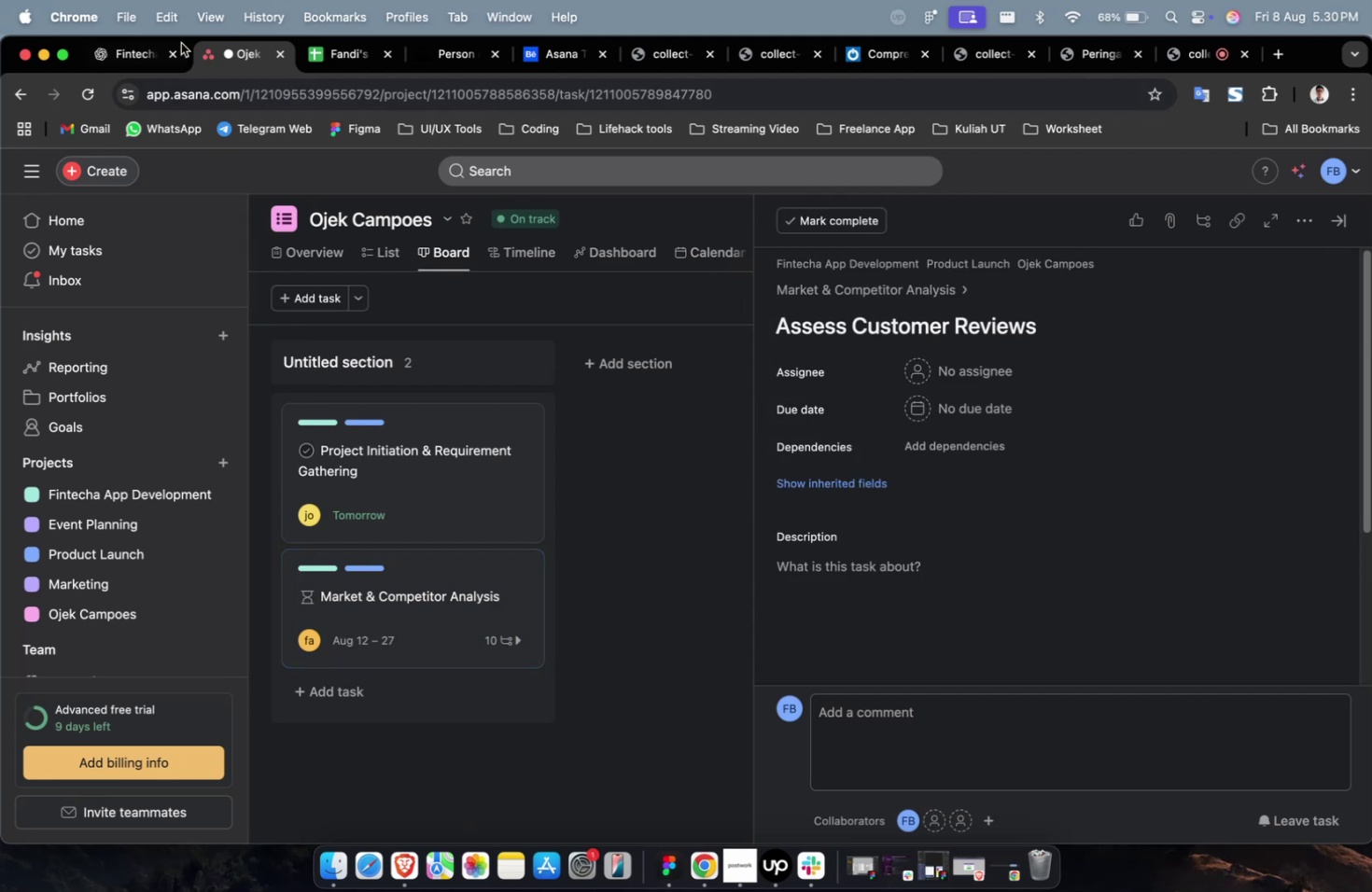 
left_click([148, 44])
 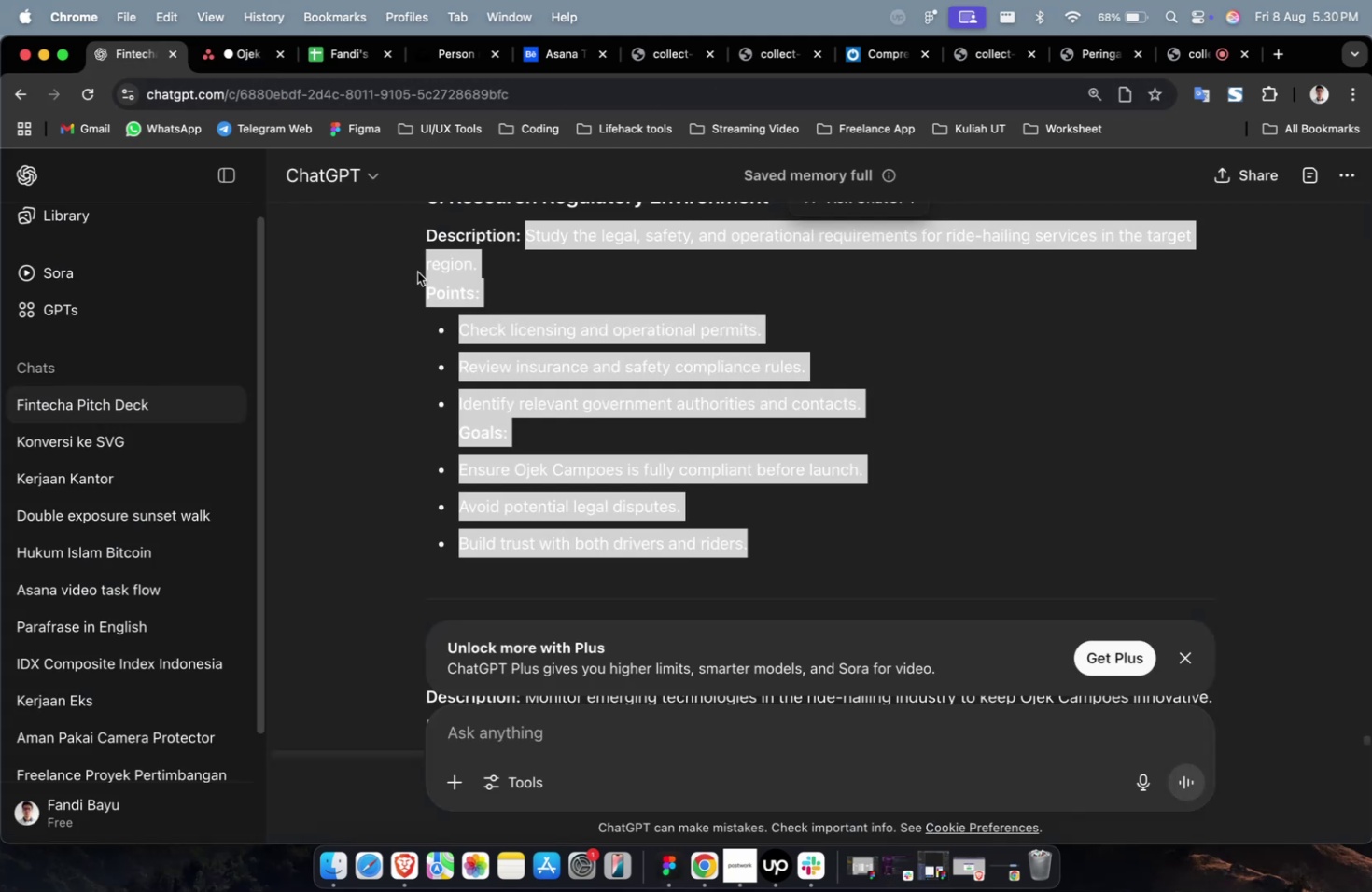 
scroll: coordinate [742, 485], scroll_direction: up, amount: 11.0
 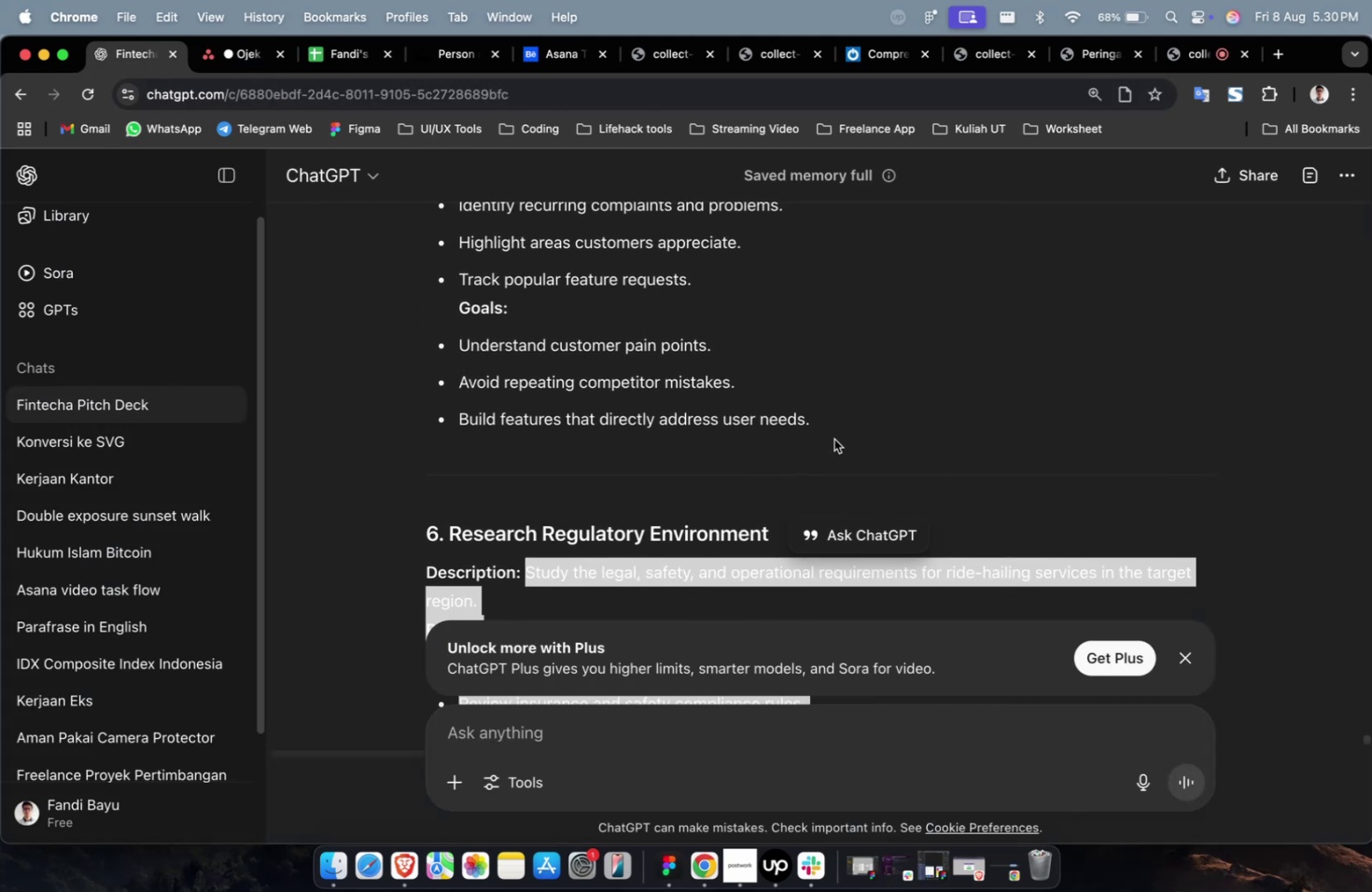 
left_click_drag(start_coordinate=[834, 433], to_coordinate=[527, 283])
 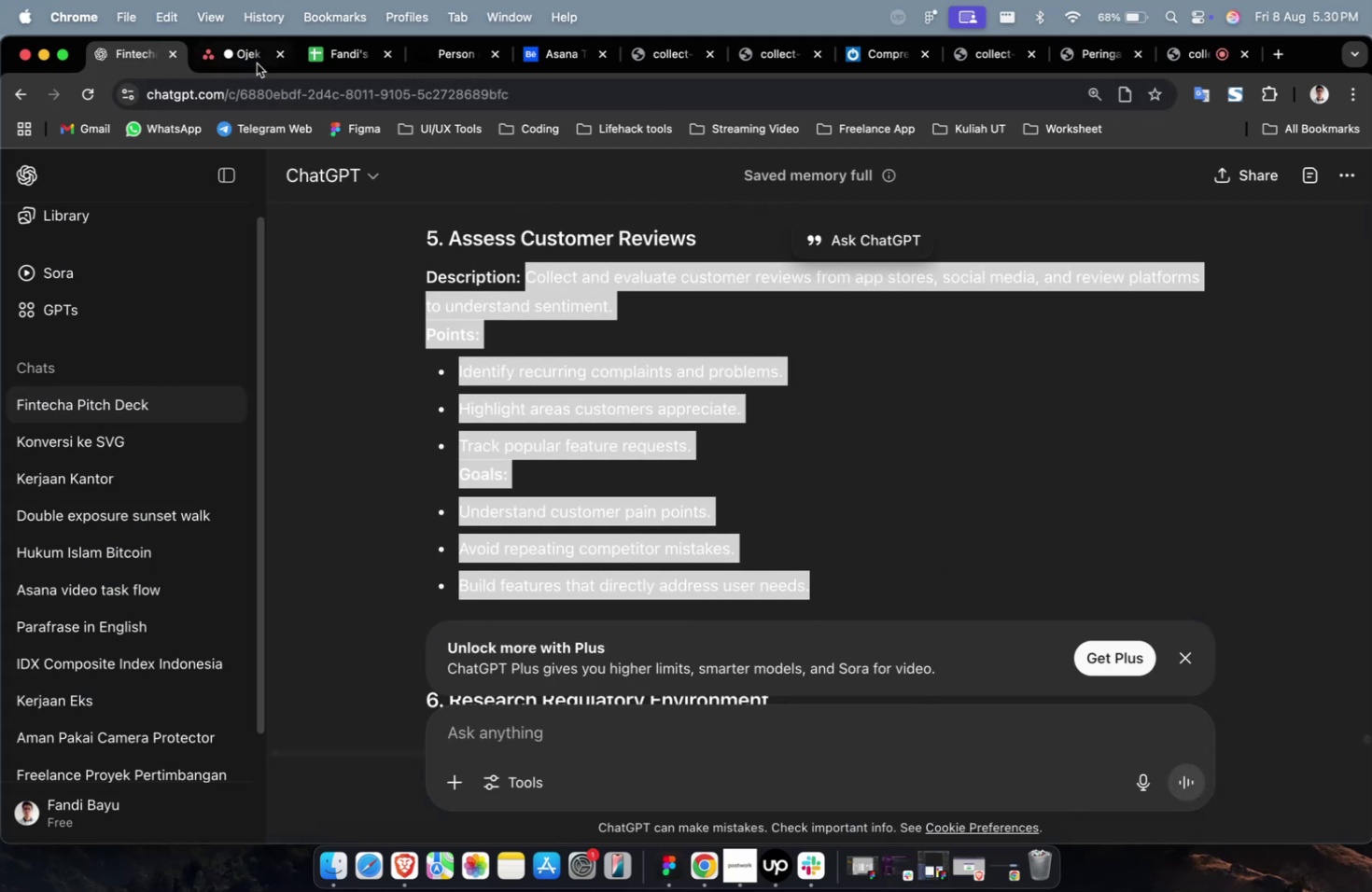 
scroll: coordinate [548, 328], scroll_direction: up, amount: 8.0
 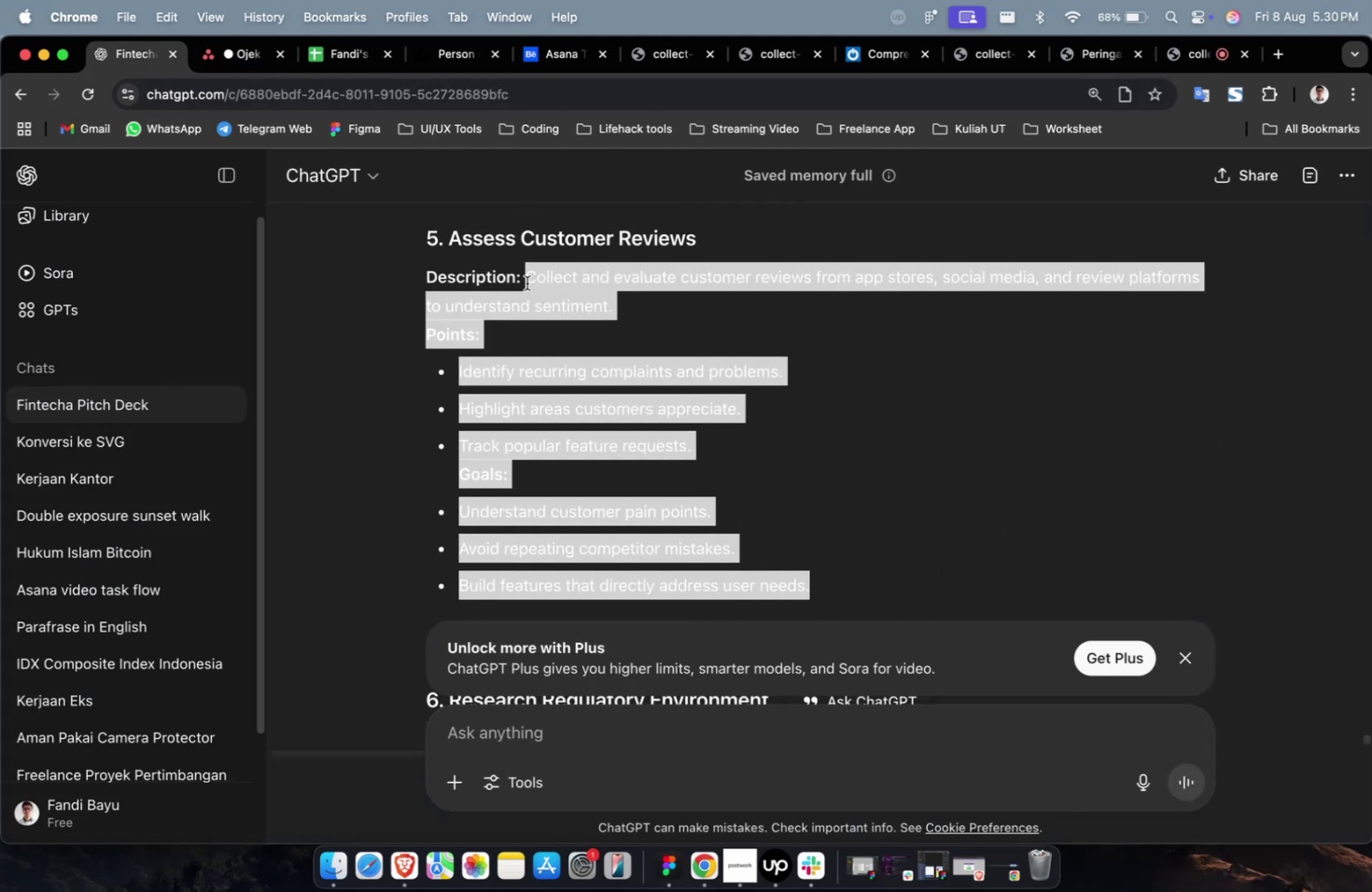 
key(Meta+C)
 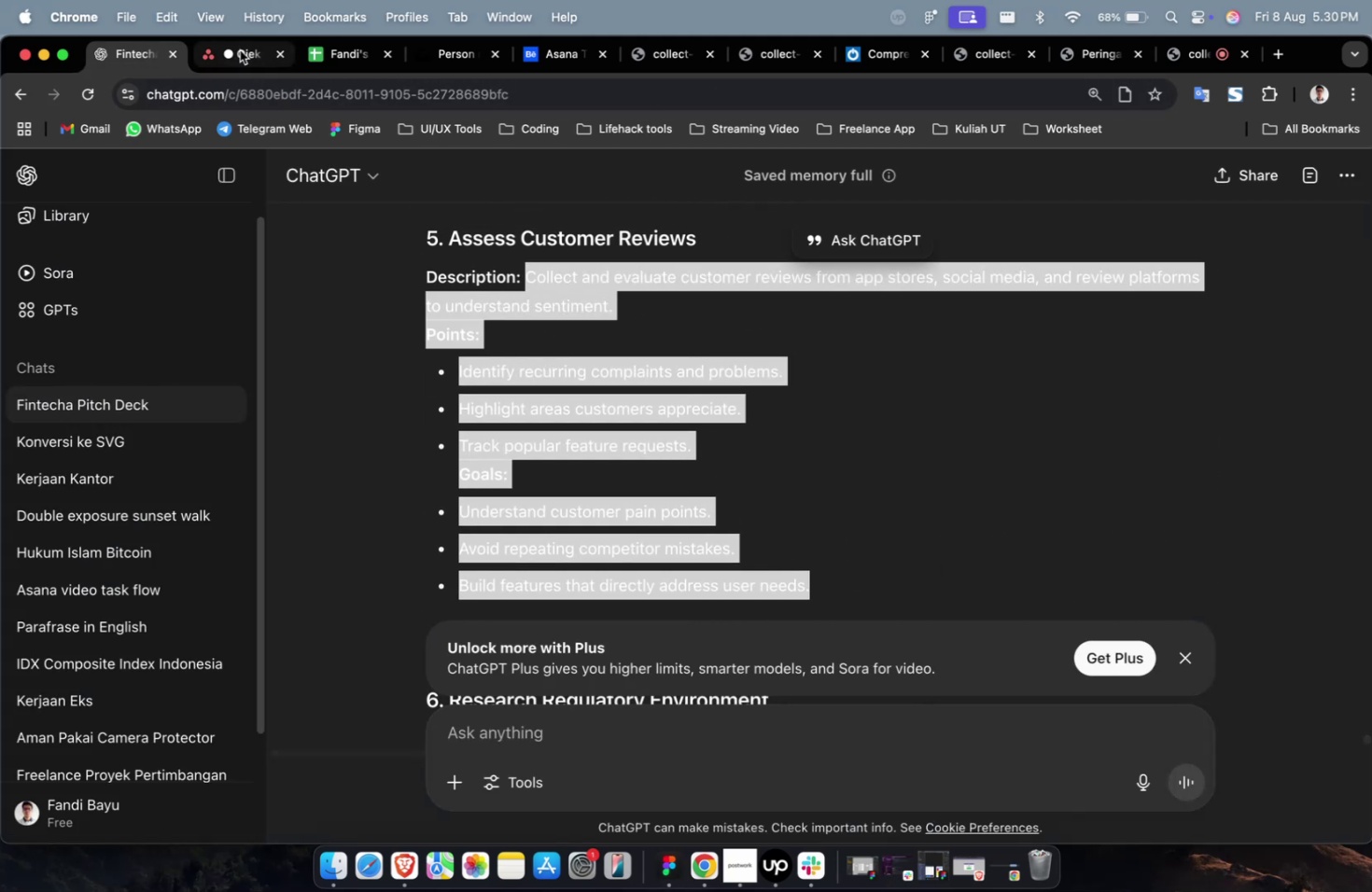 
left_click([240, 50])
 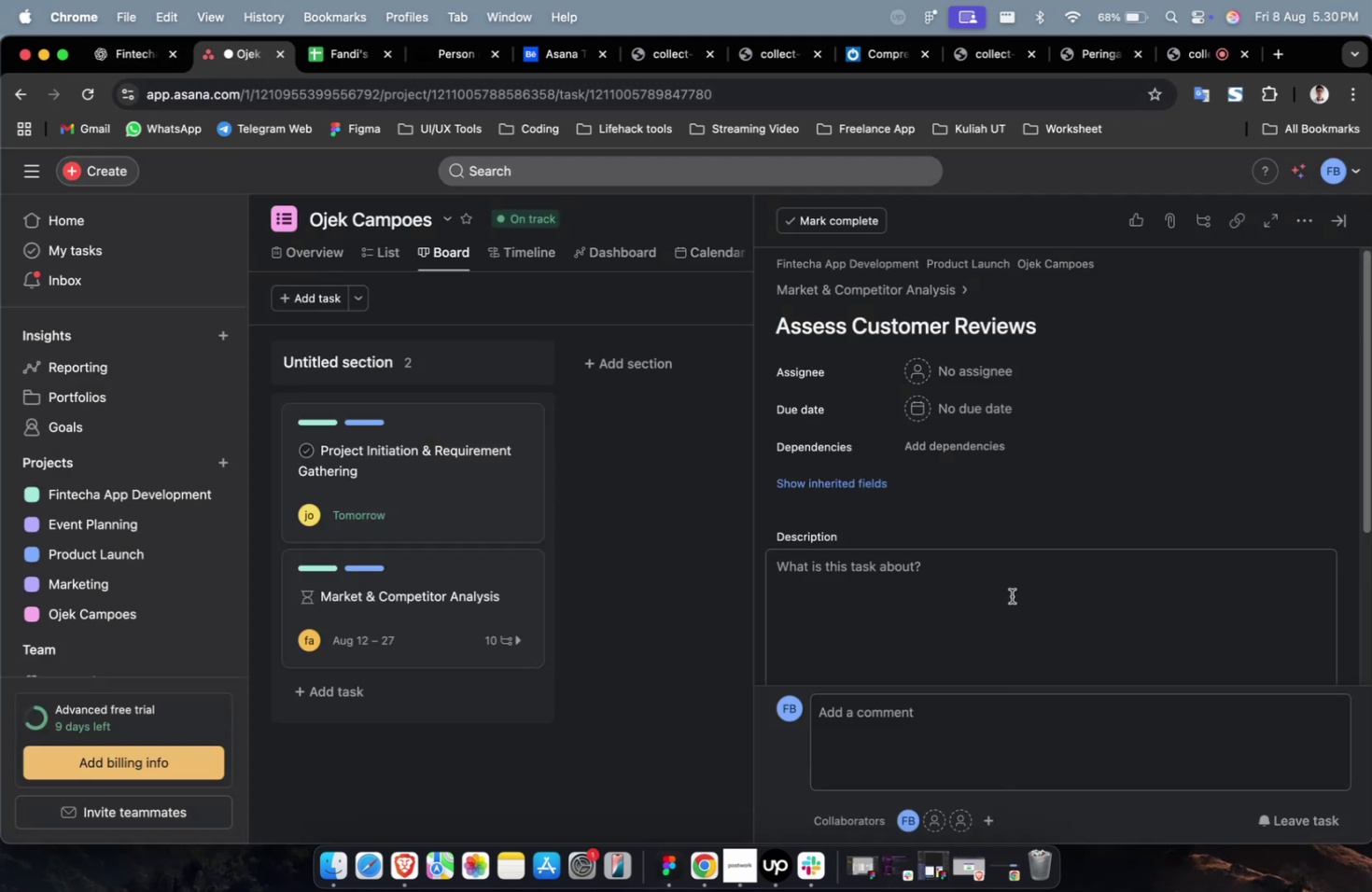 
double_click([1009, 603])
 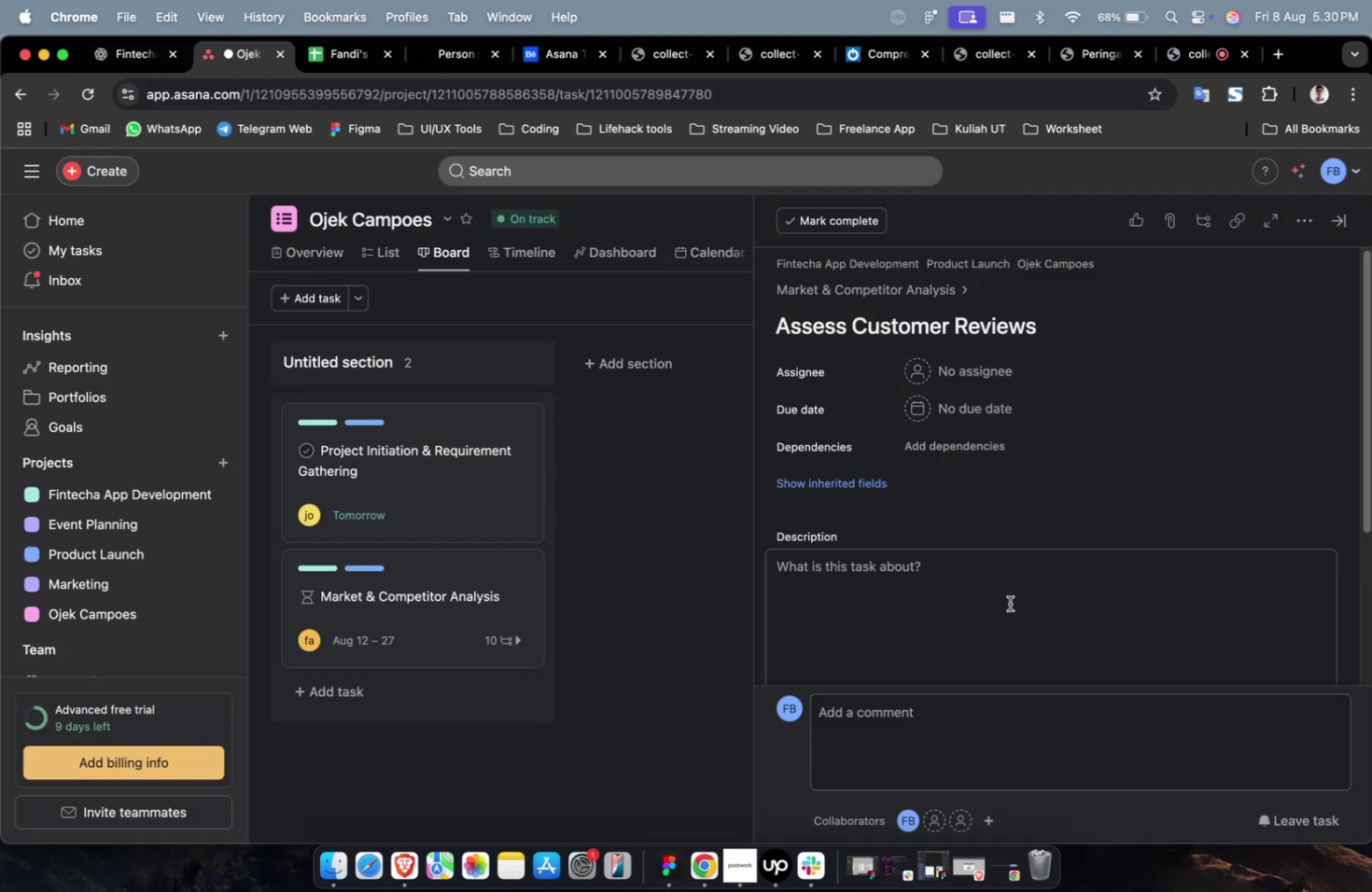 
key(Meta+CommandLeft)
 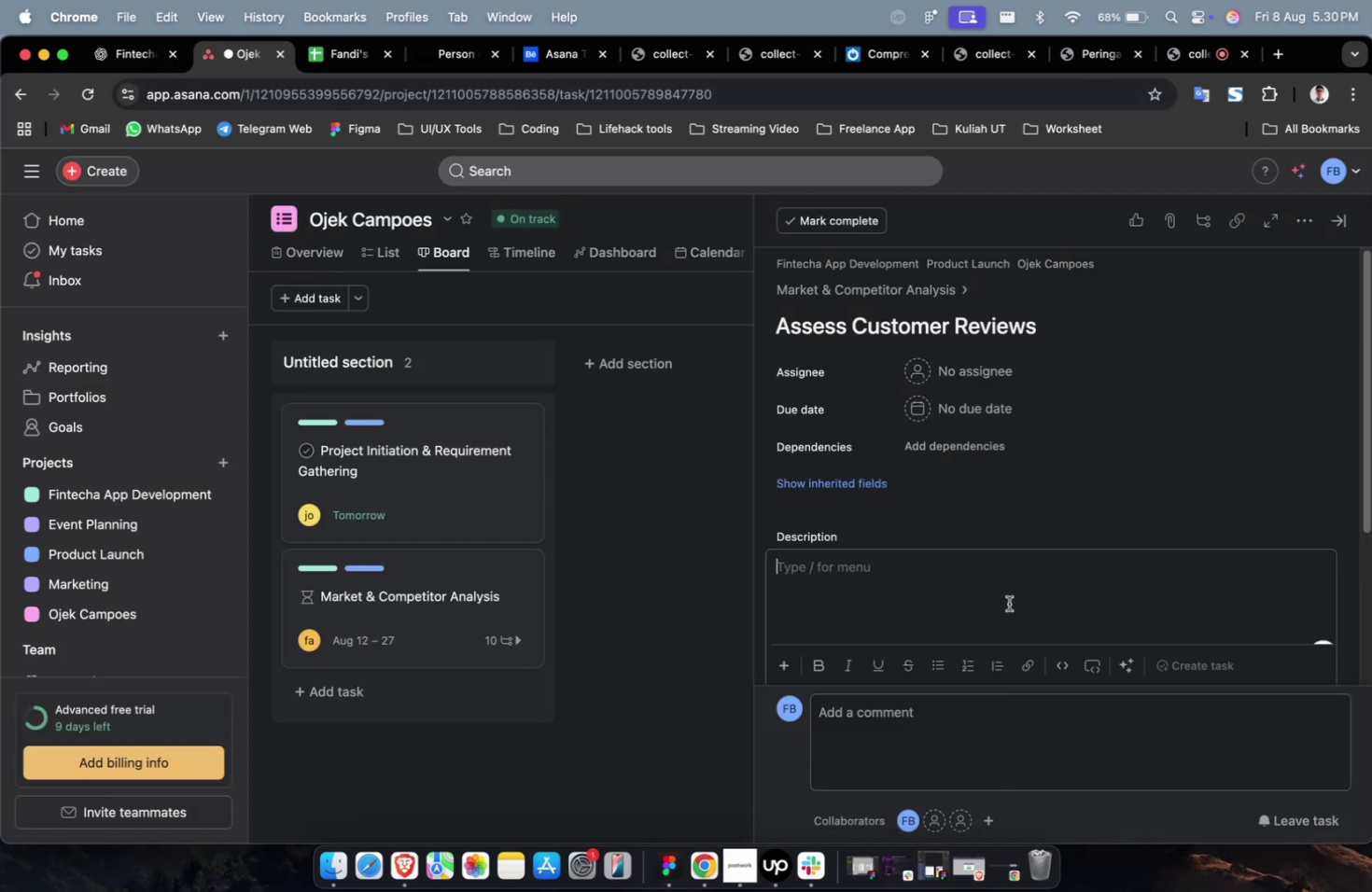 
key(Meta+V)
 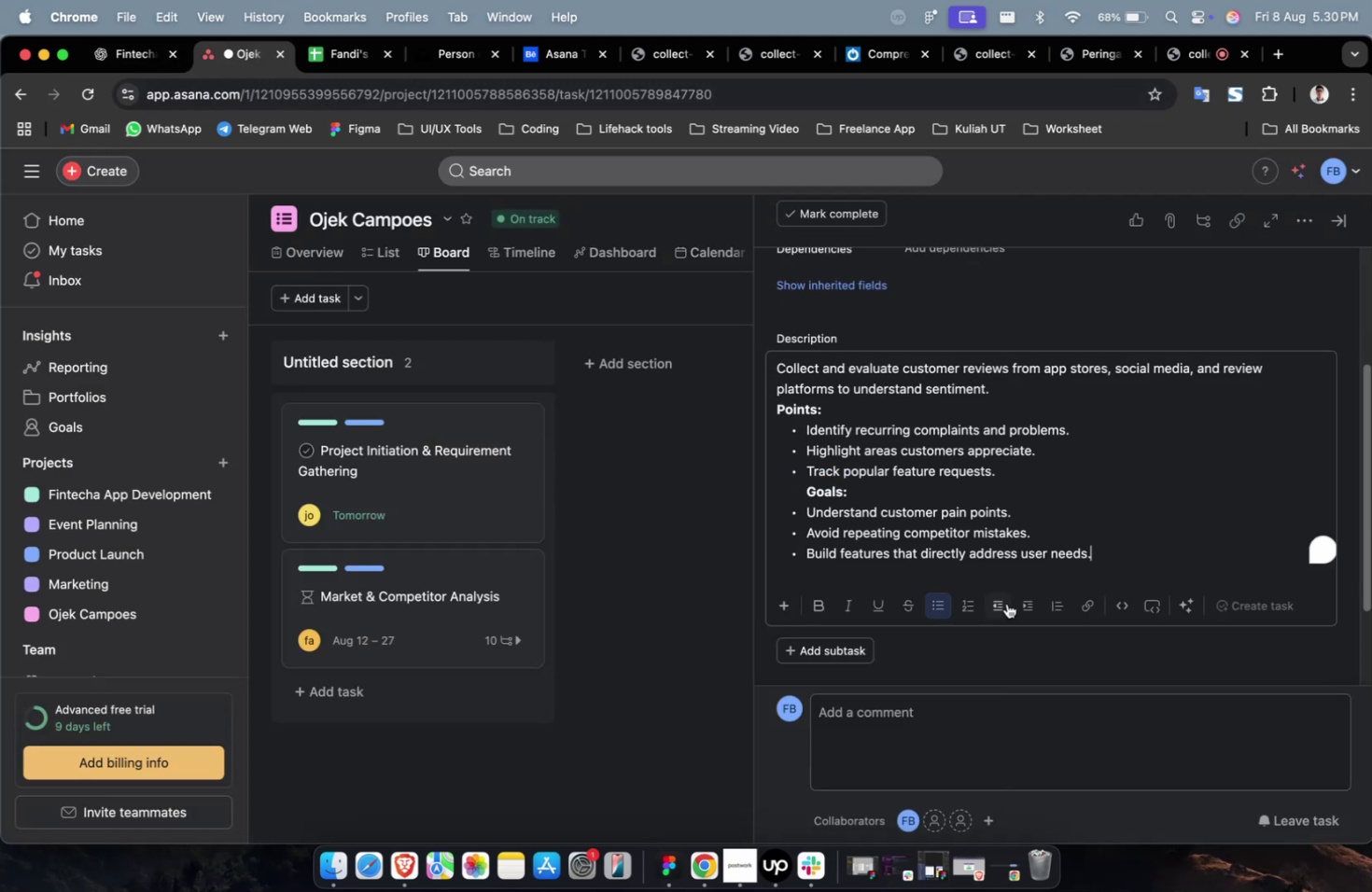 
scroll: coordinate [1005, 603], scroll_direction: up, amount: 9.0
 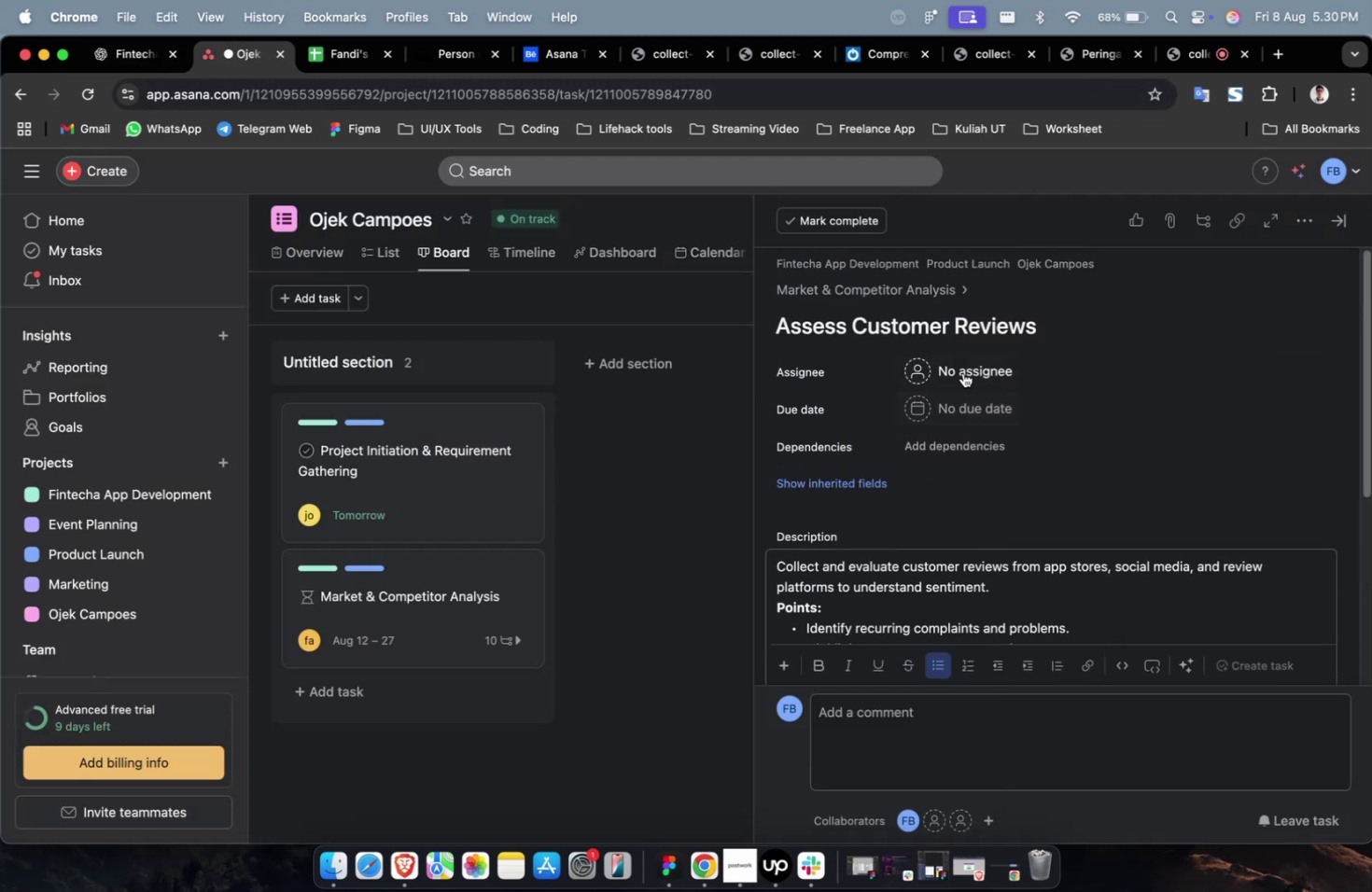 
left_click([962, 372])
 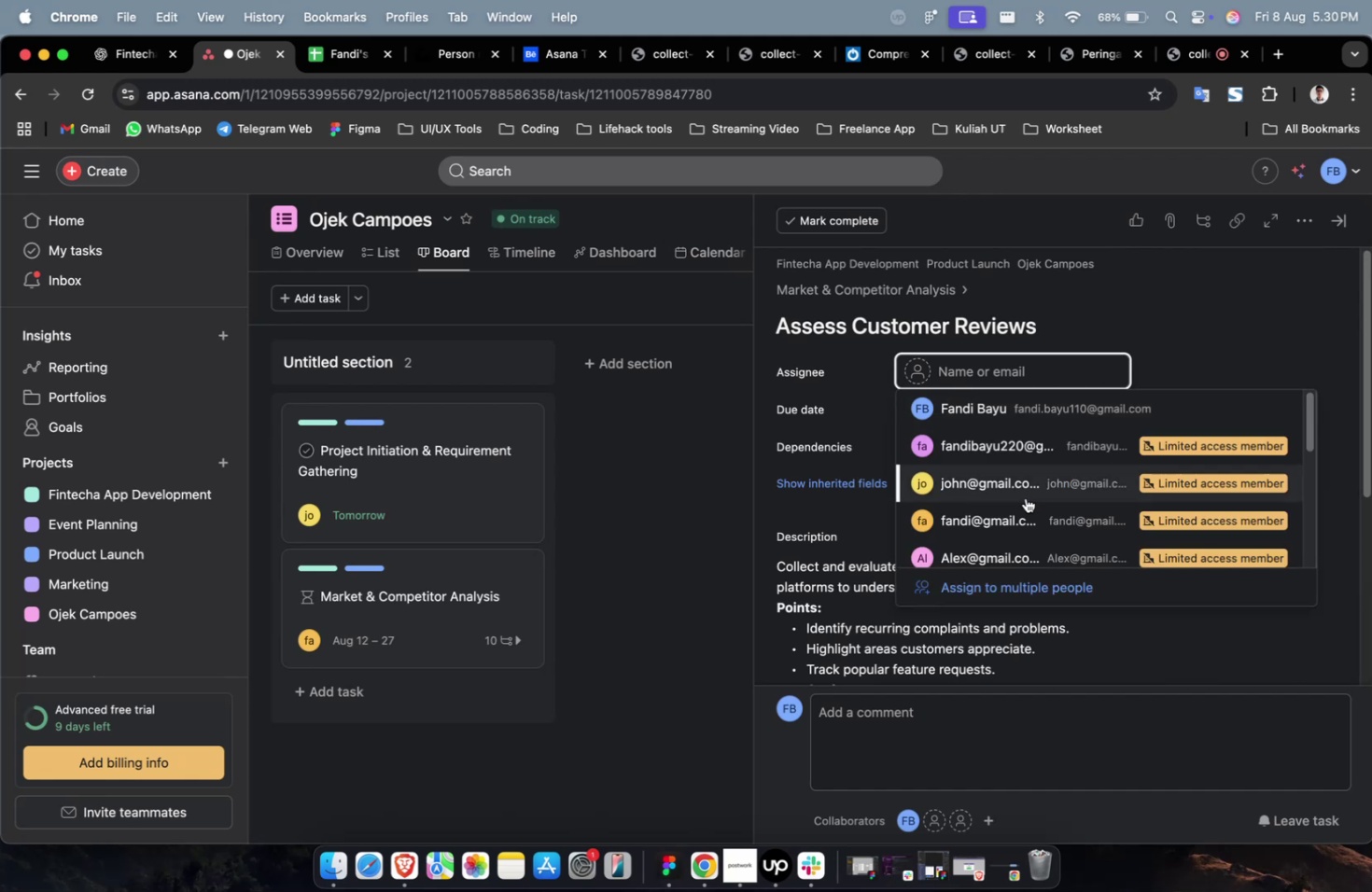 
double_click([1025, 497])
 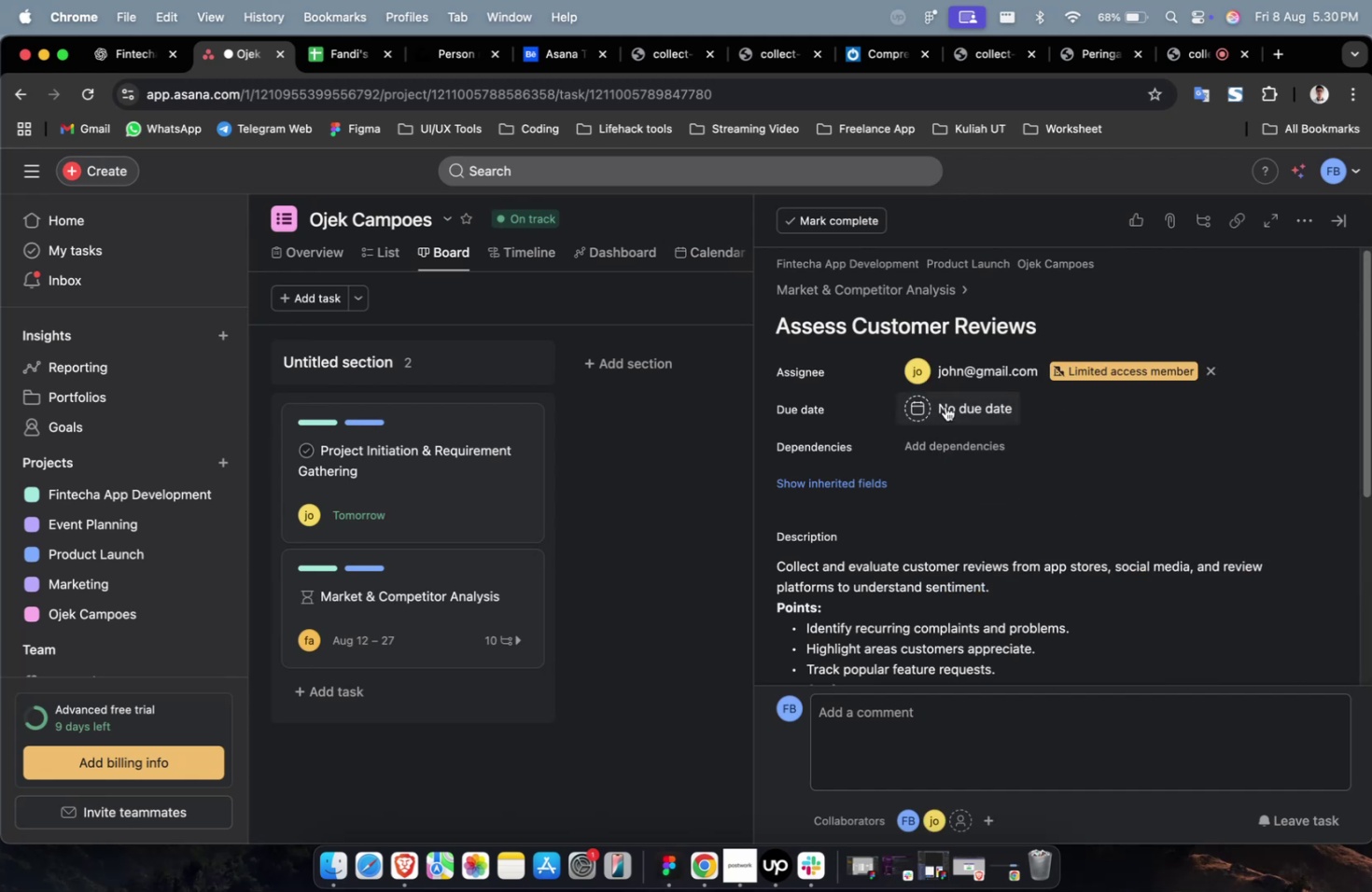 
triple_click([945, 405])
 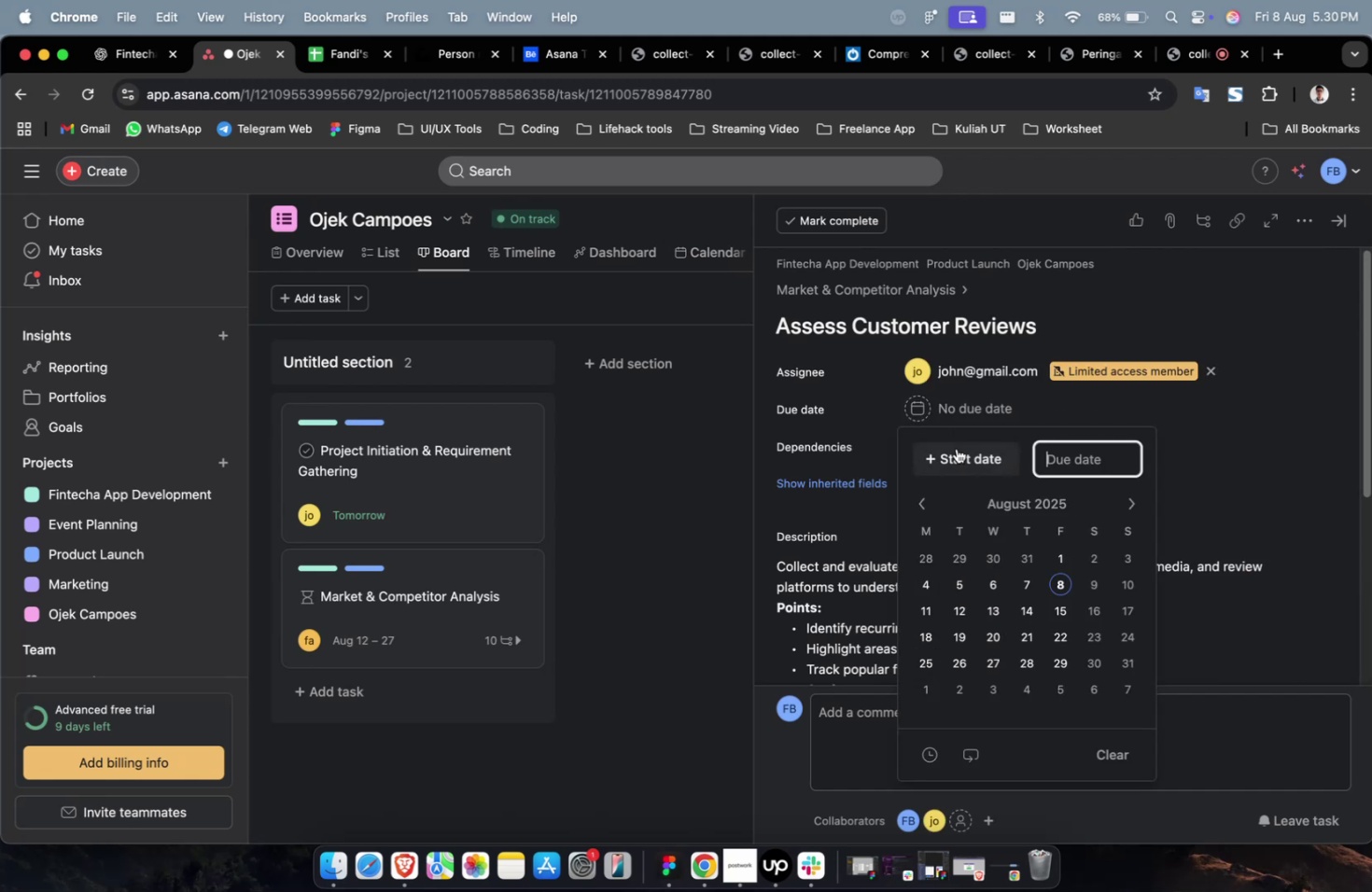 
triple_click([956, 448])
 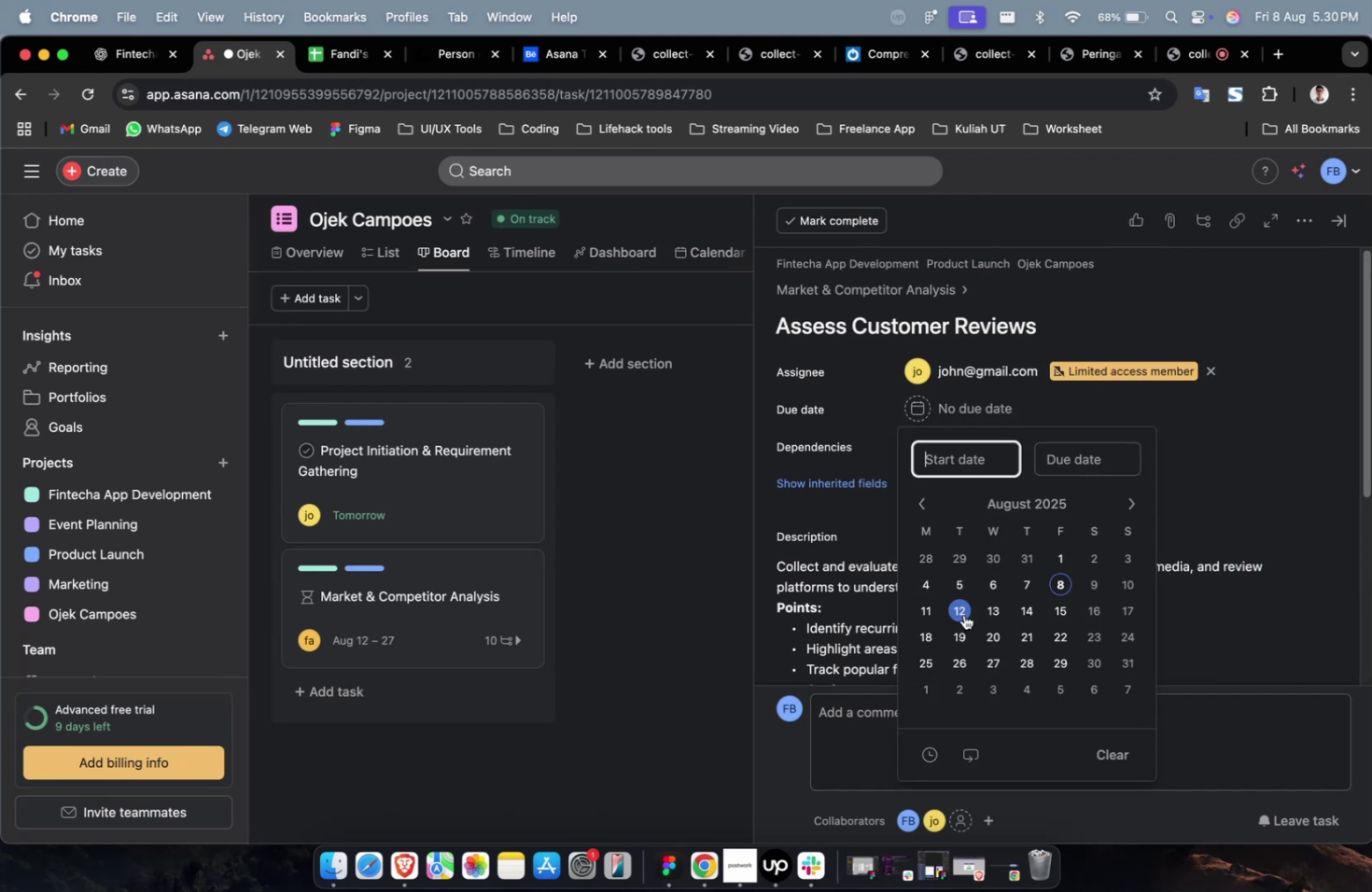 
triple_click([963, 614])
 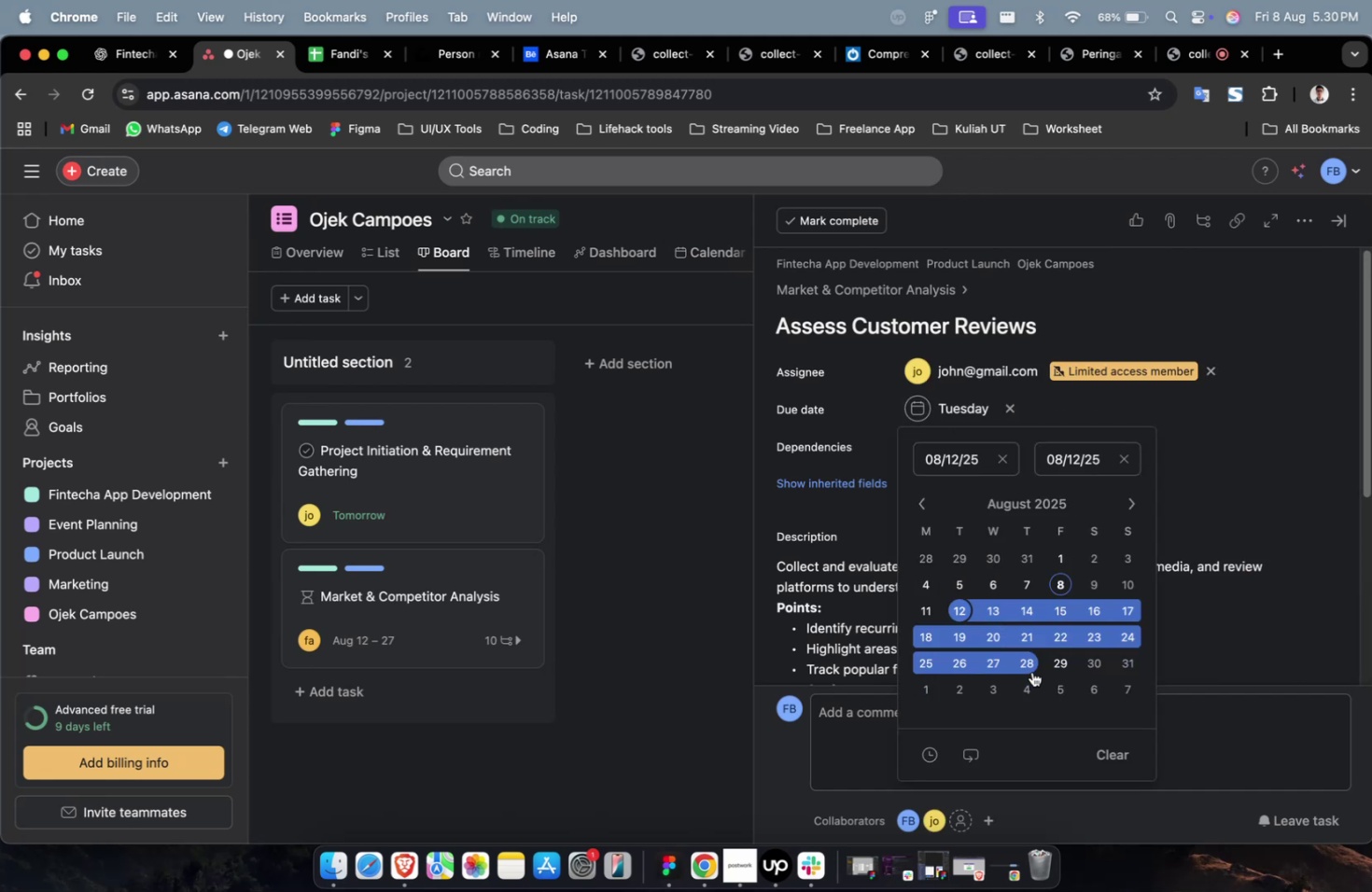 
triple_click([1031, 671])
 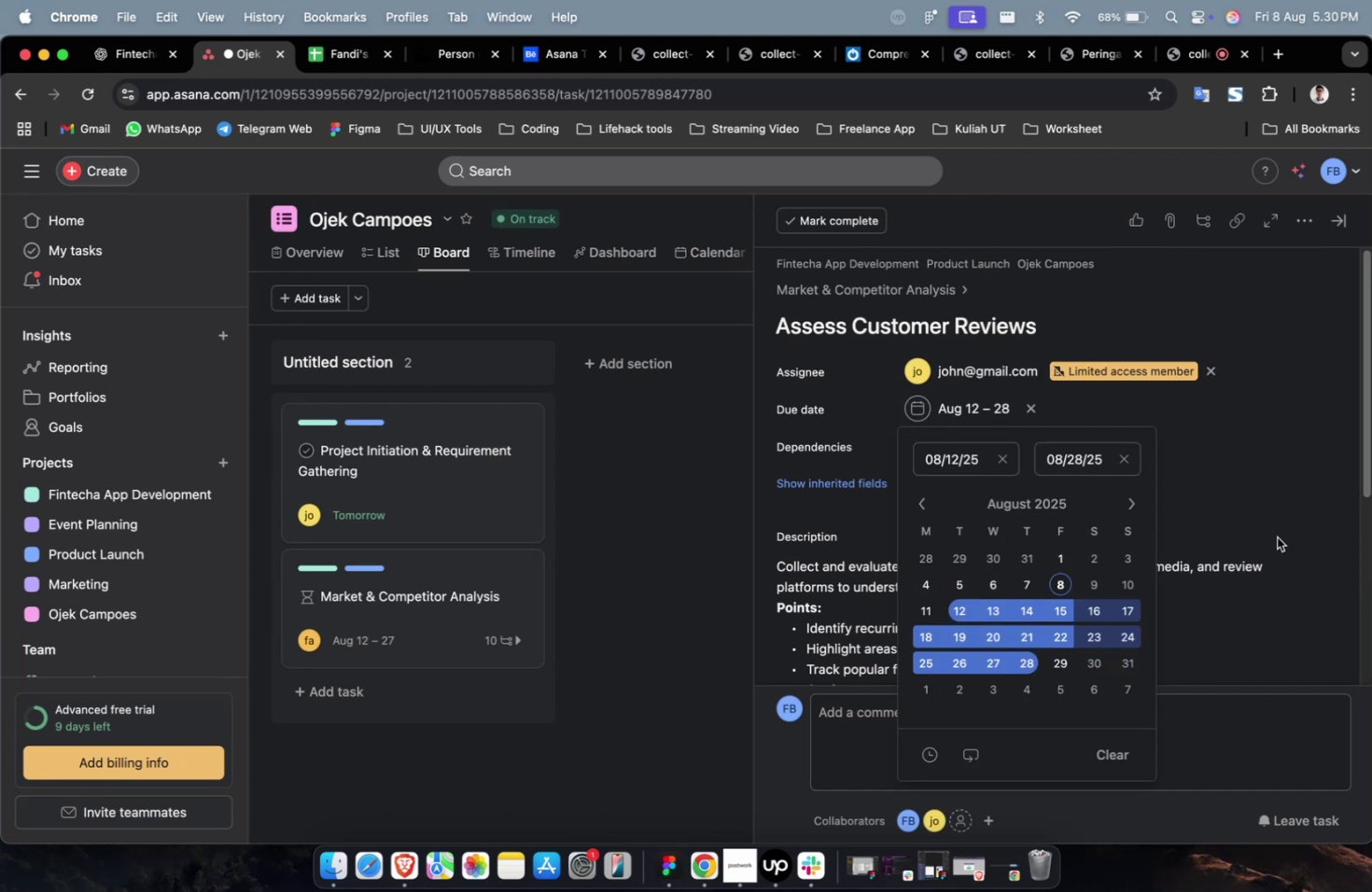 
triple_click([1276, 537])
 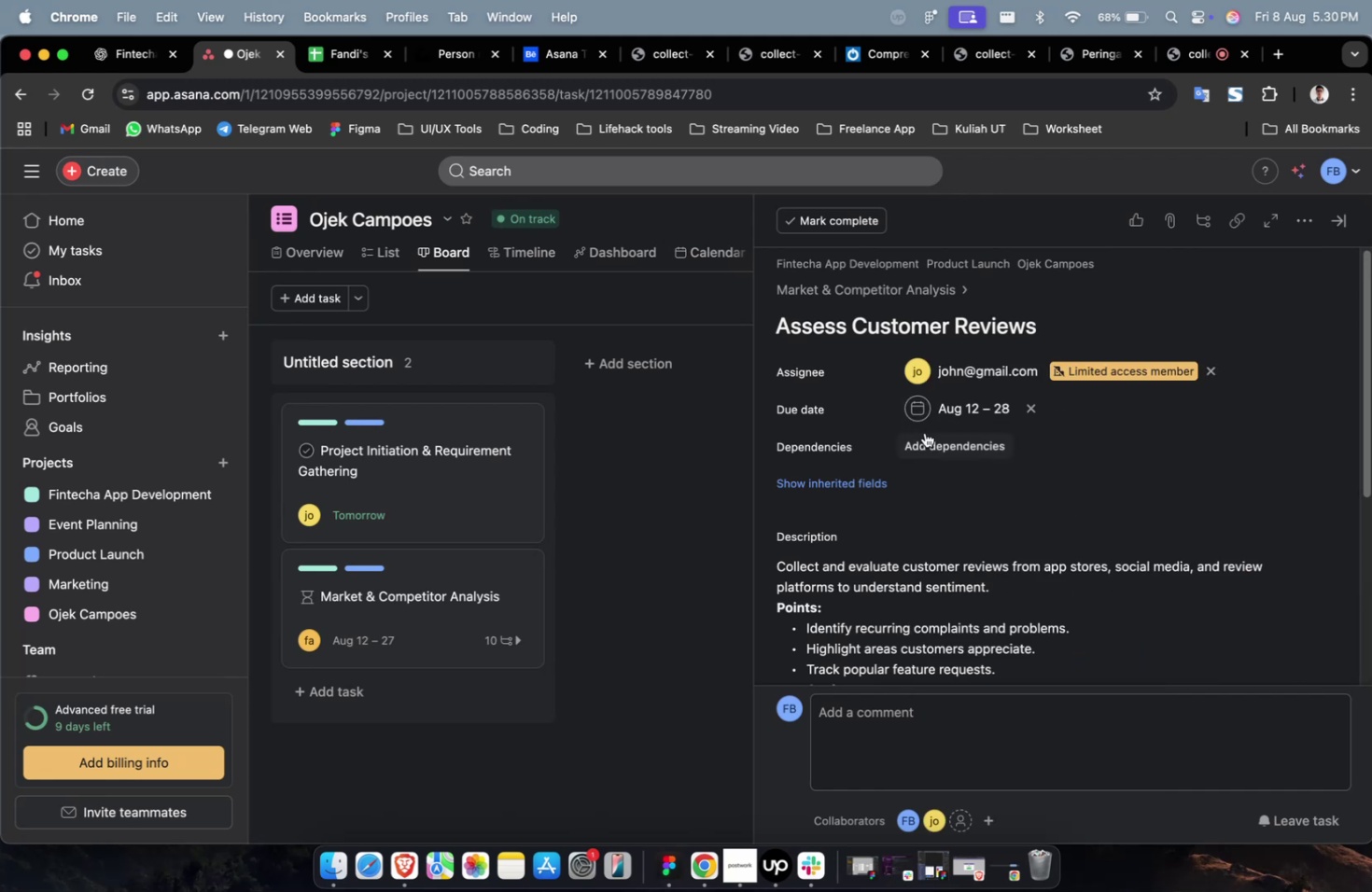 
triple_click([924, 432])
 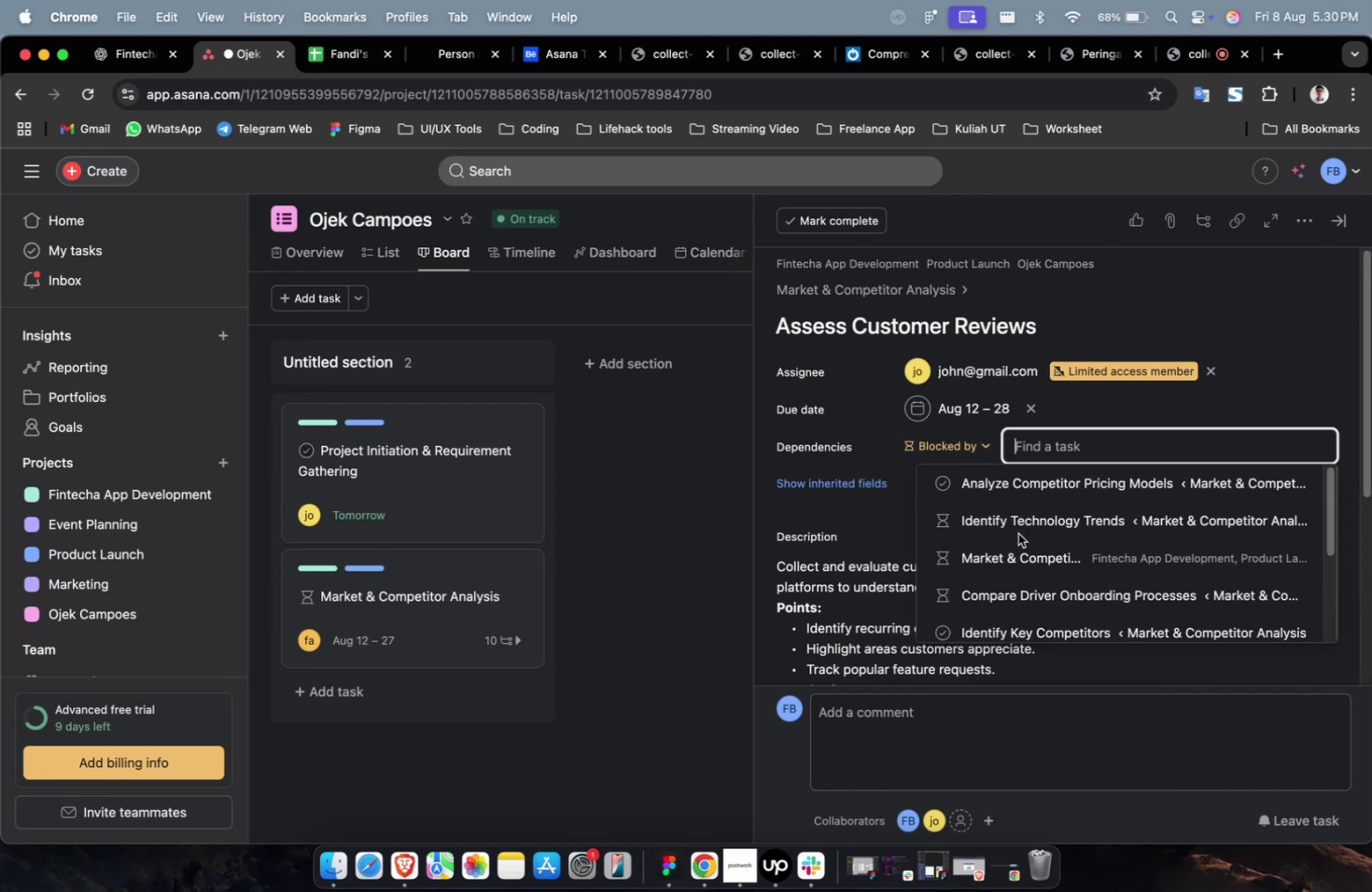 
triple_click([1017, 533])
 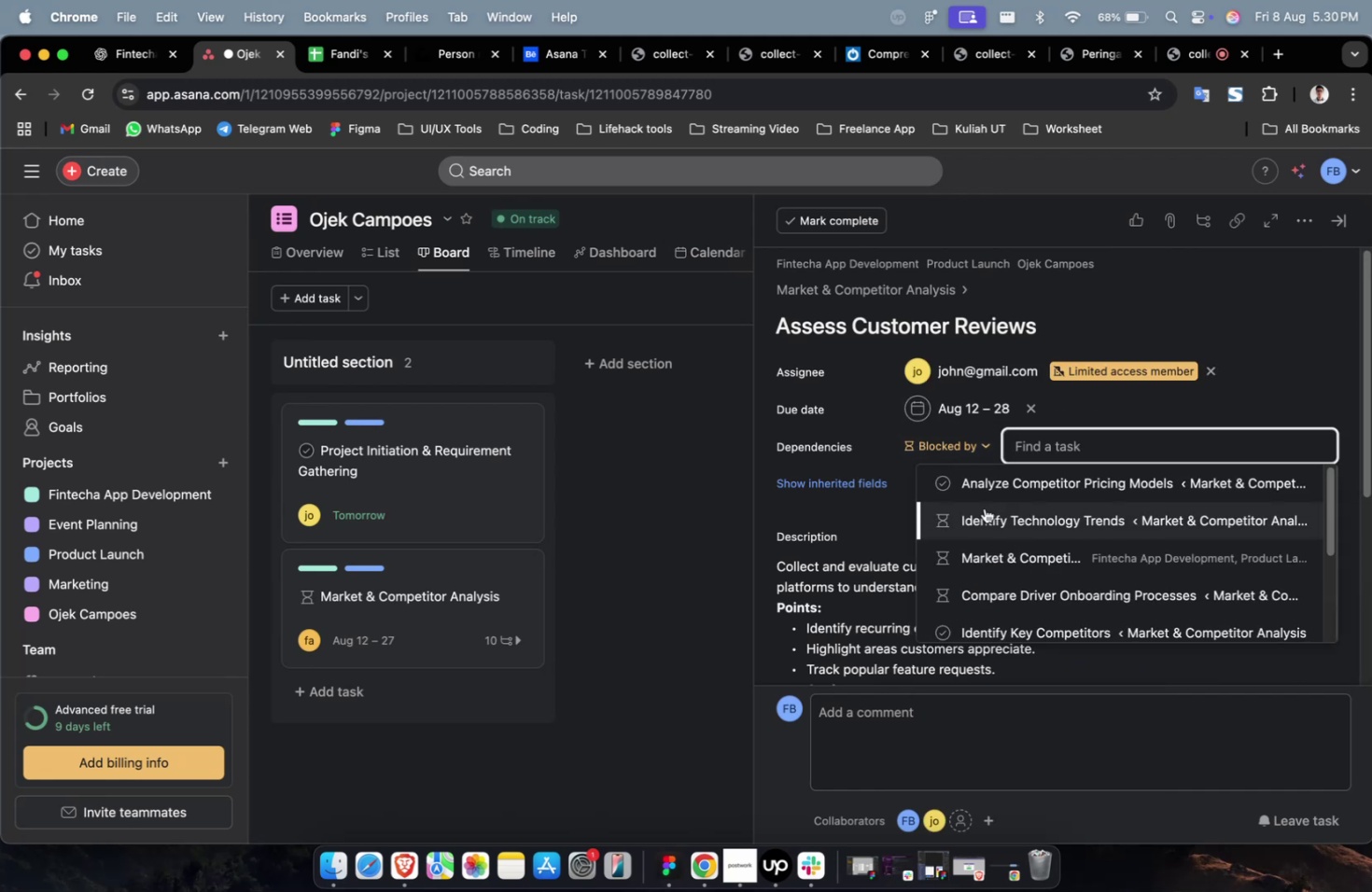 
triple_click([1036, 519])
 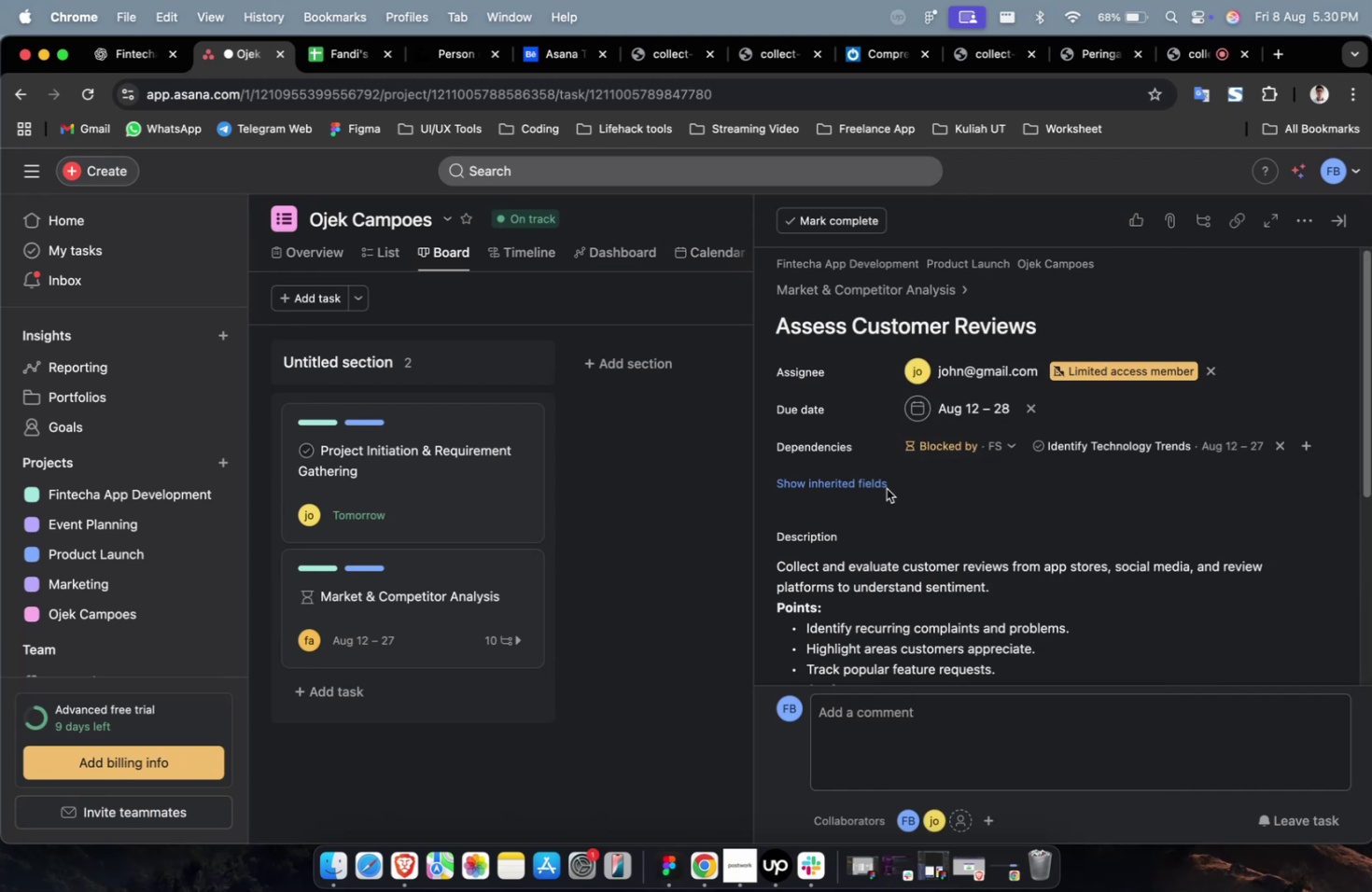 
triple_click([886, 488])
 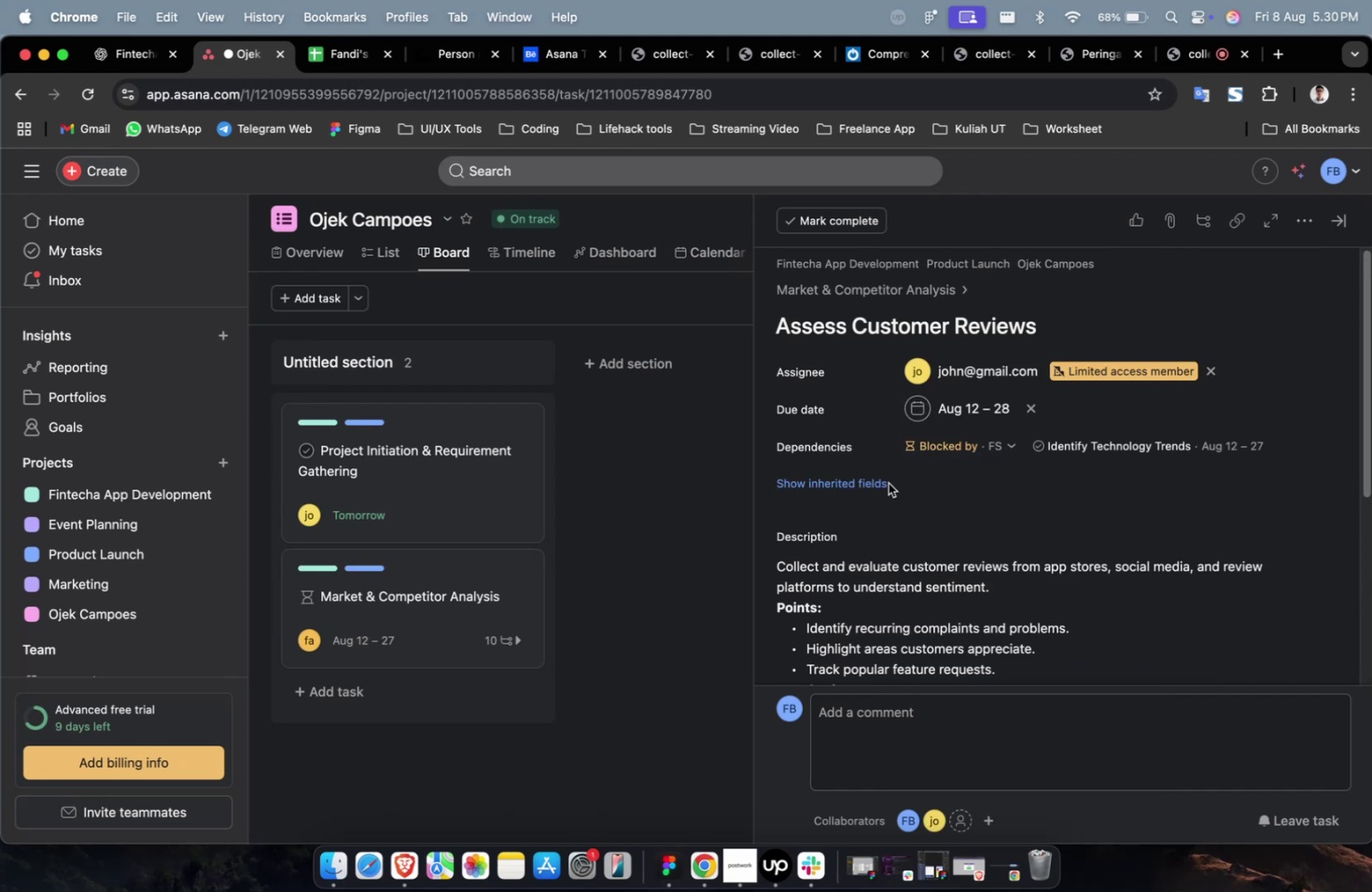 
triple_click([888, 482])
 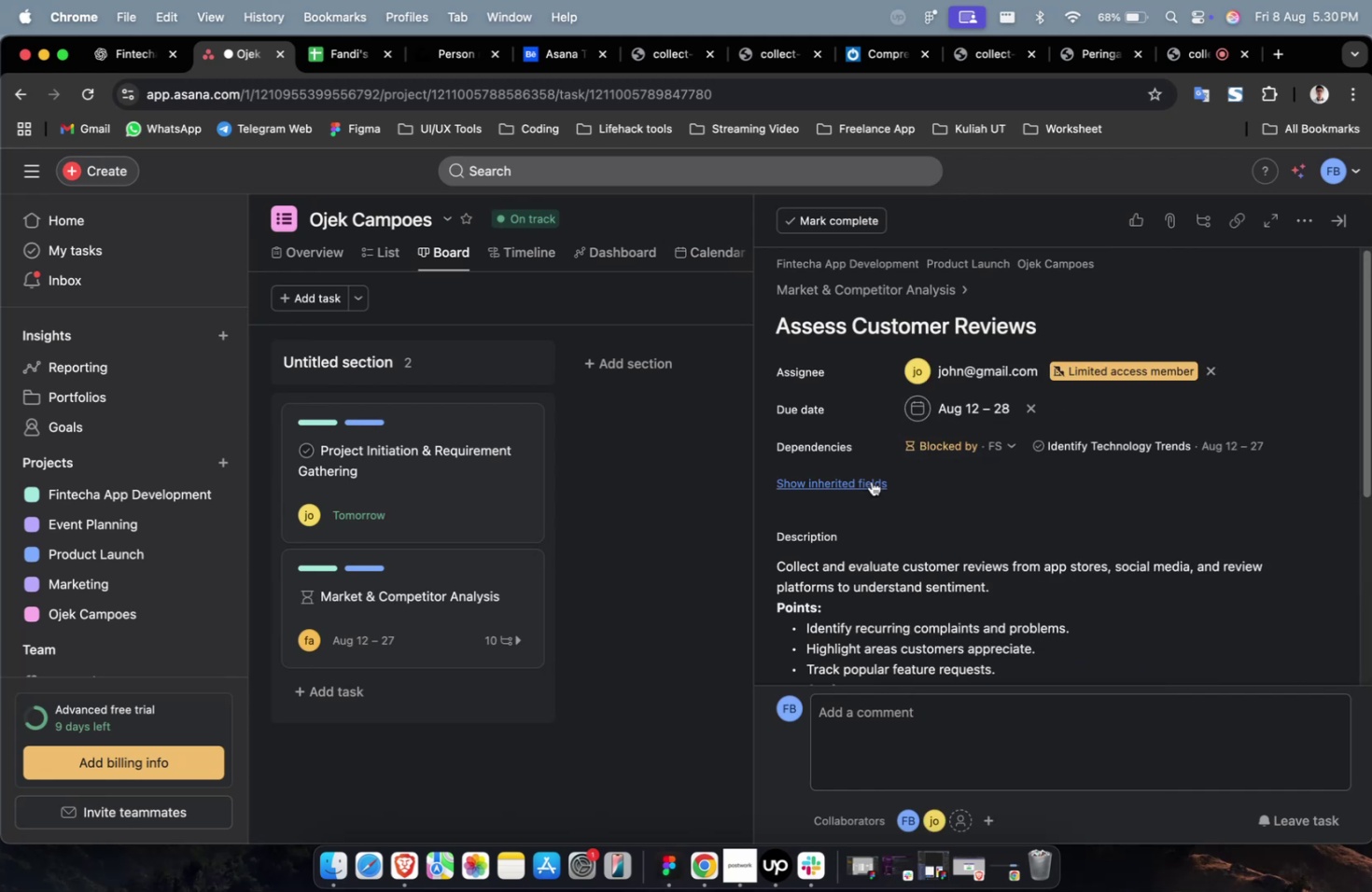 
triple_click([869, 480])
 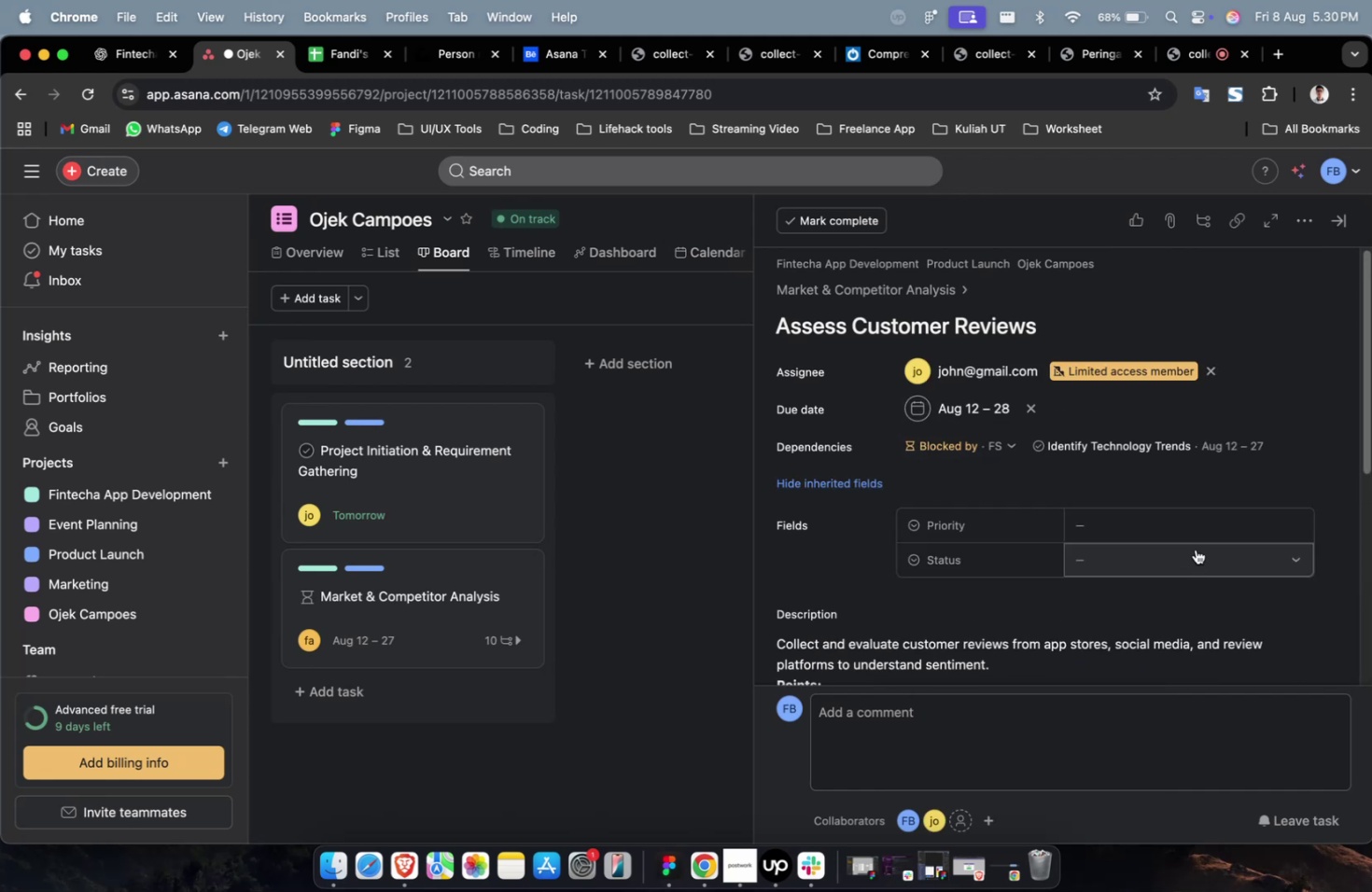 
triple_click([1195, 541])
 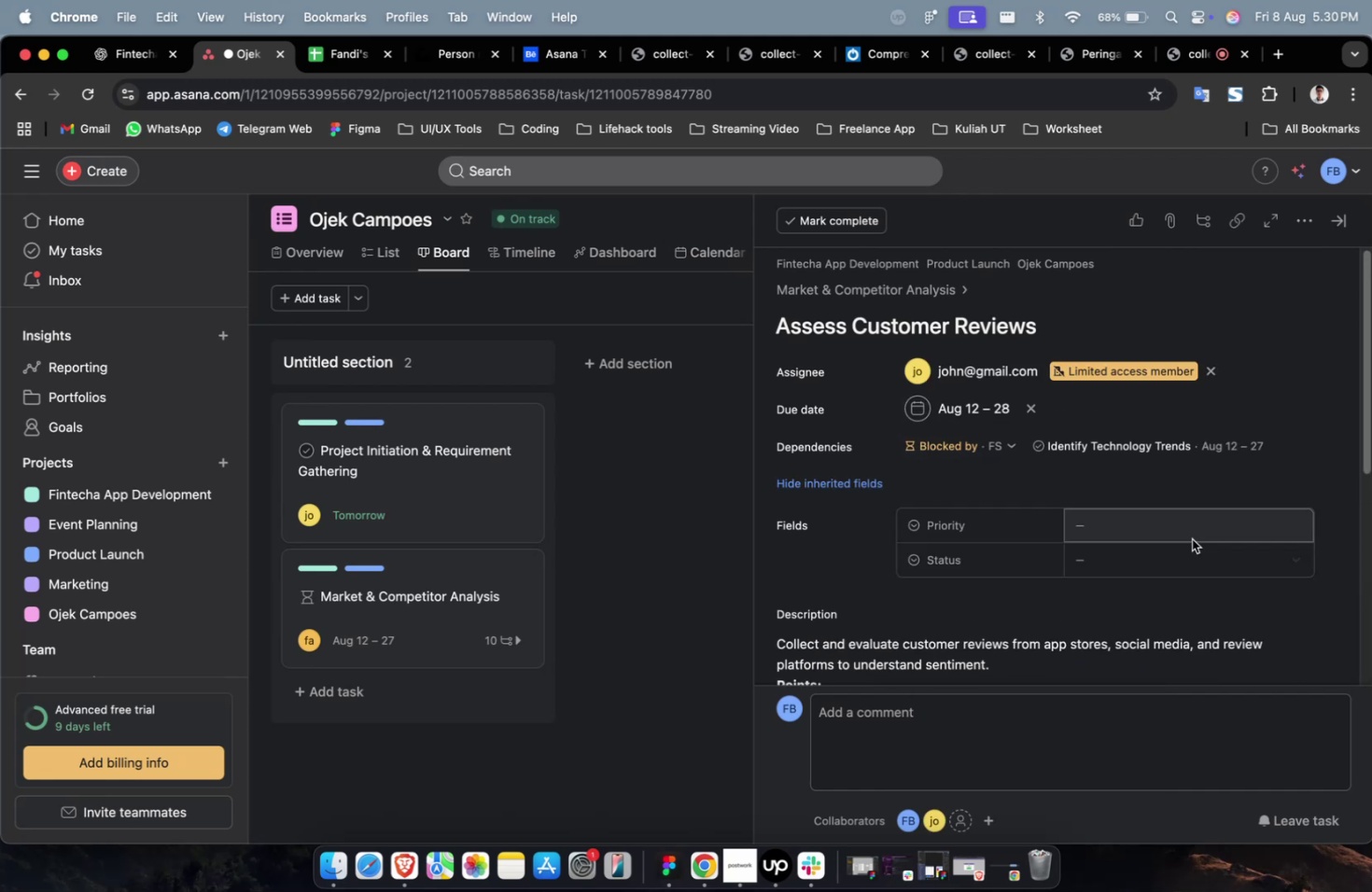 
triple_click([1191, 538])
 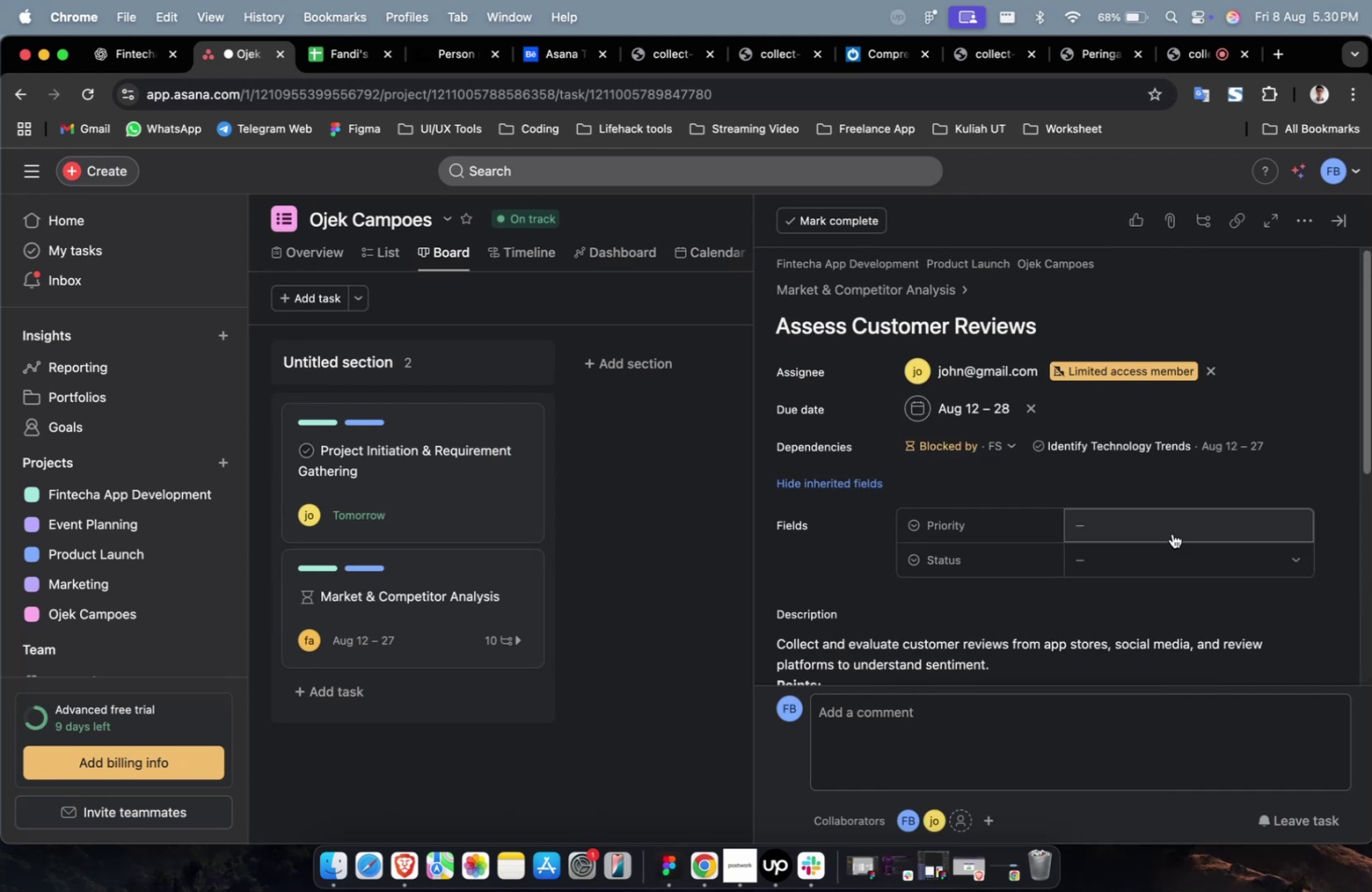 
triple_click([1170, 531])
 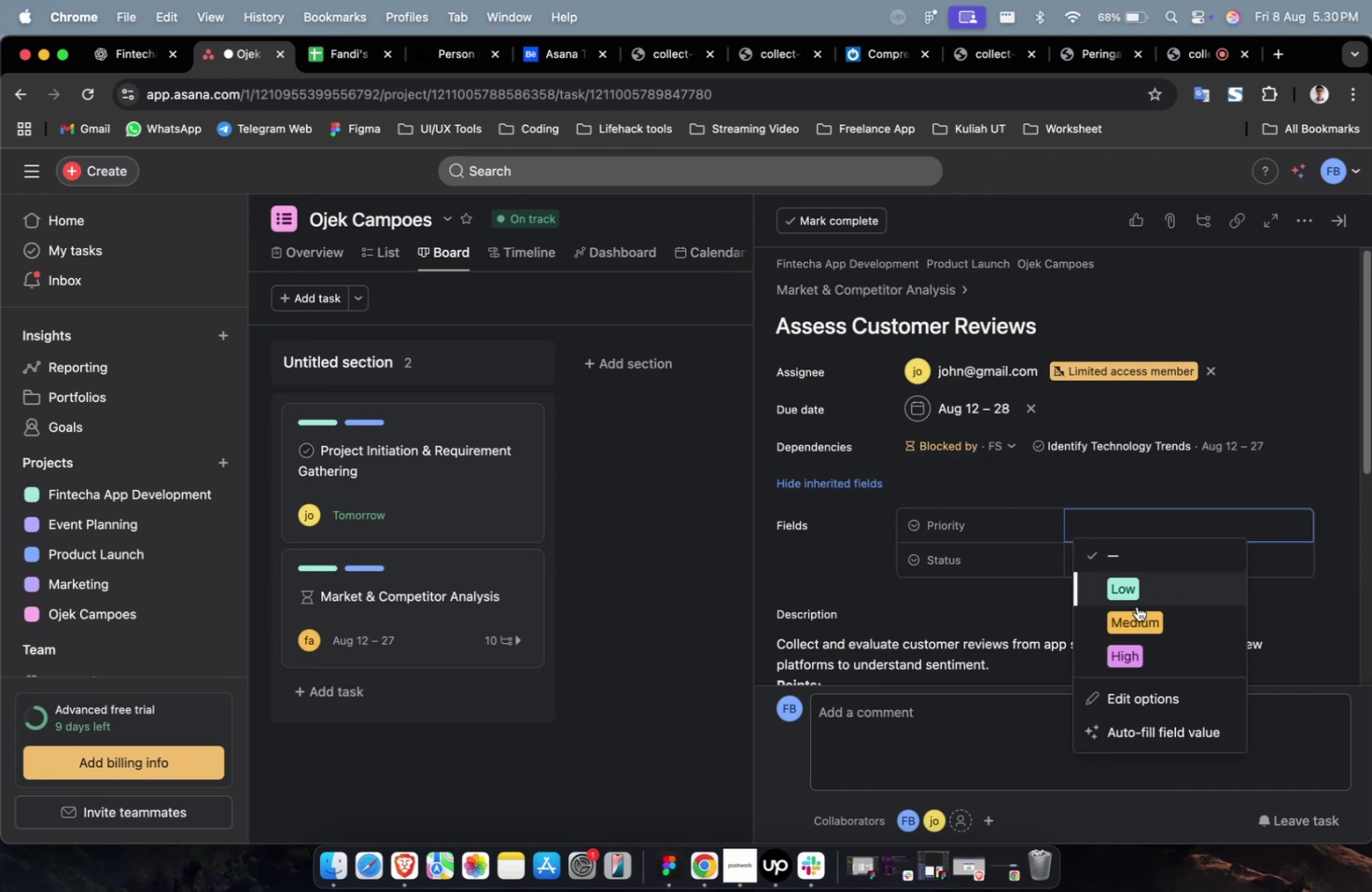 
triple_click([1136, 606])
 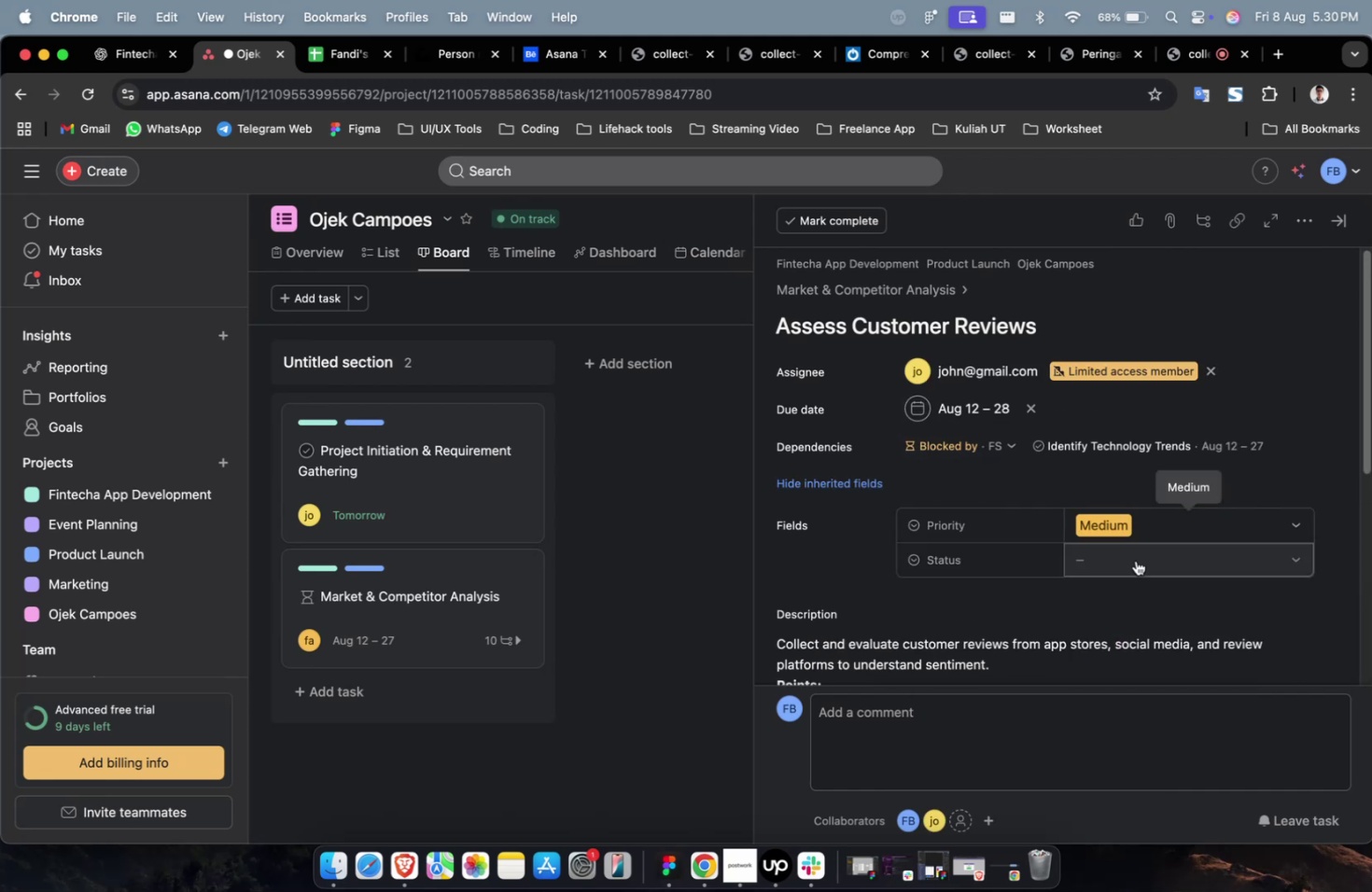 
triple_click([1135, 560])
 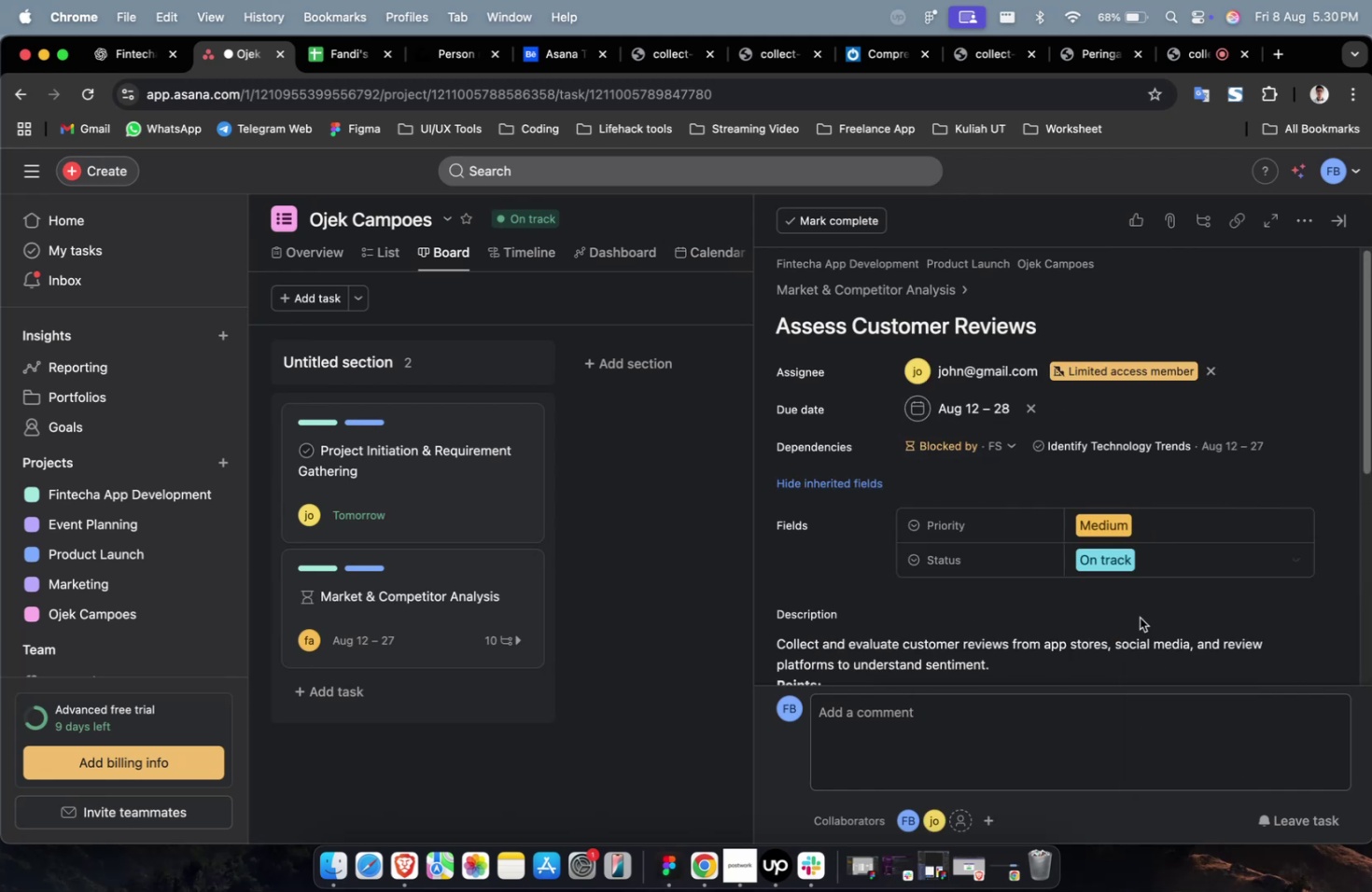 
scroll: coordinate [1167, 535], scroll_direction: down, amount: 17.0
 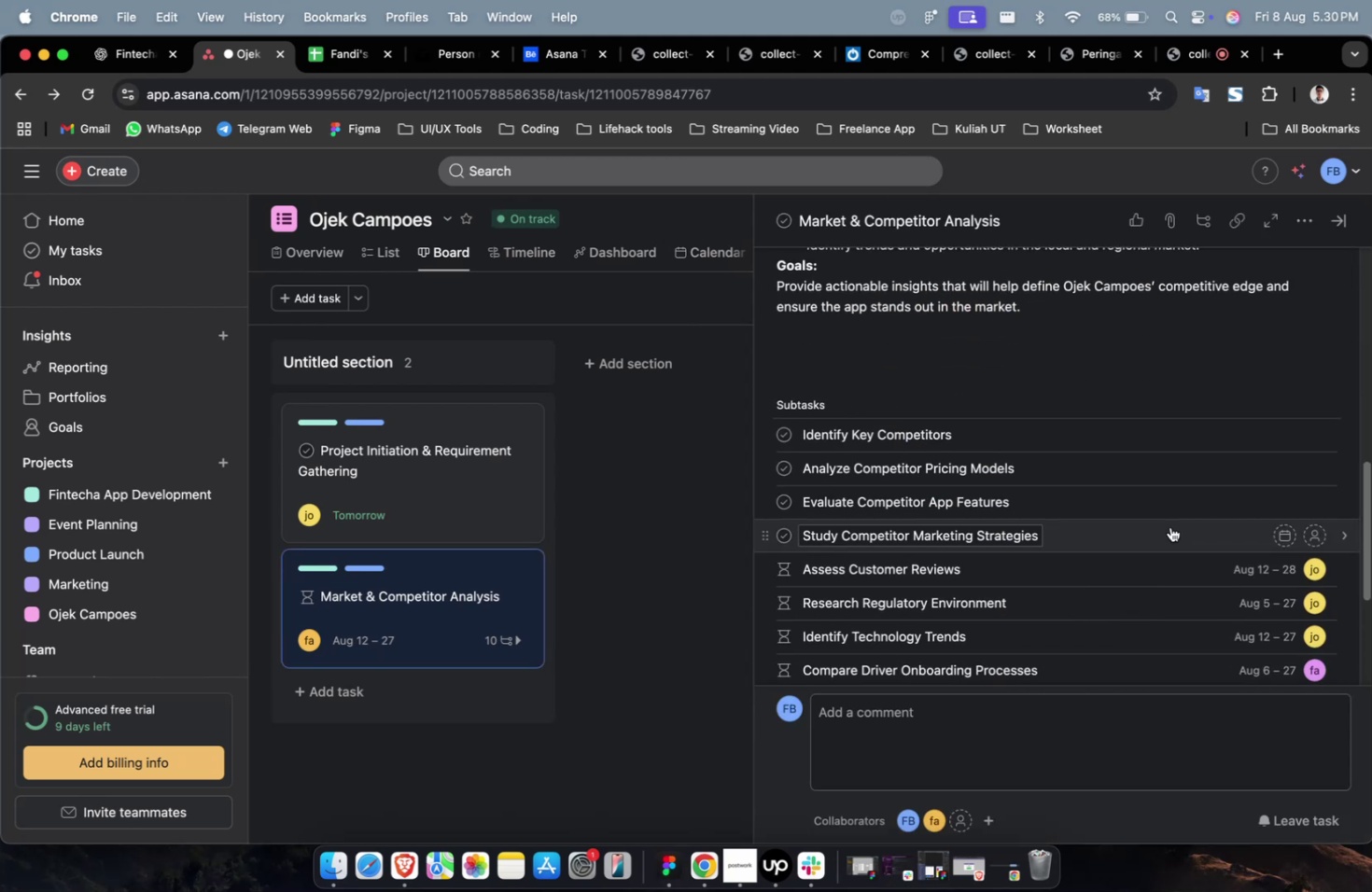 
left_click([1169, 526])
 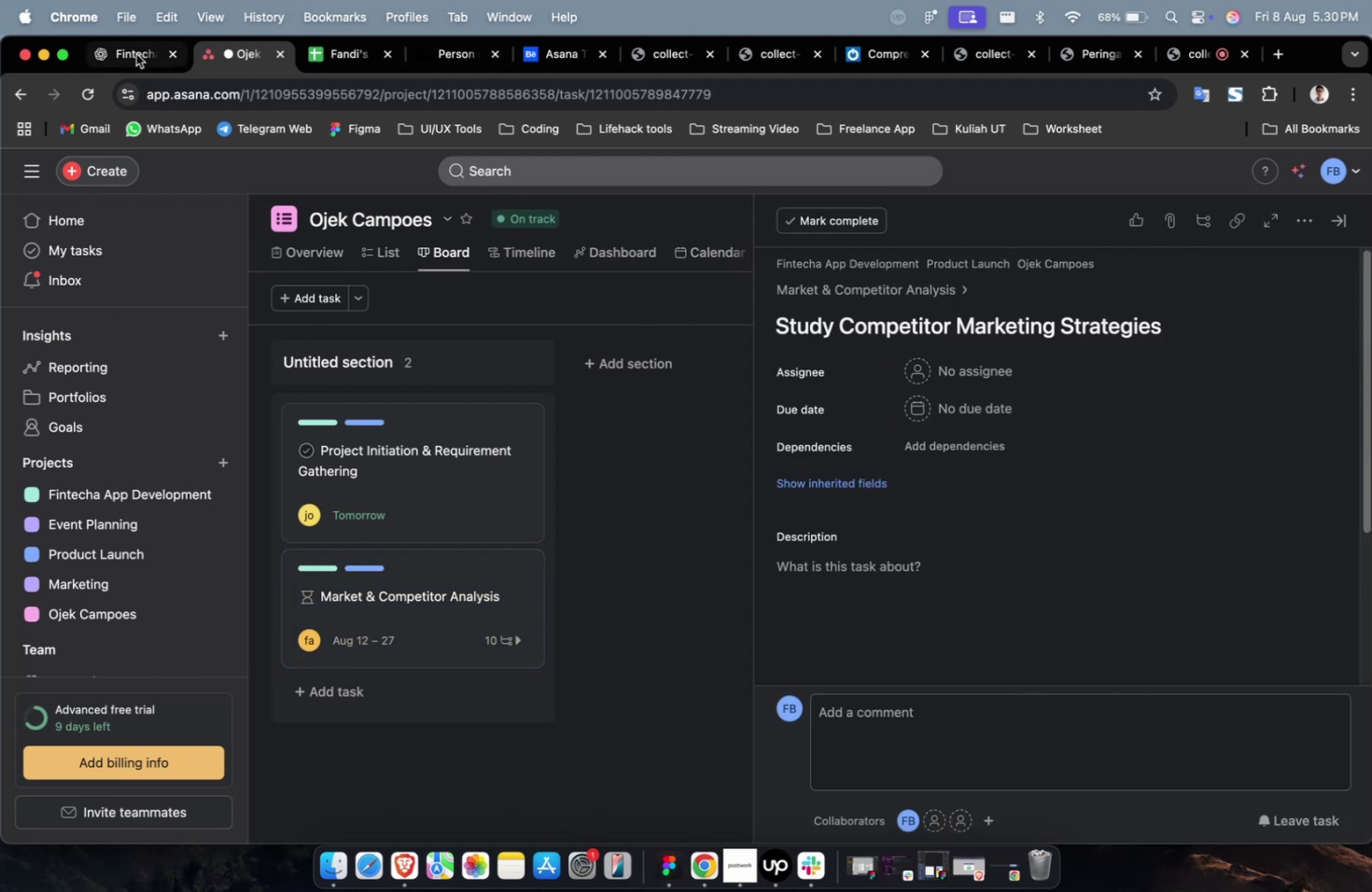 
double_click([127, 57])
 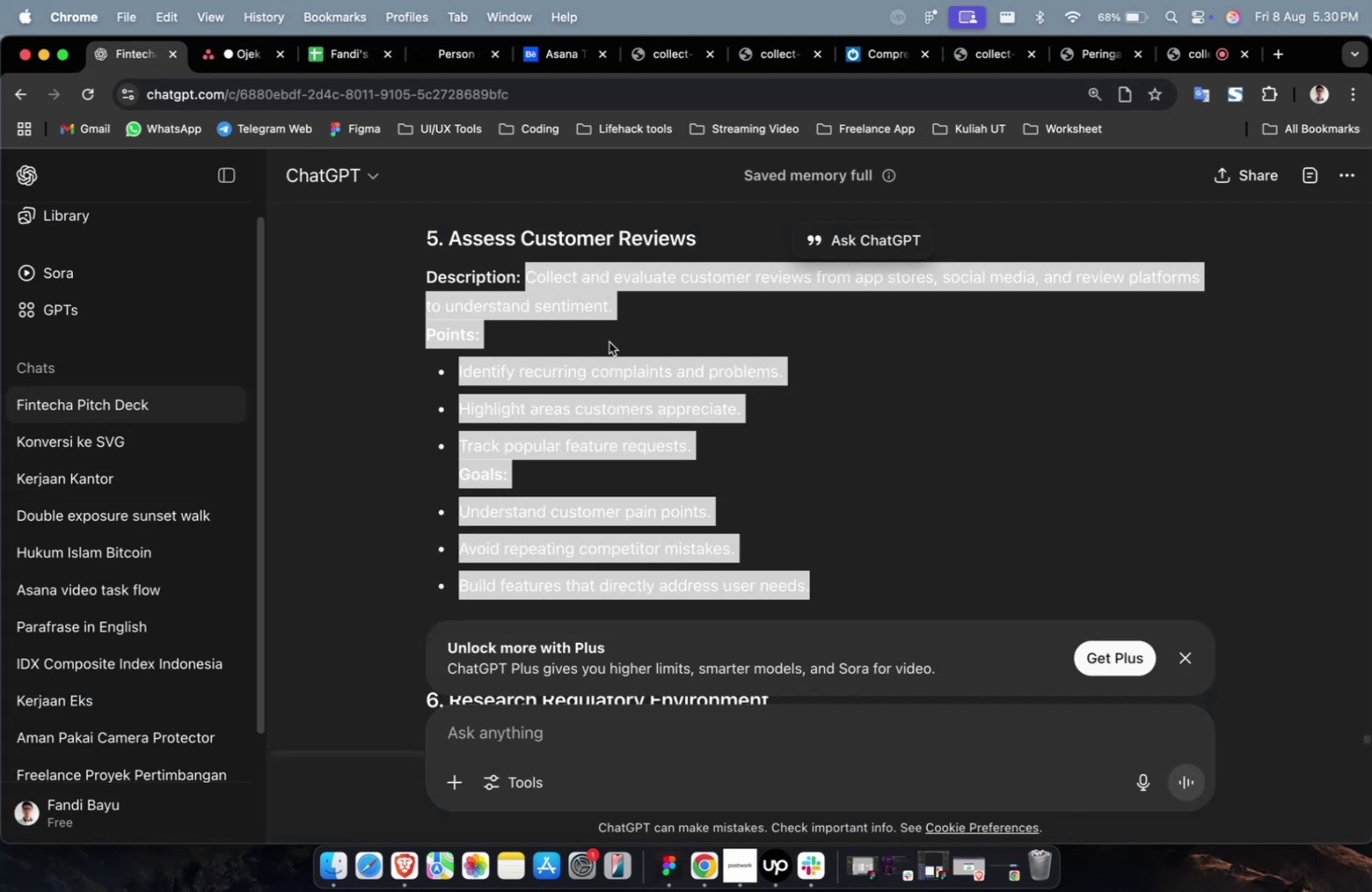 
scroll: coordinate [643, 370], scroll_direction: up, amount: 11.0
 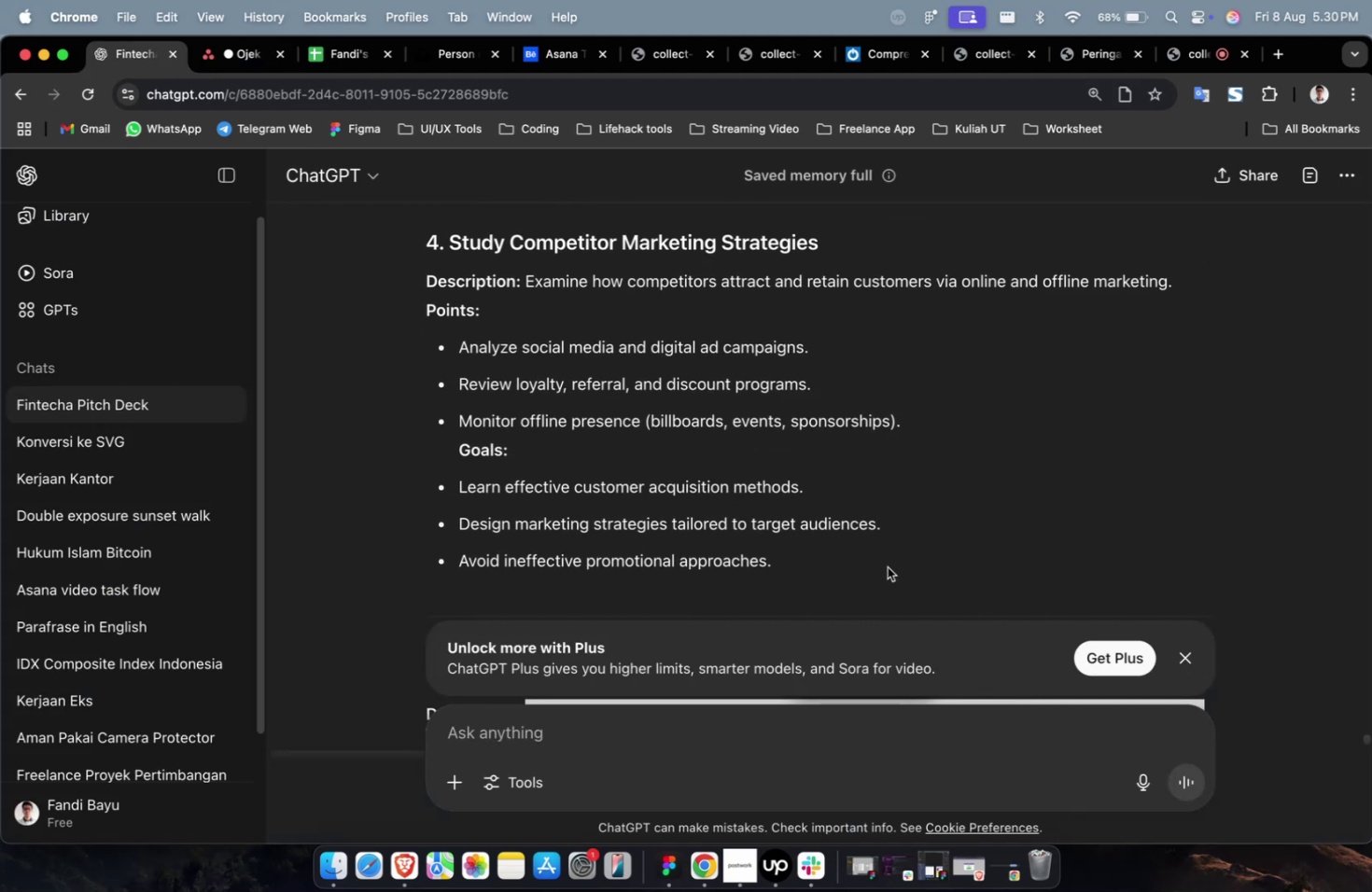 
left_click_drag(start_coordinate=[863, 569], to_coordinate=[526, 292])
 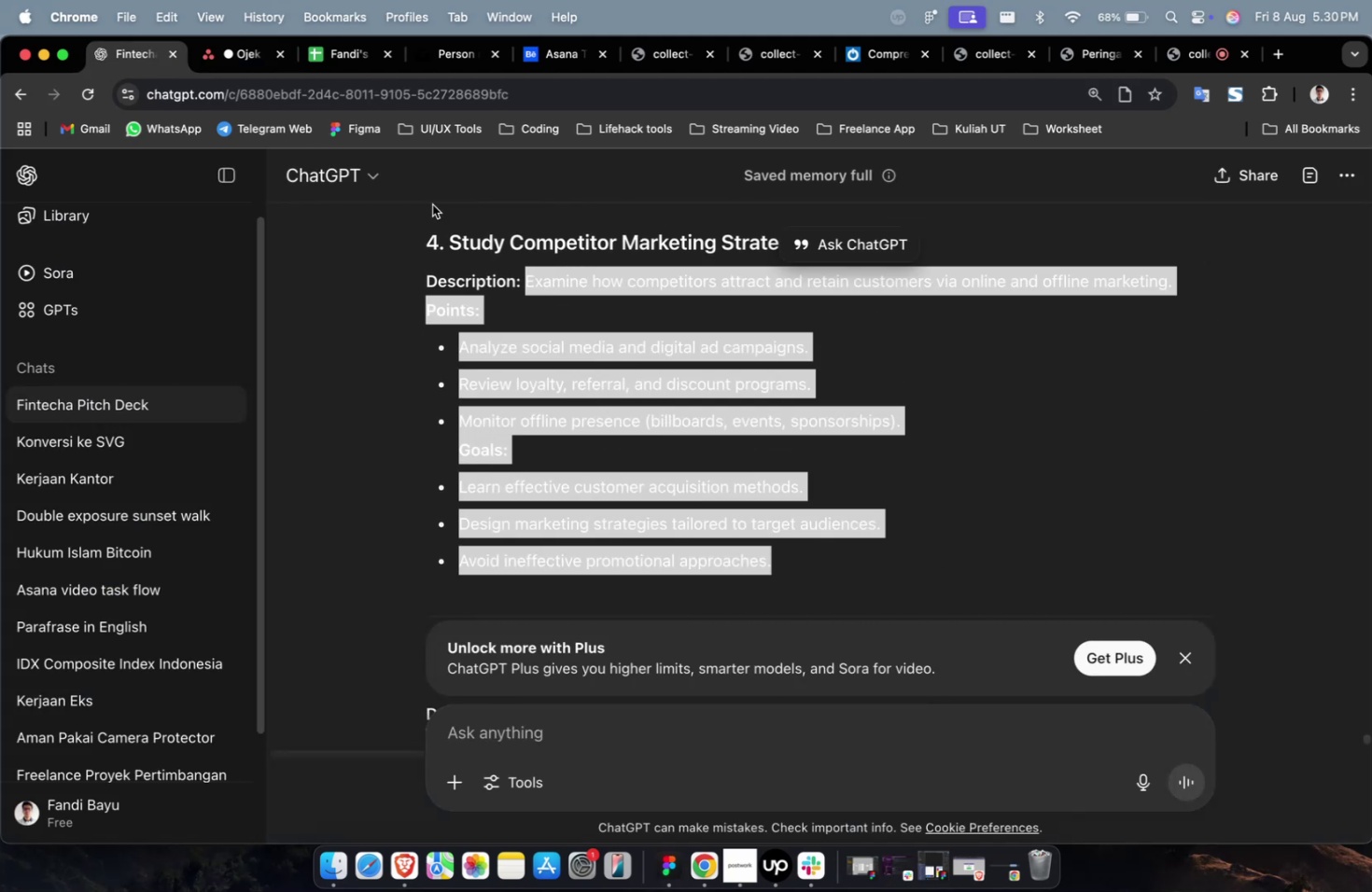 
key(Meta+C)
 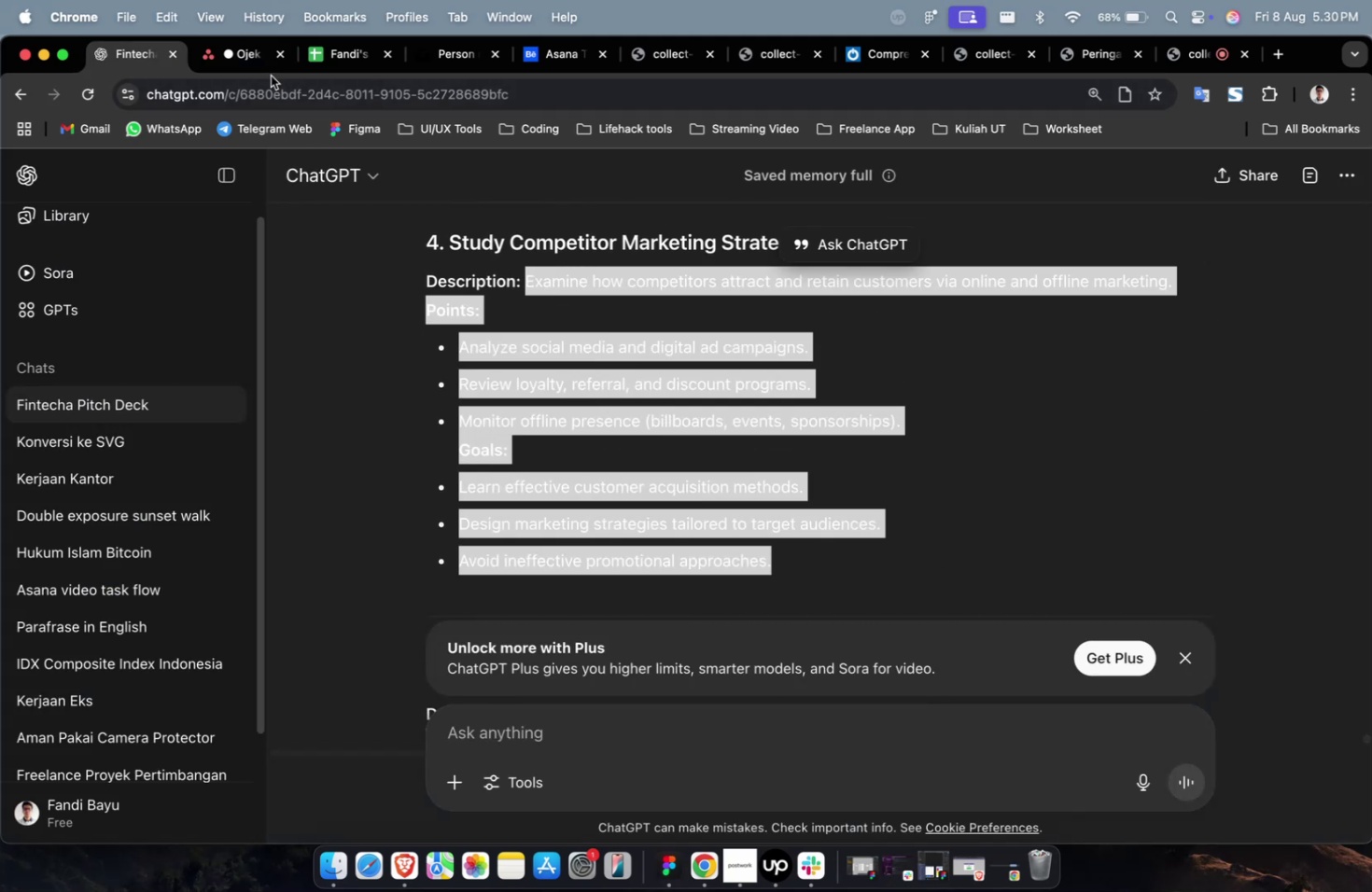 
double_click([258, 63])
 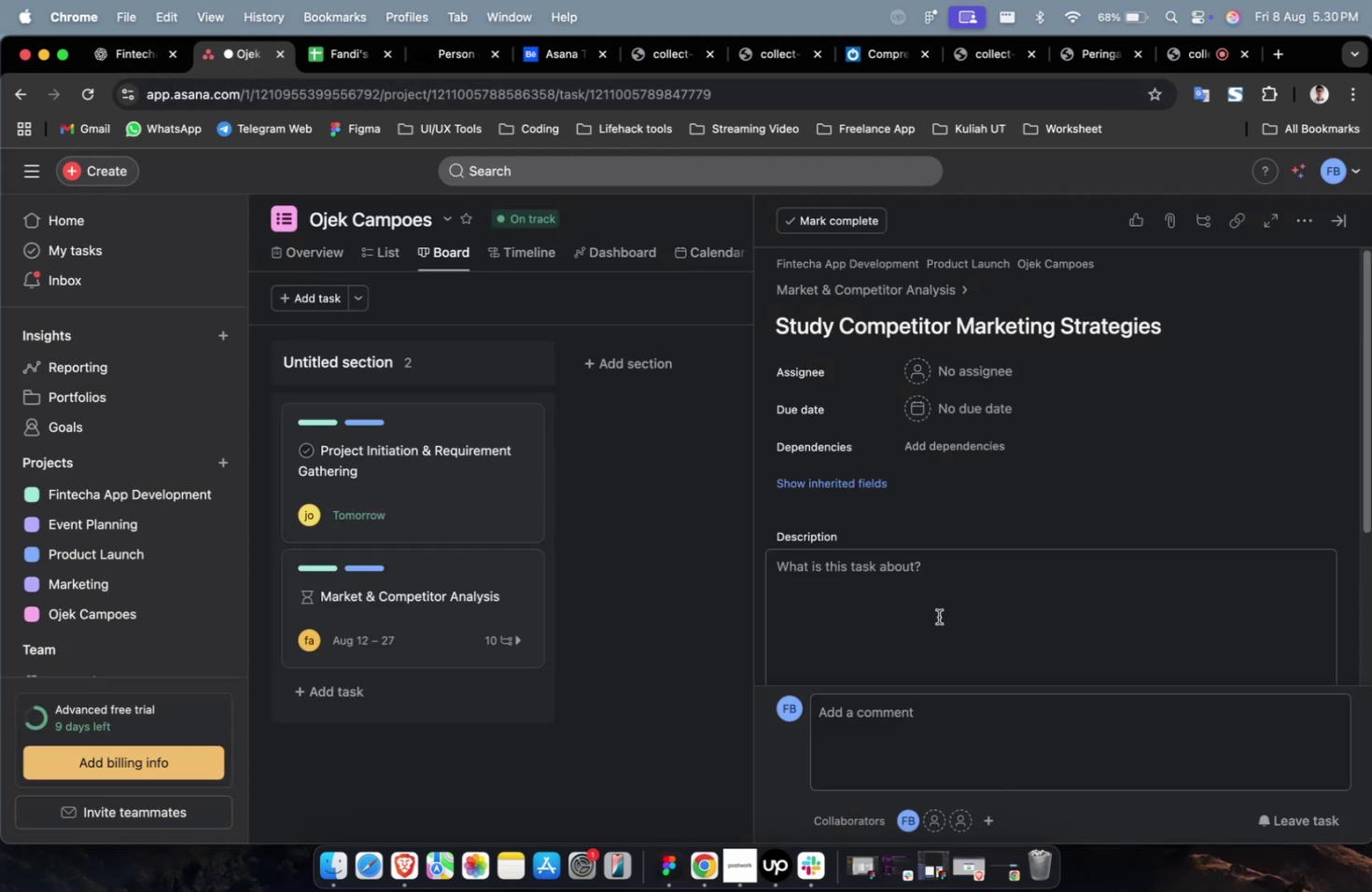 
triple_click([938, 616])
 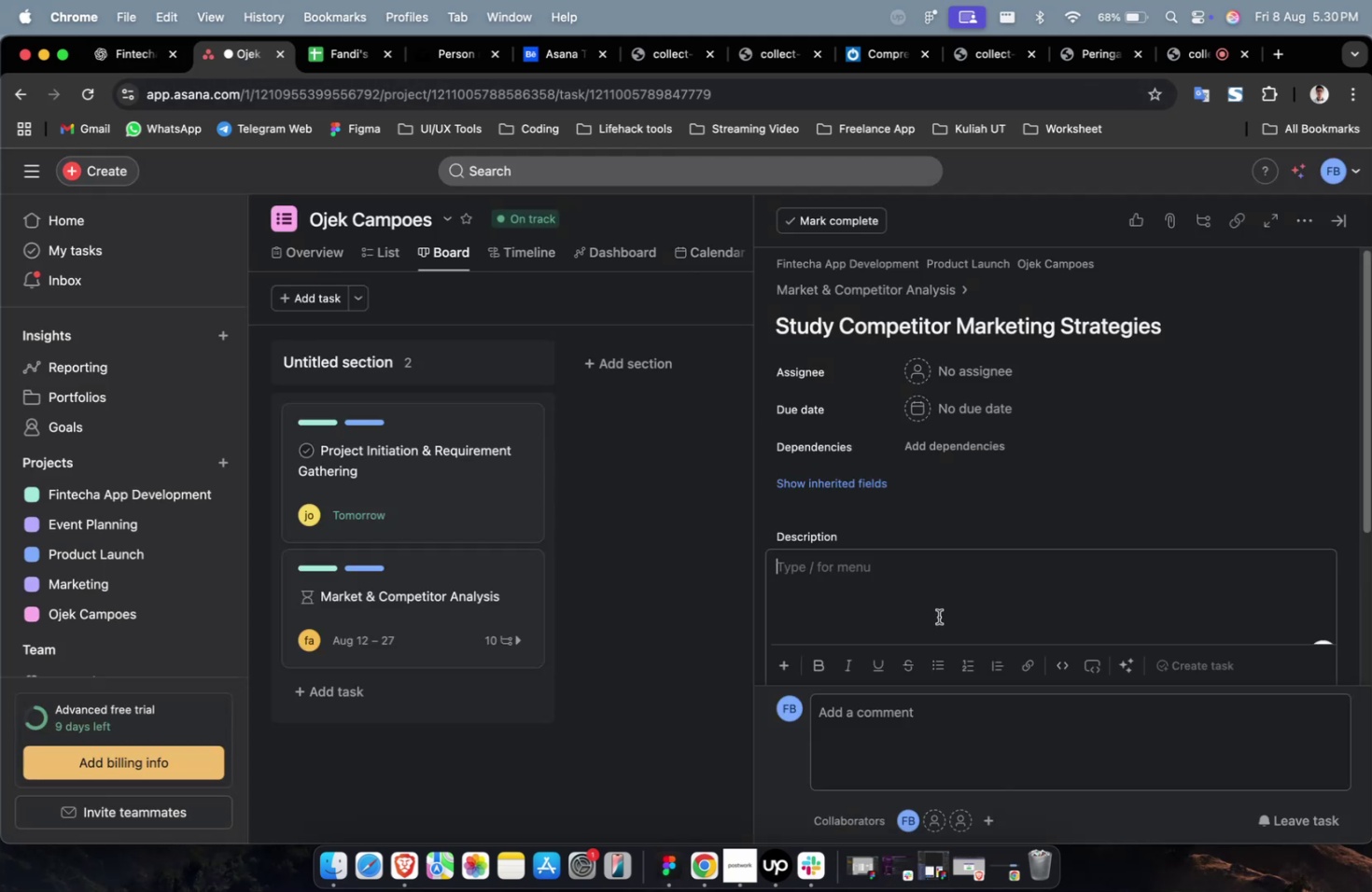 
key(Meta+CommandLeft)
 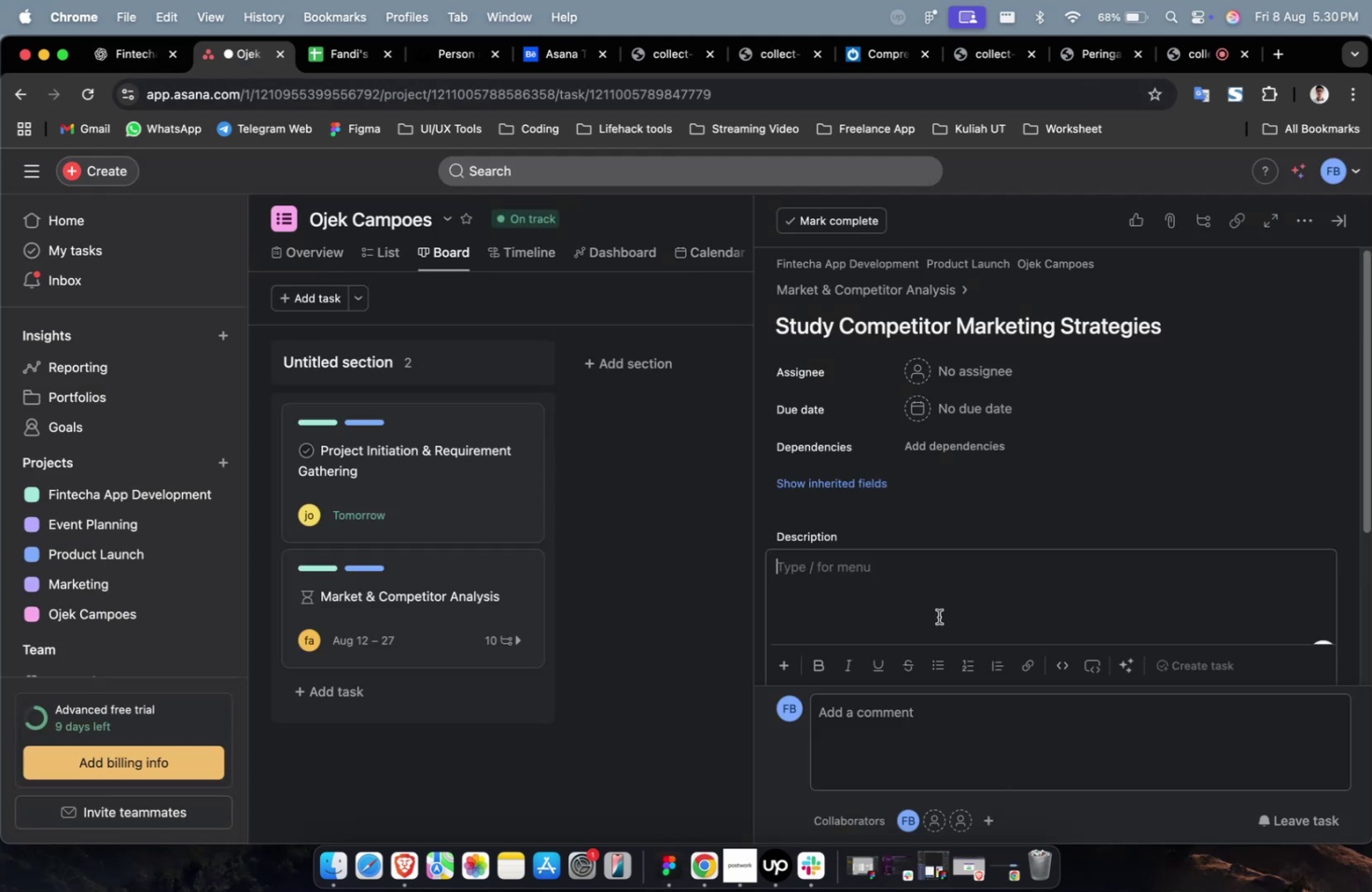 
key(Meta+V)
 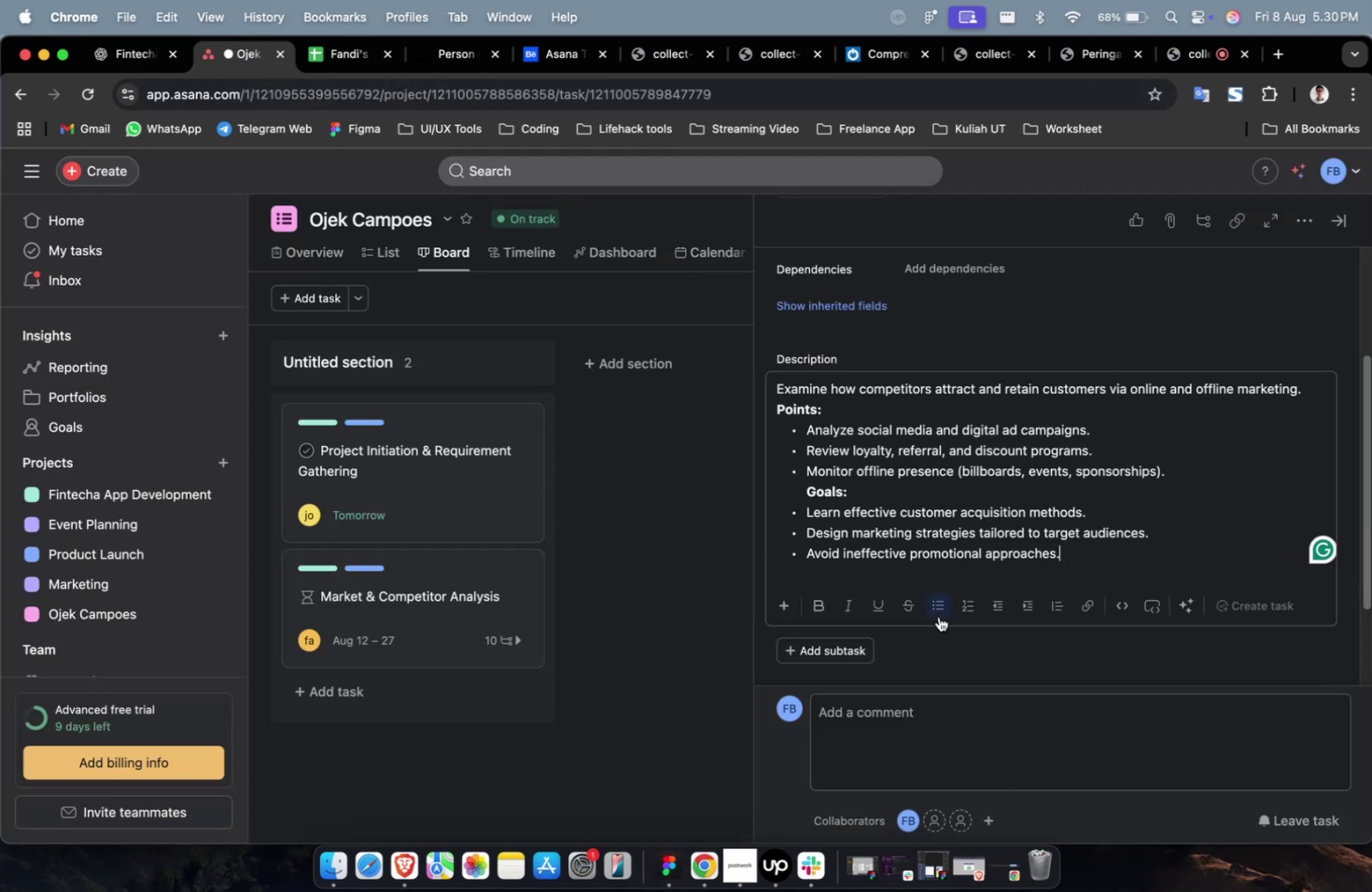 
scroll: coordinate [938, 616], scroll_direction: up, amount: 11.0
 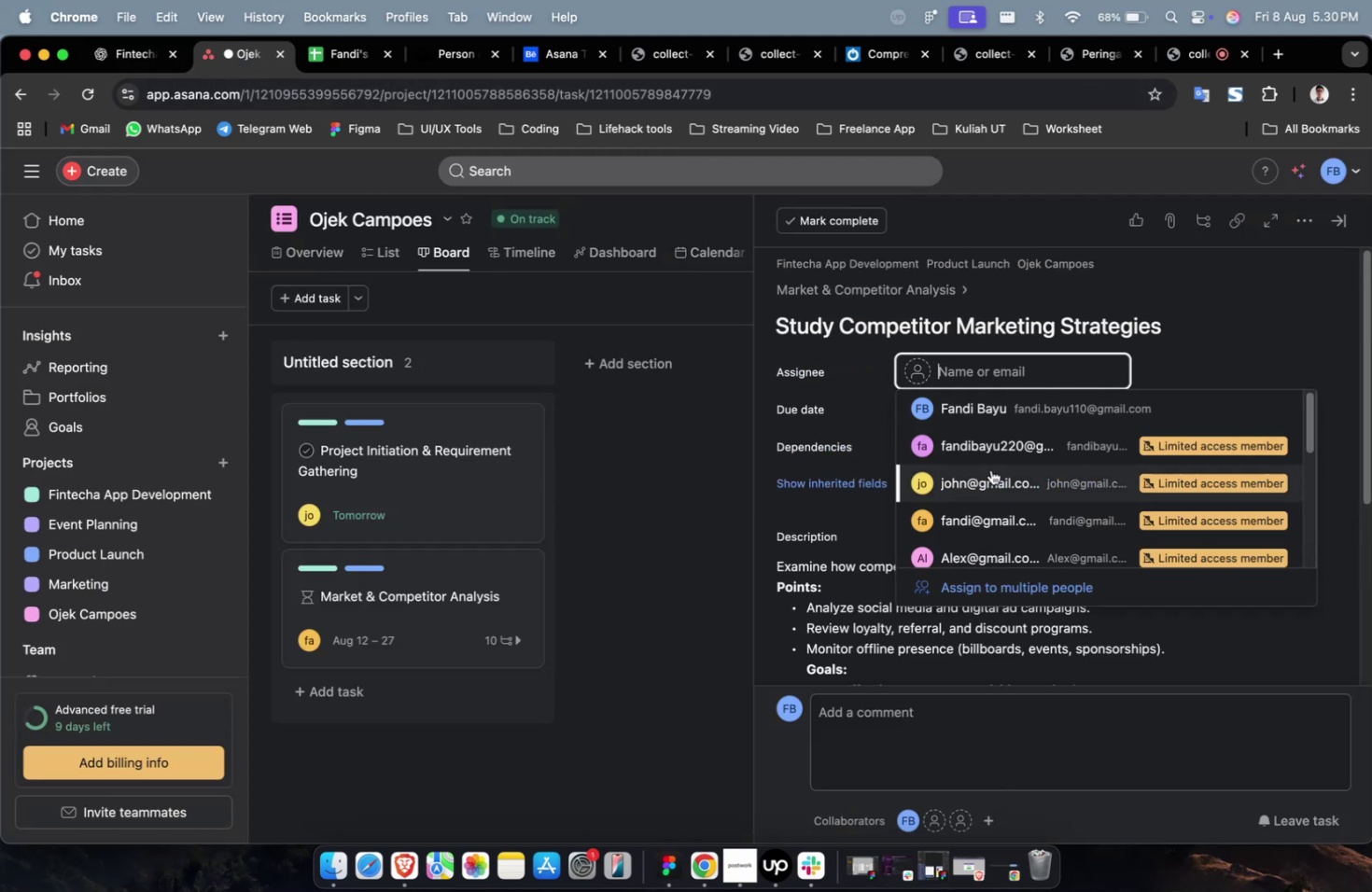 
double_click([991, 469])
 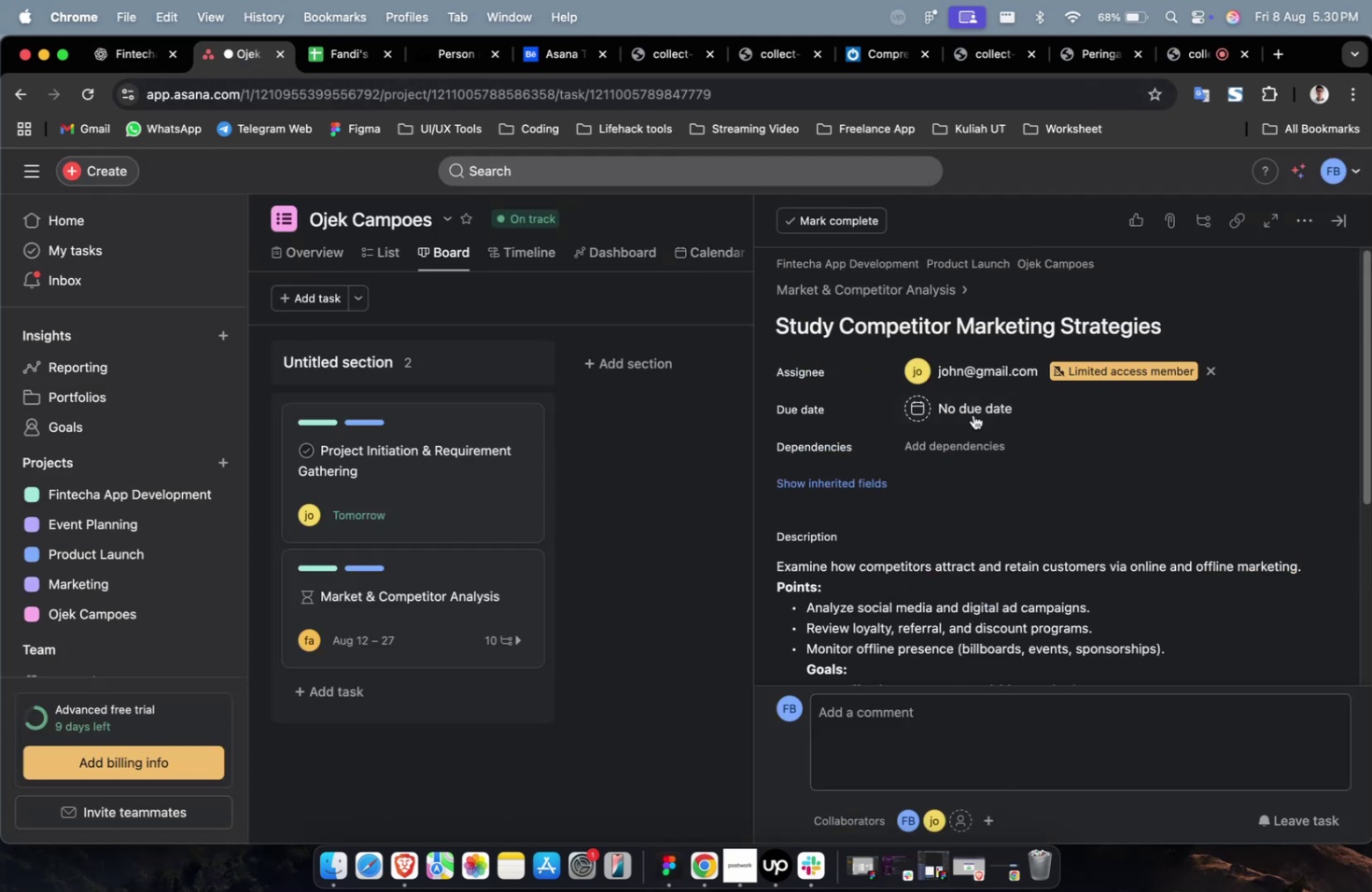 
triple_click([973, 414])
 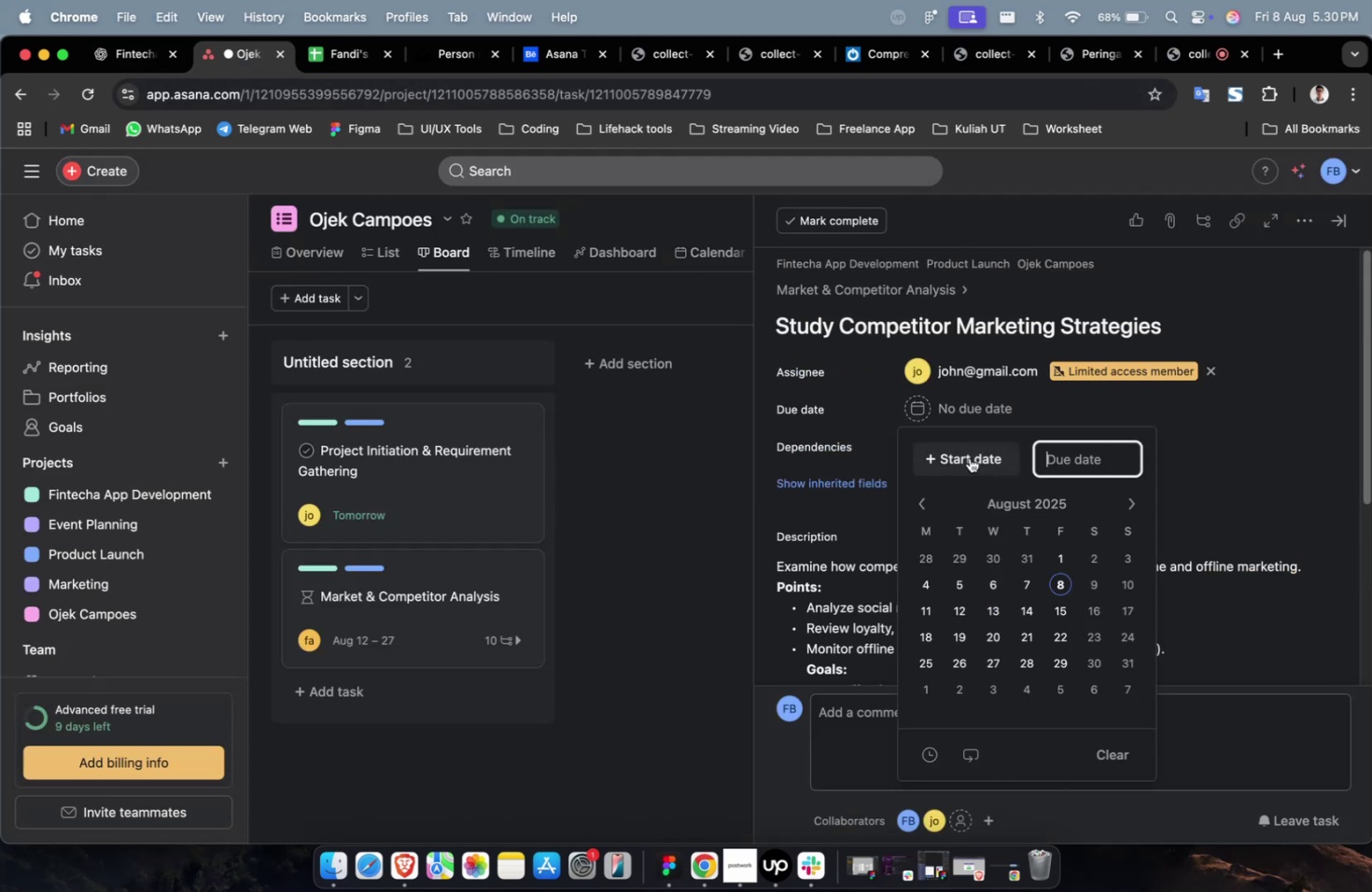 
triple_click([969, 459])
 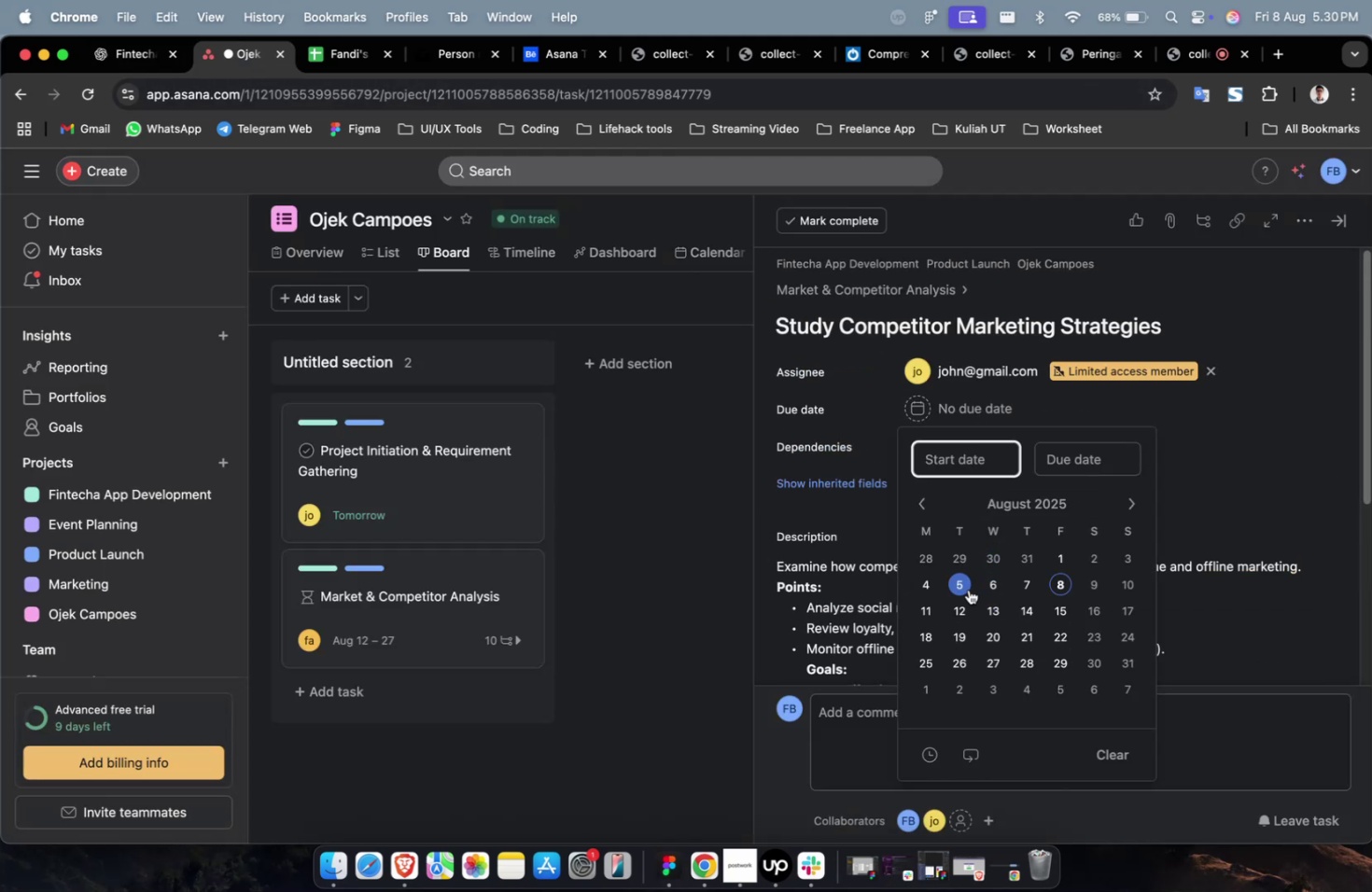 
triple_click([968, 590])
 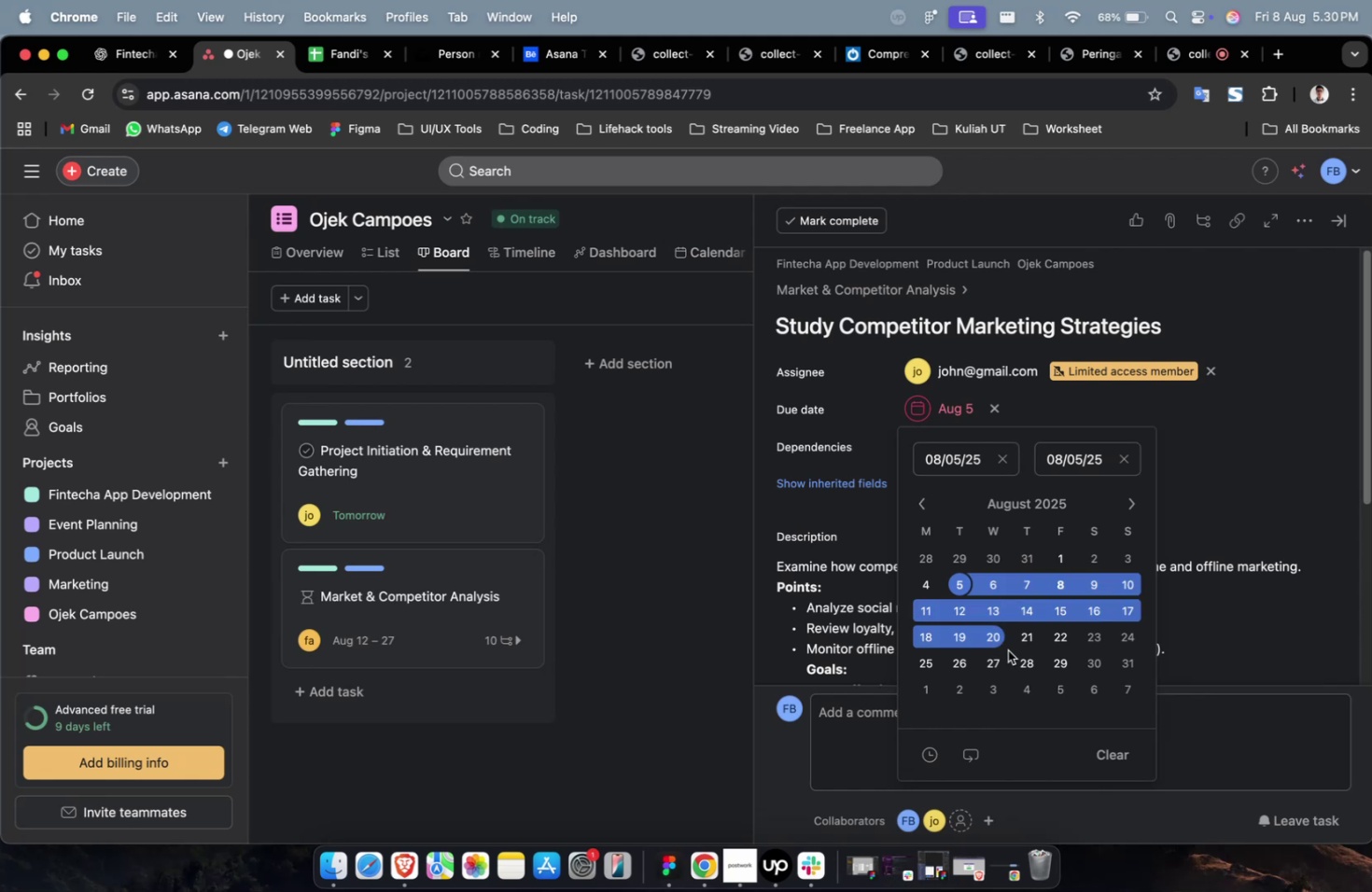 
triple_click([1007, 649])
 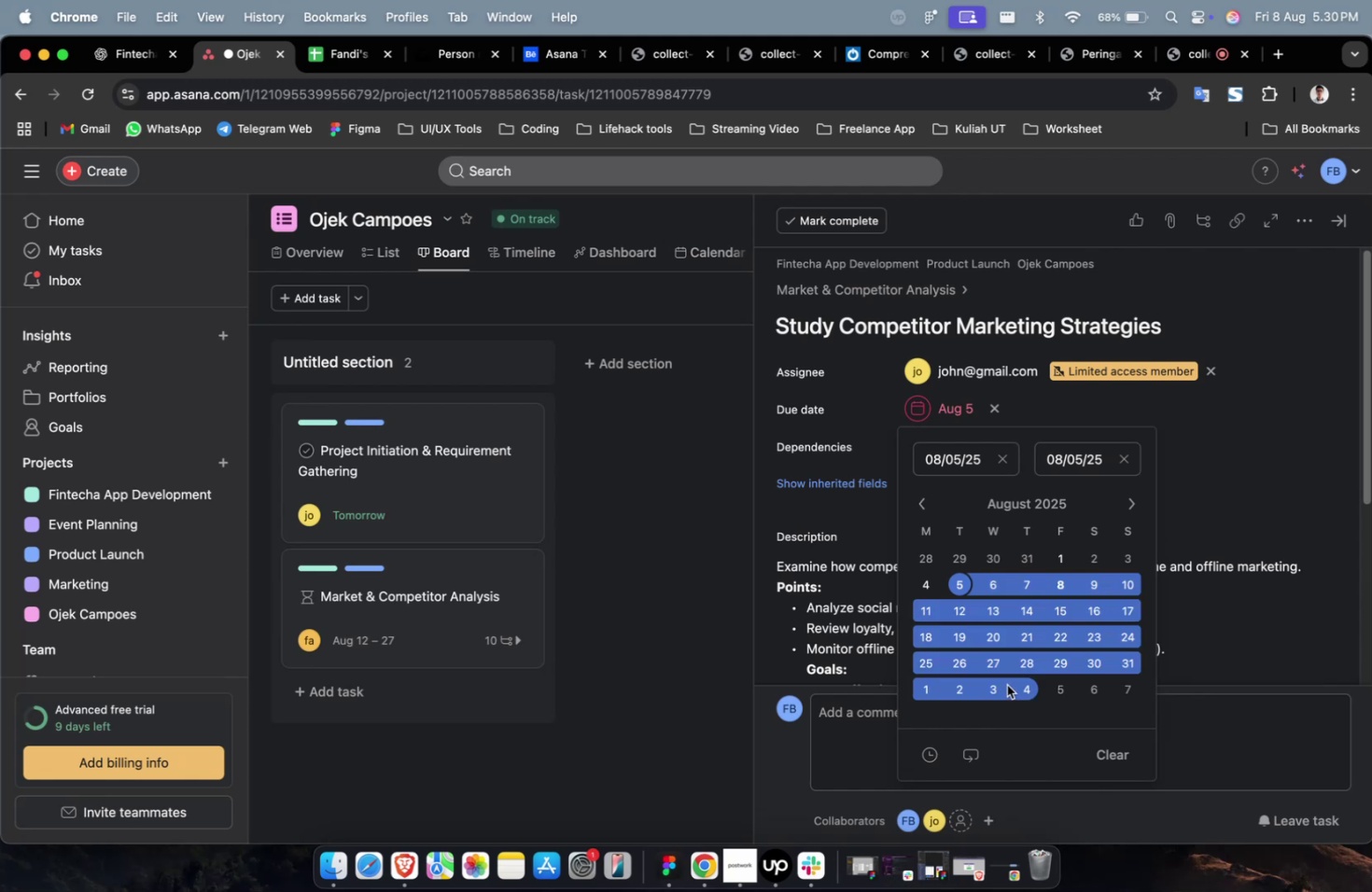 
double_click([990, 688])
 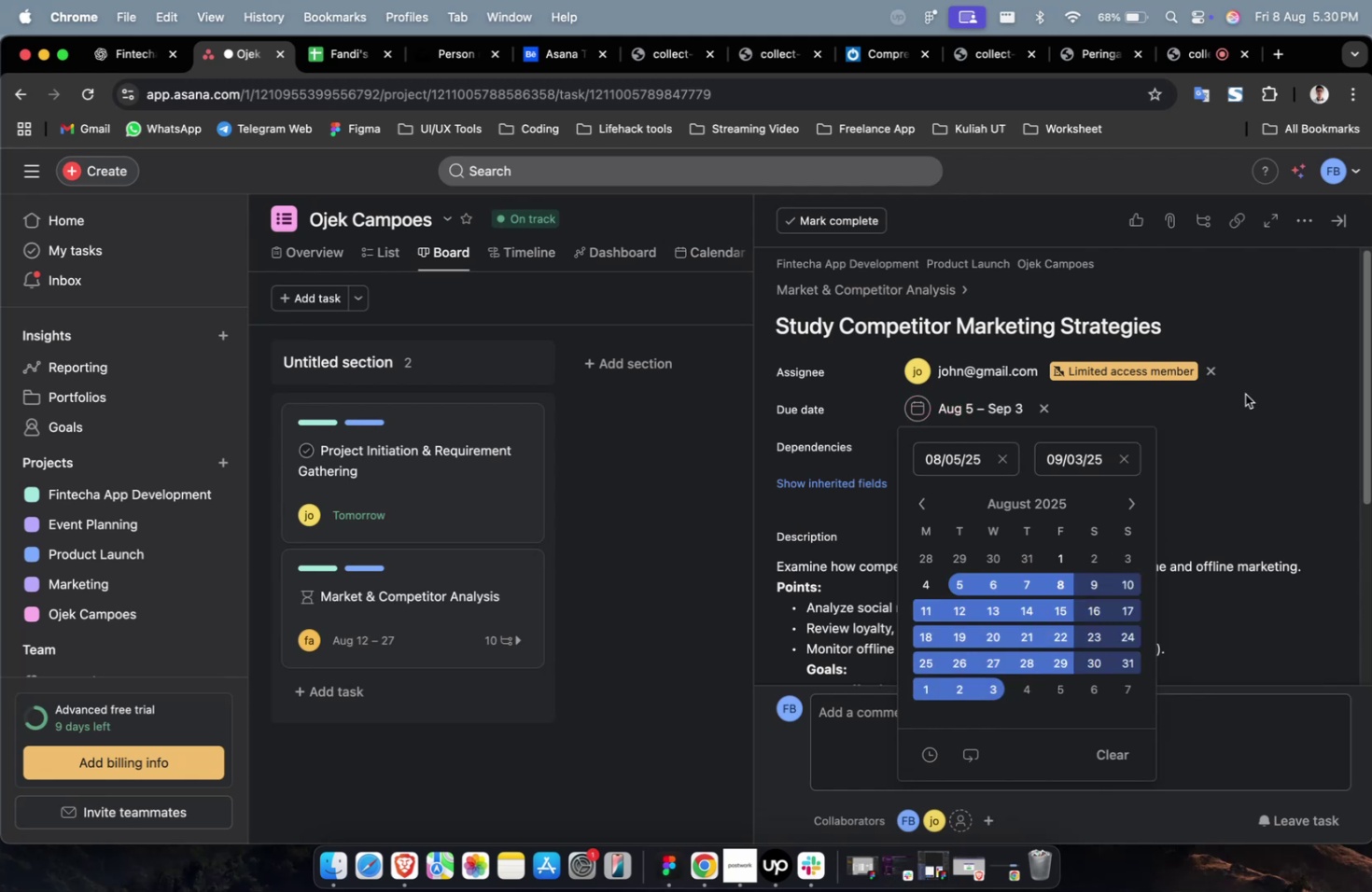 
triple_click([1245, 393])
 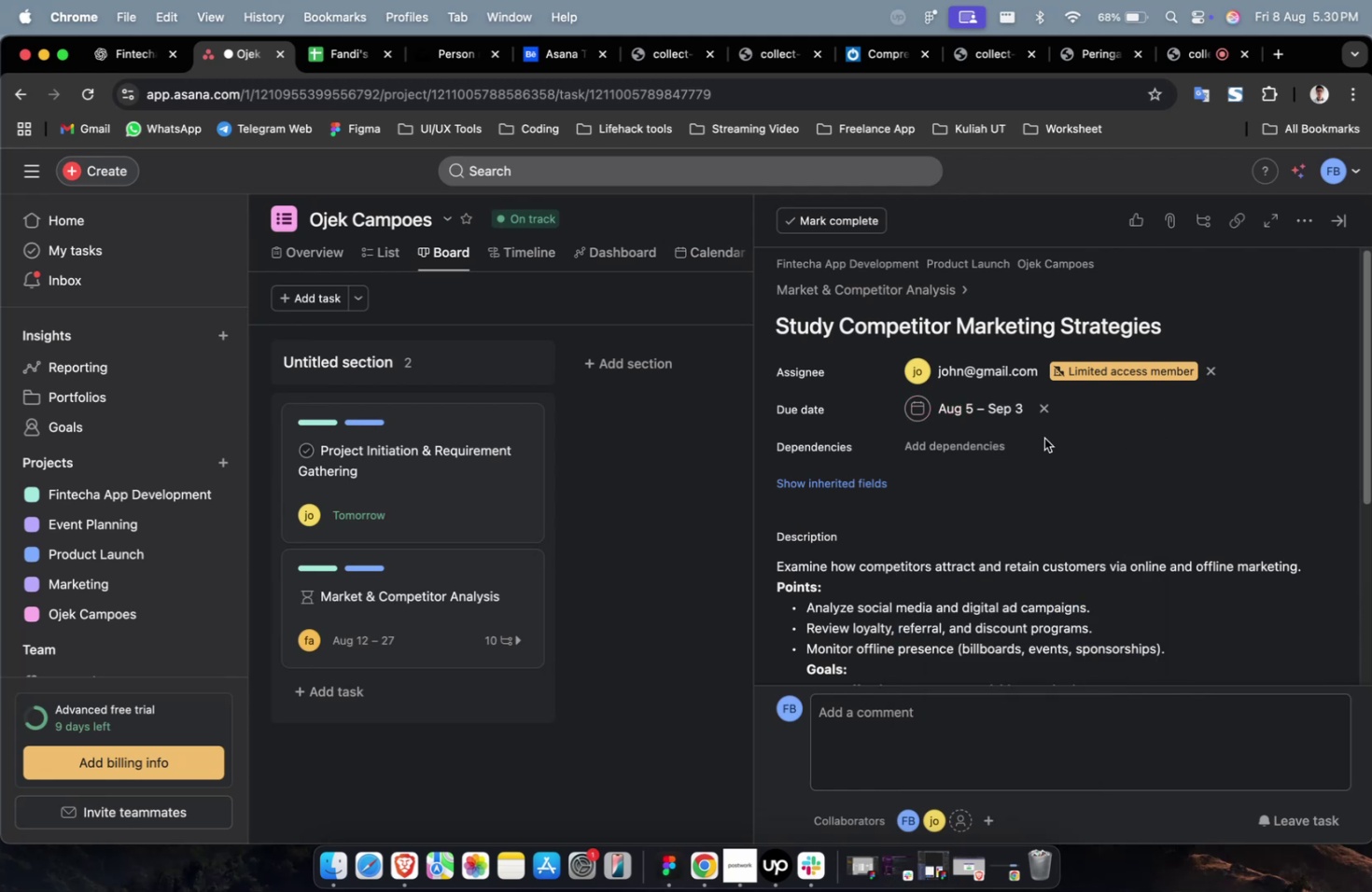 
left_click([944, 438])
 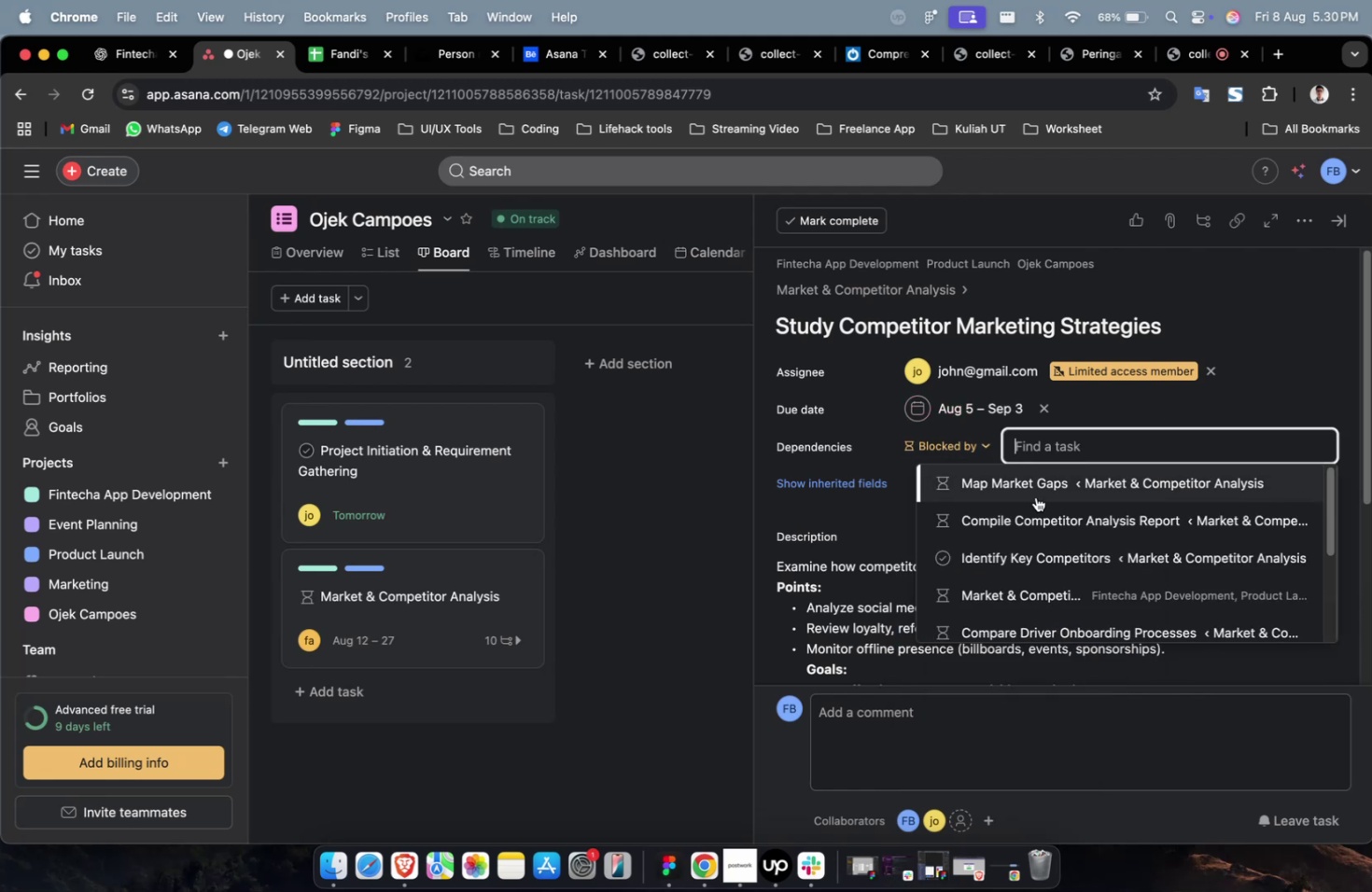 
double_click([1035, 496])
 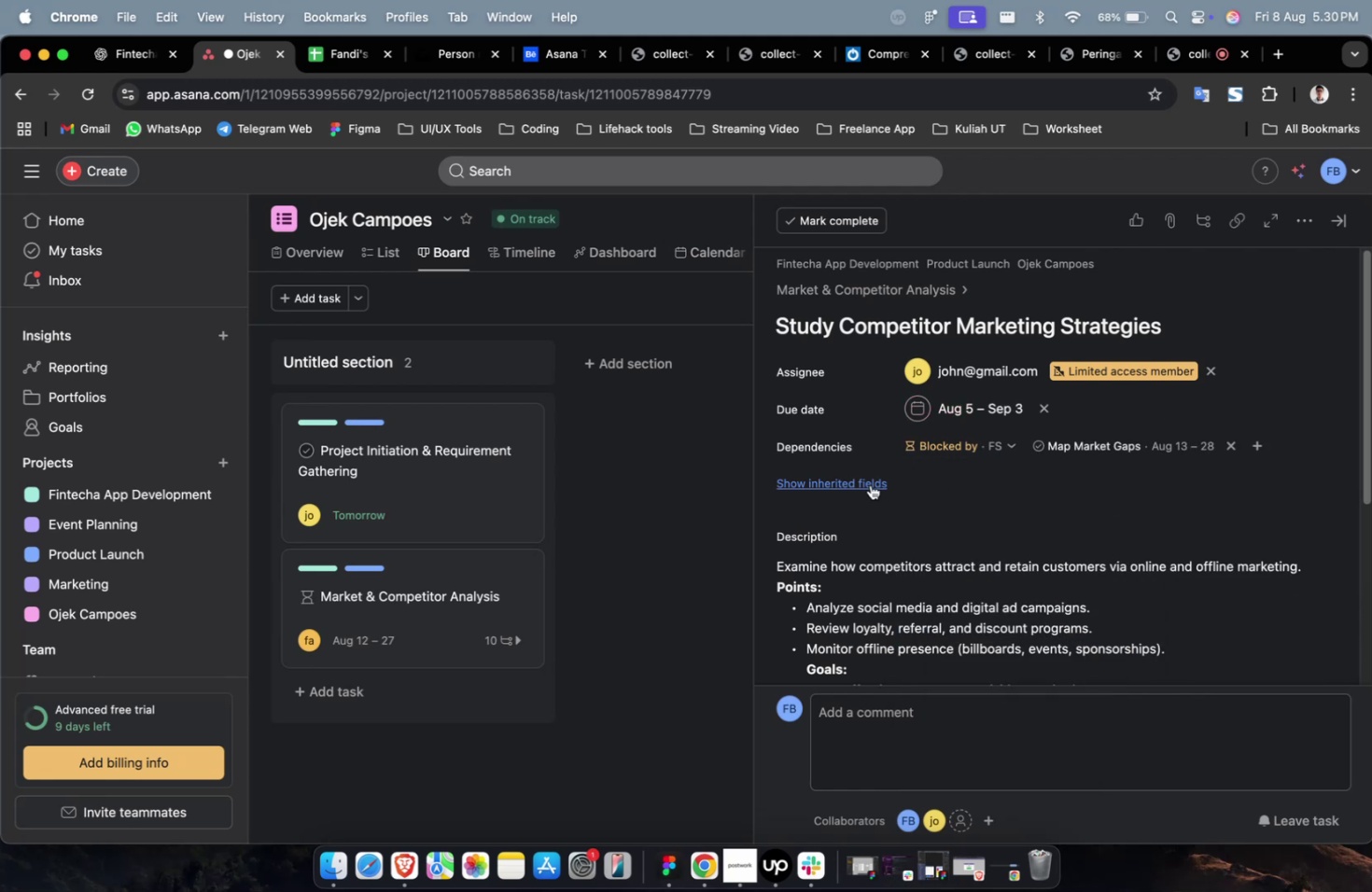 
triple_click([869, 484])
 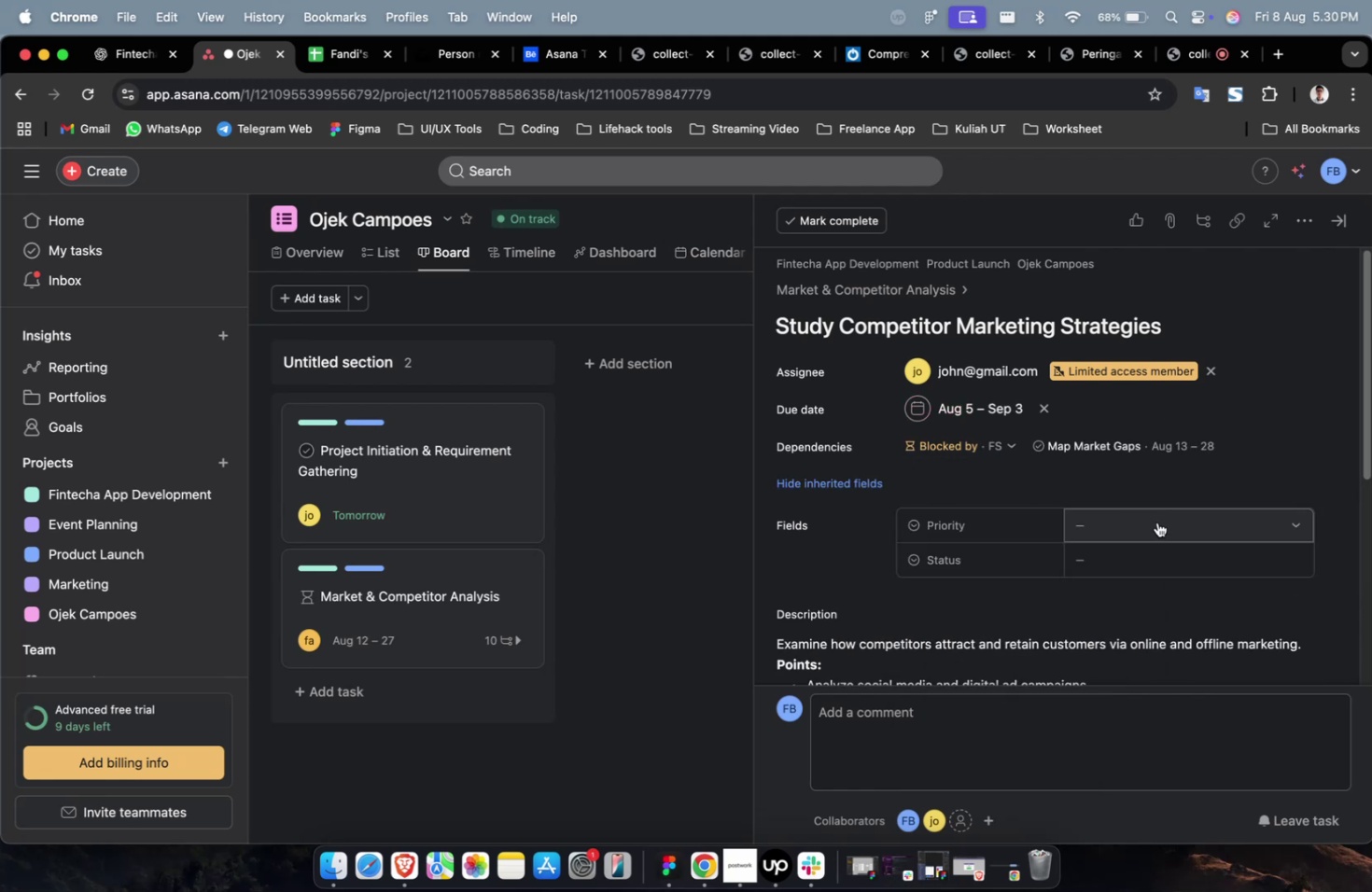 
triple_click([1156, 522])
 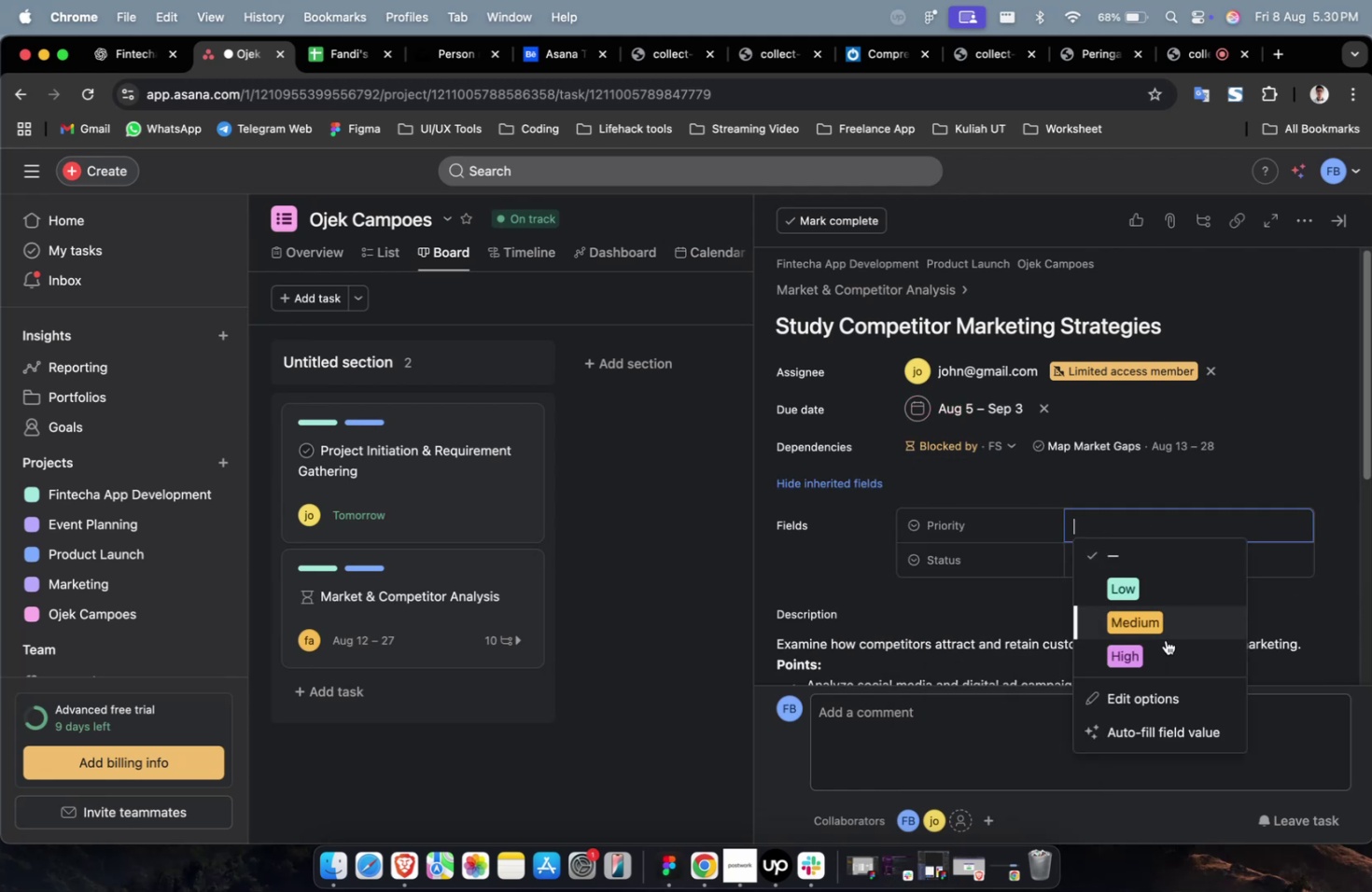 
triple_click([1165, 640])
 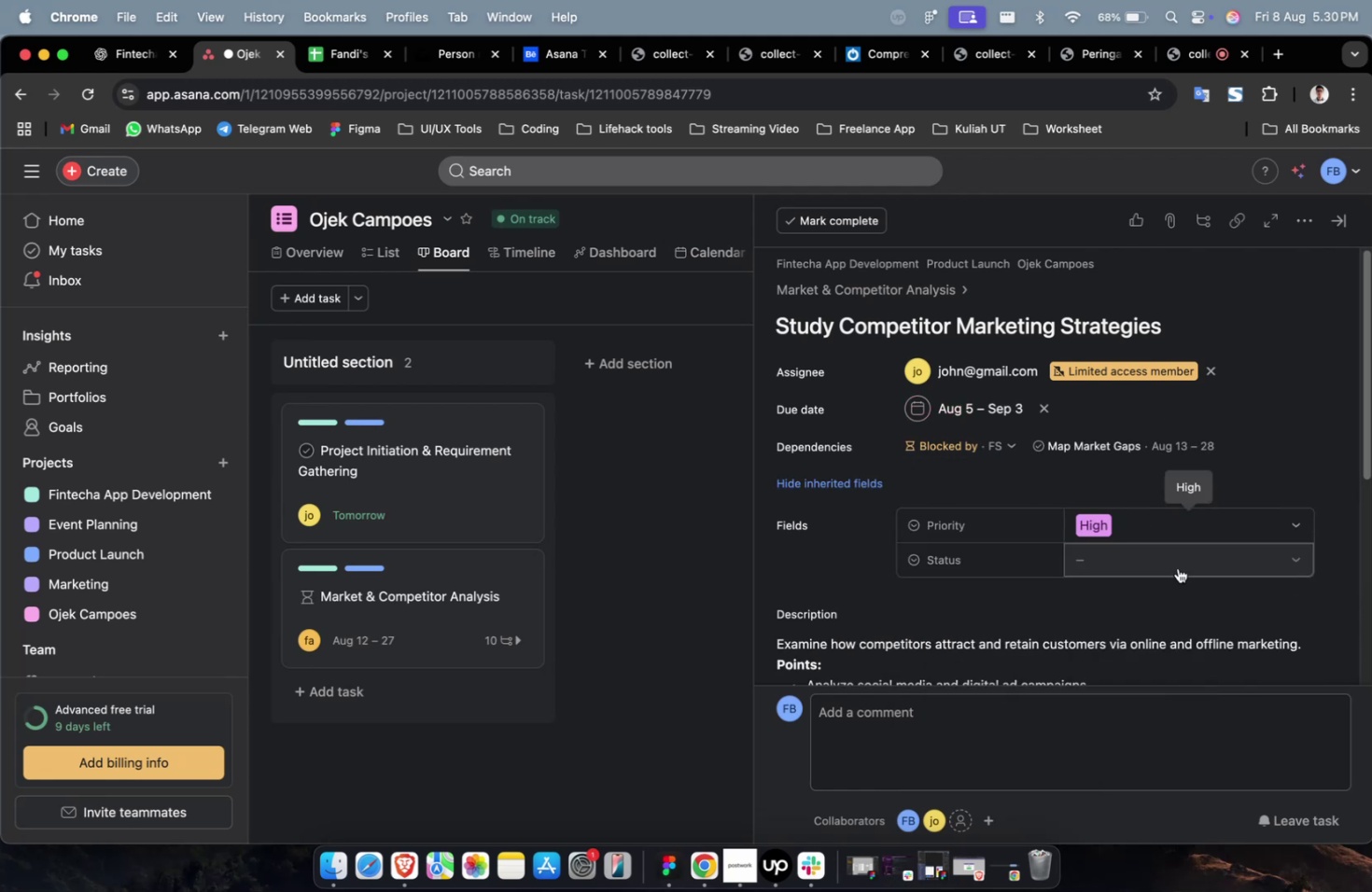 
triple_click([1177, 567])
 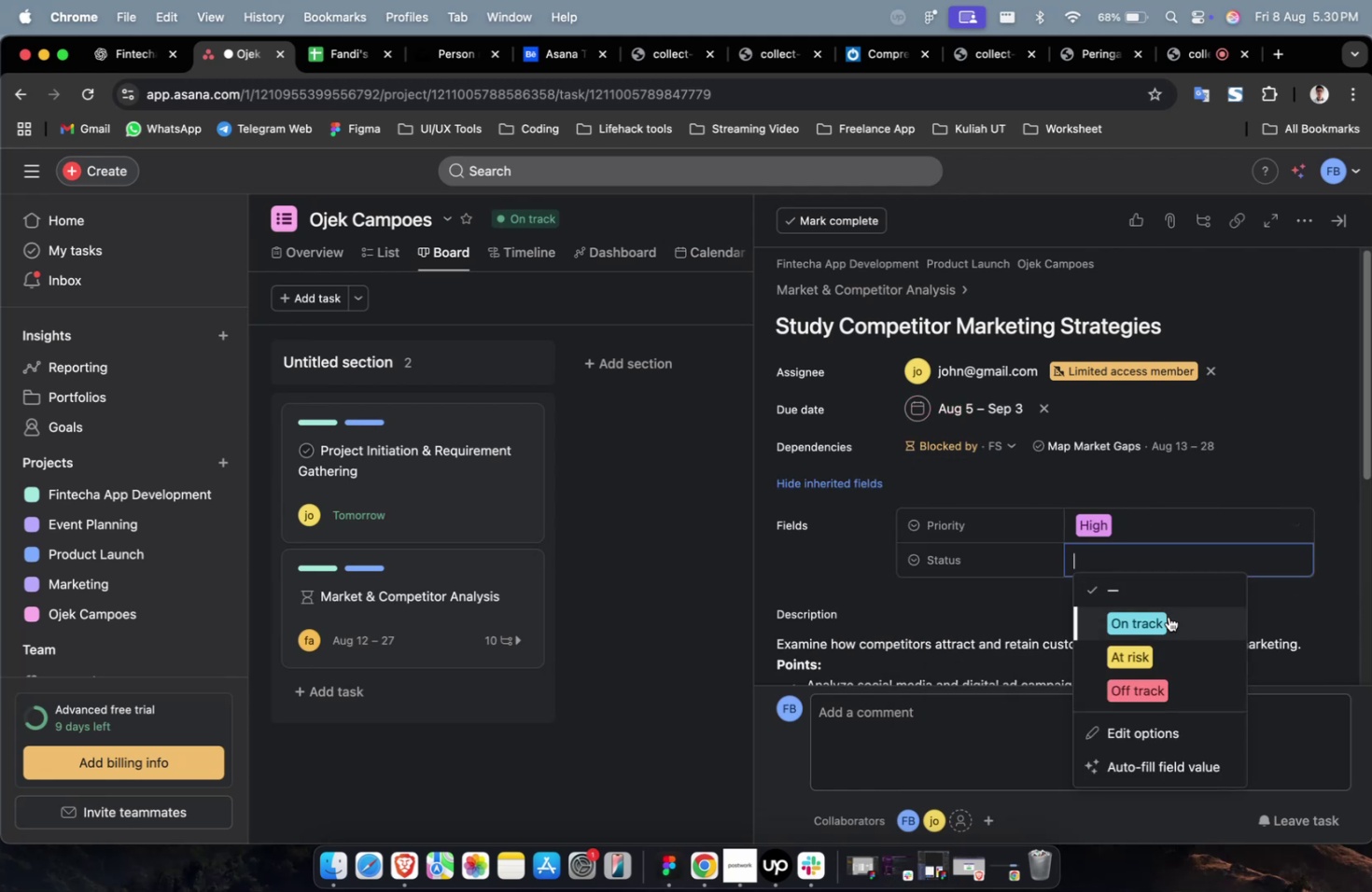 
triple_click([1168, 616])
 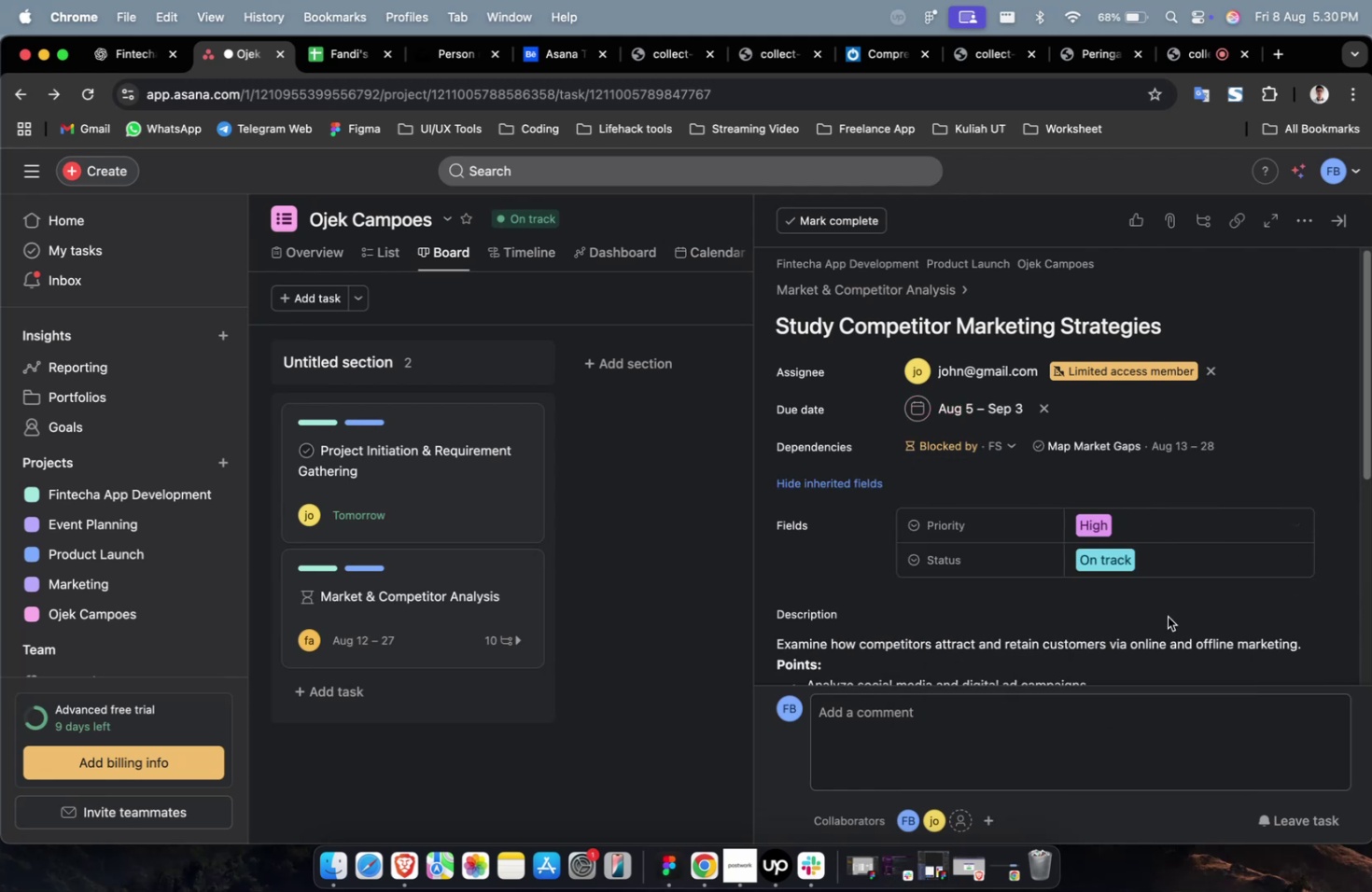 
scroll: coordinate [1167, 616], scroll_direction: down, amount: 21.0
 